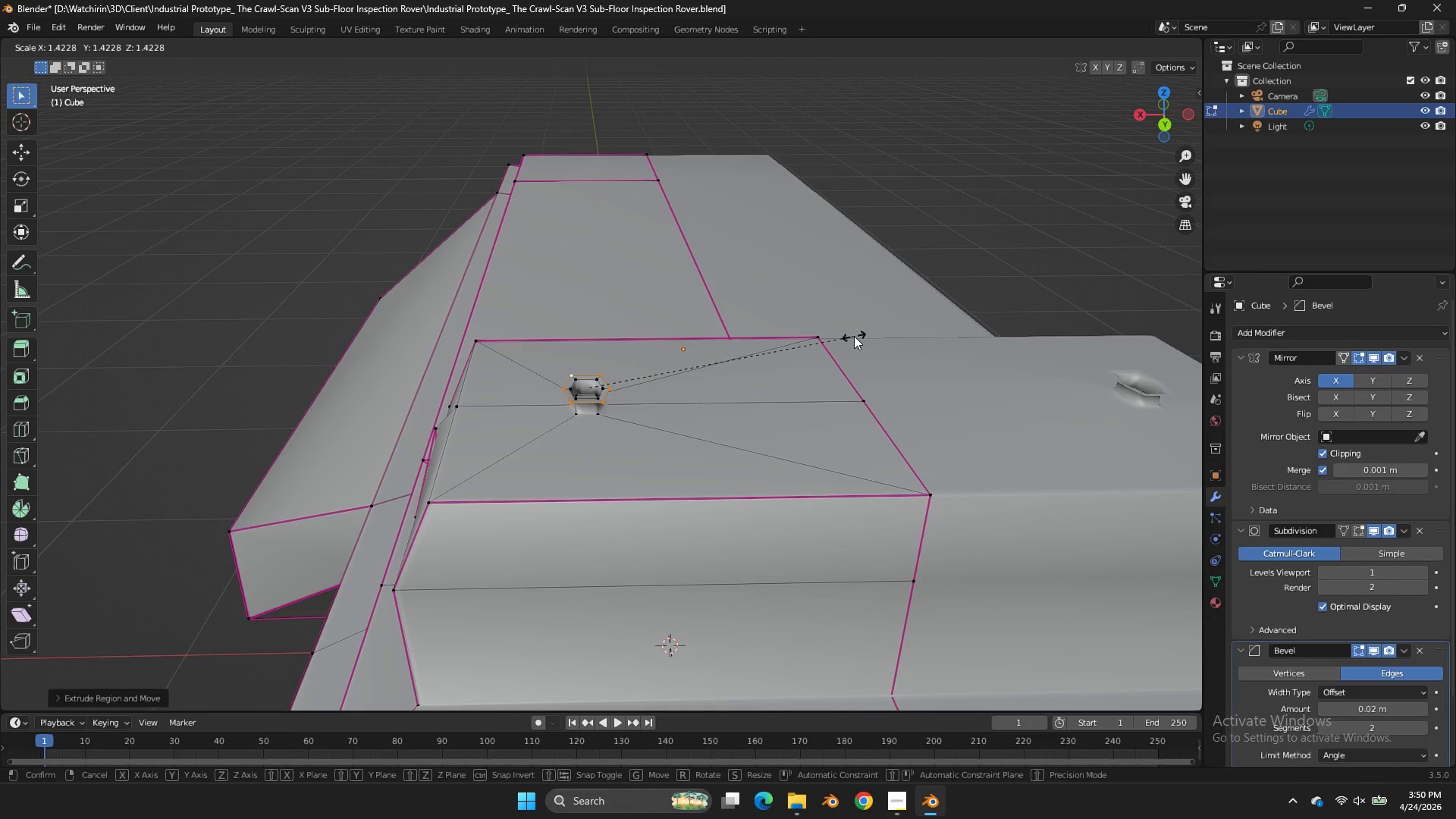 
left_click([854, 336])
 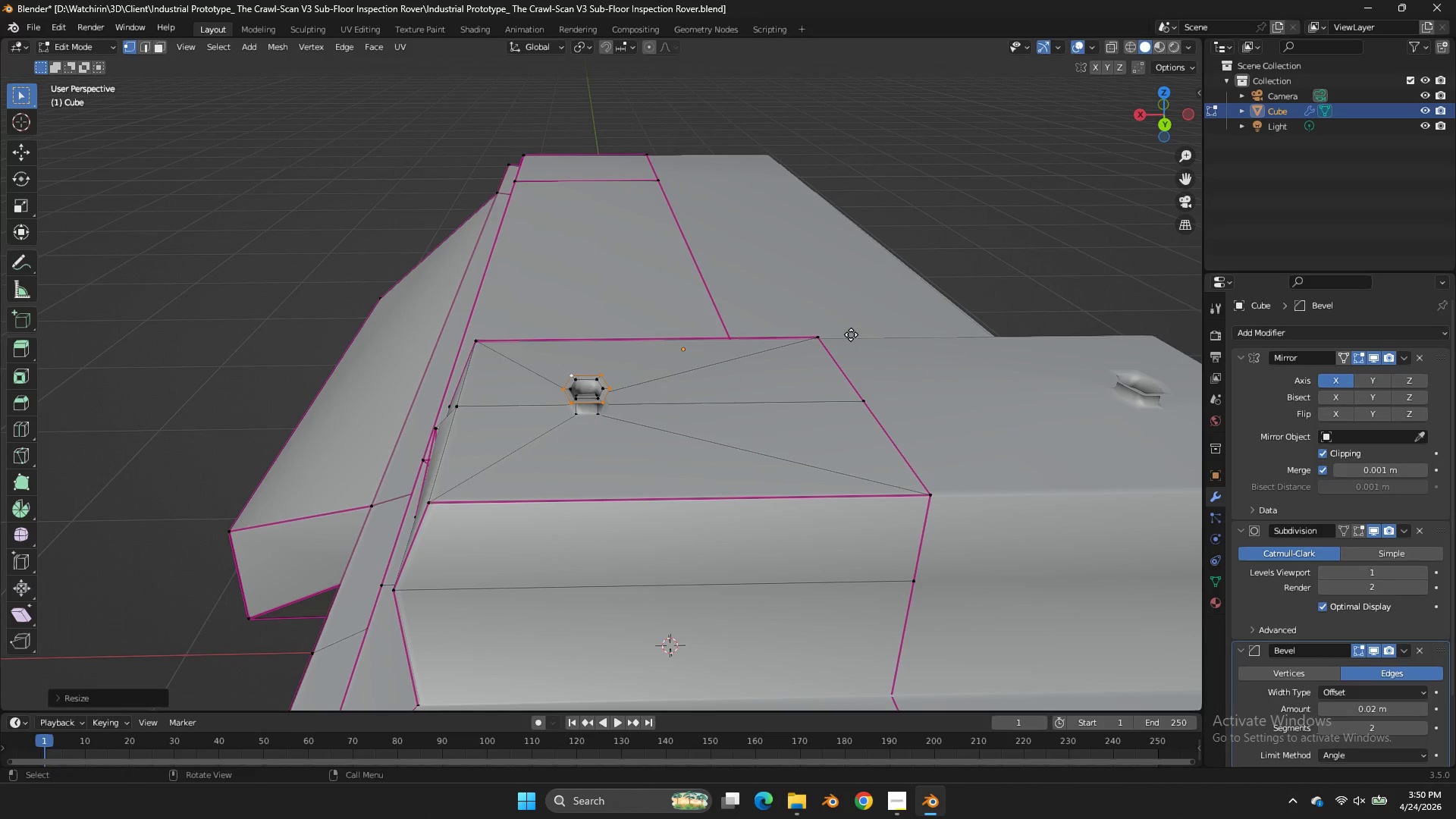 
key(E)
 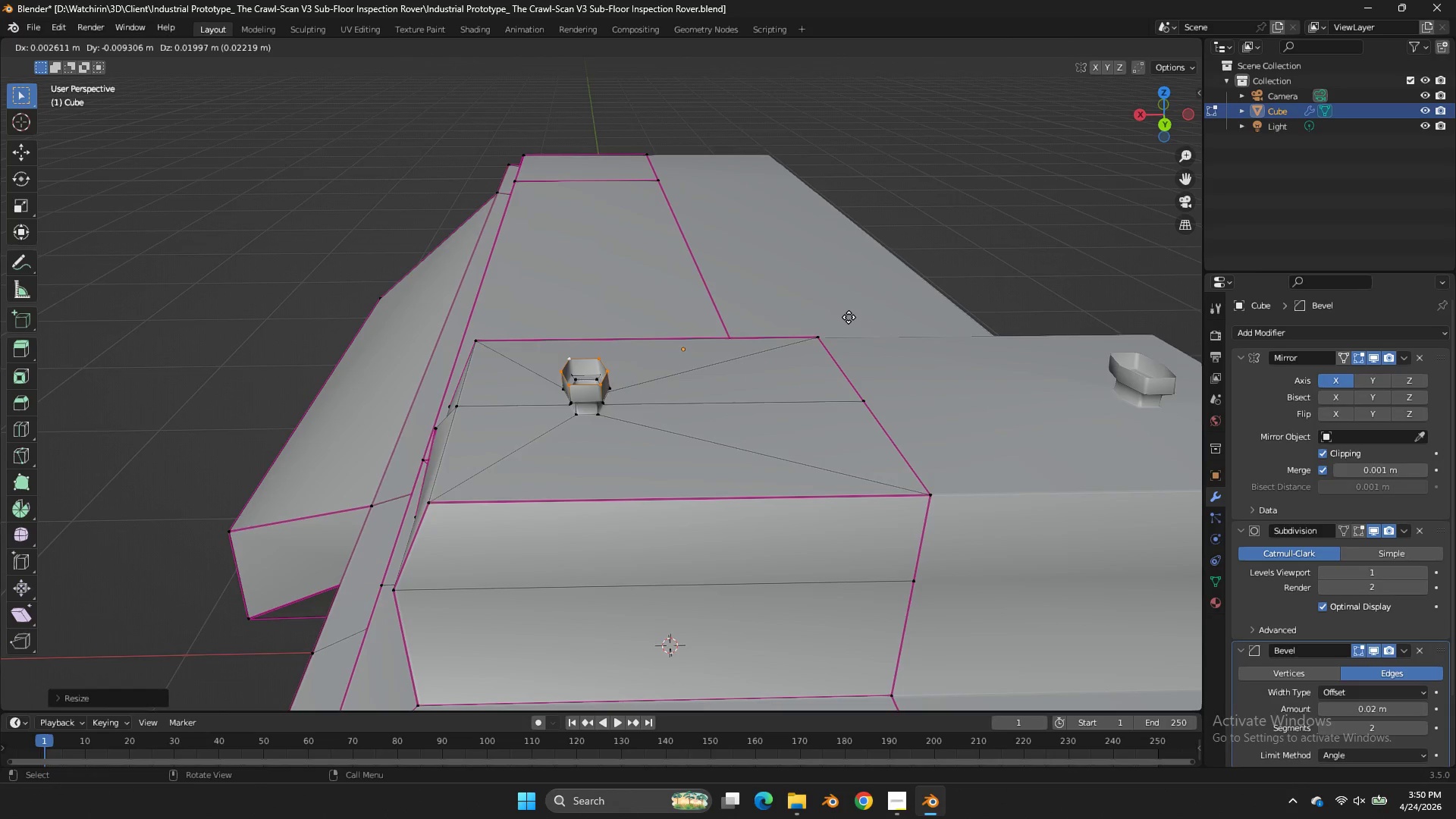 
key(Z)
 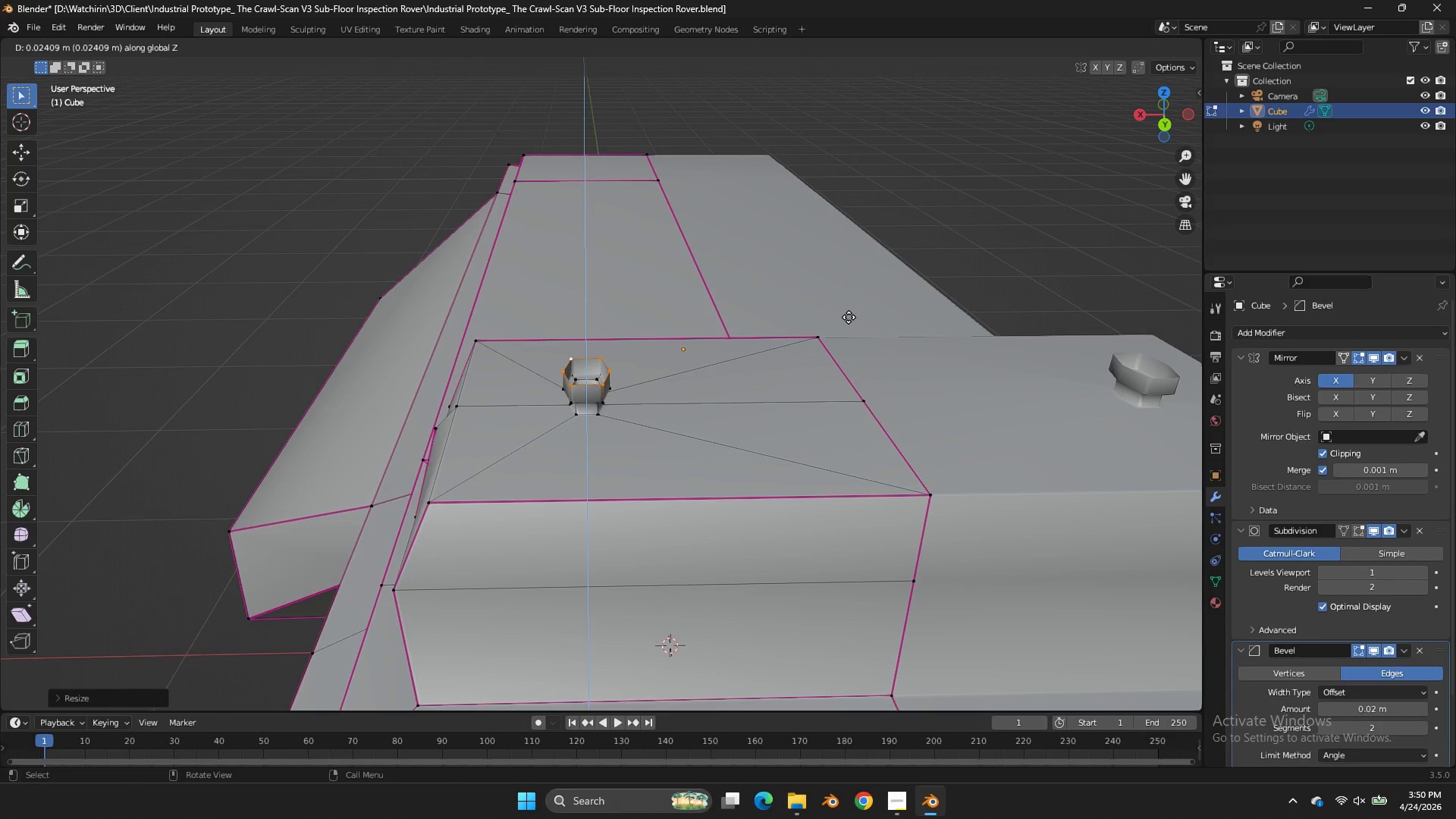 
left_click([849, 317])
 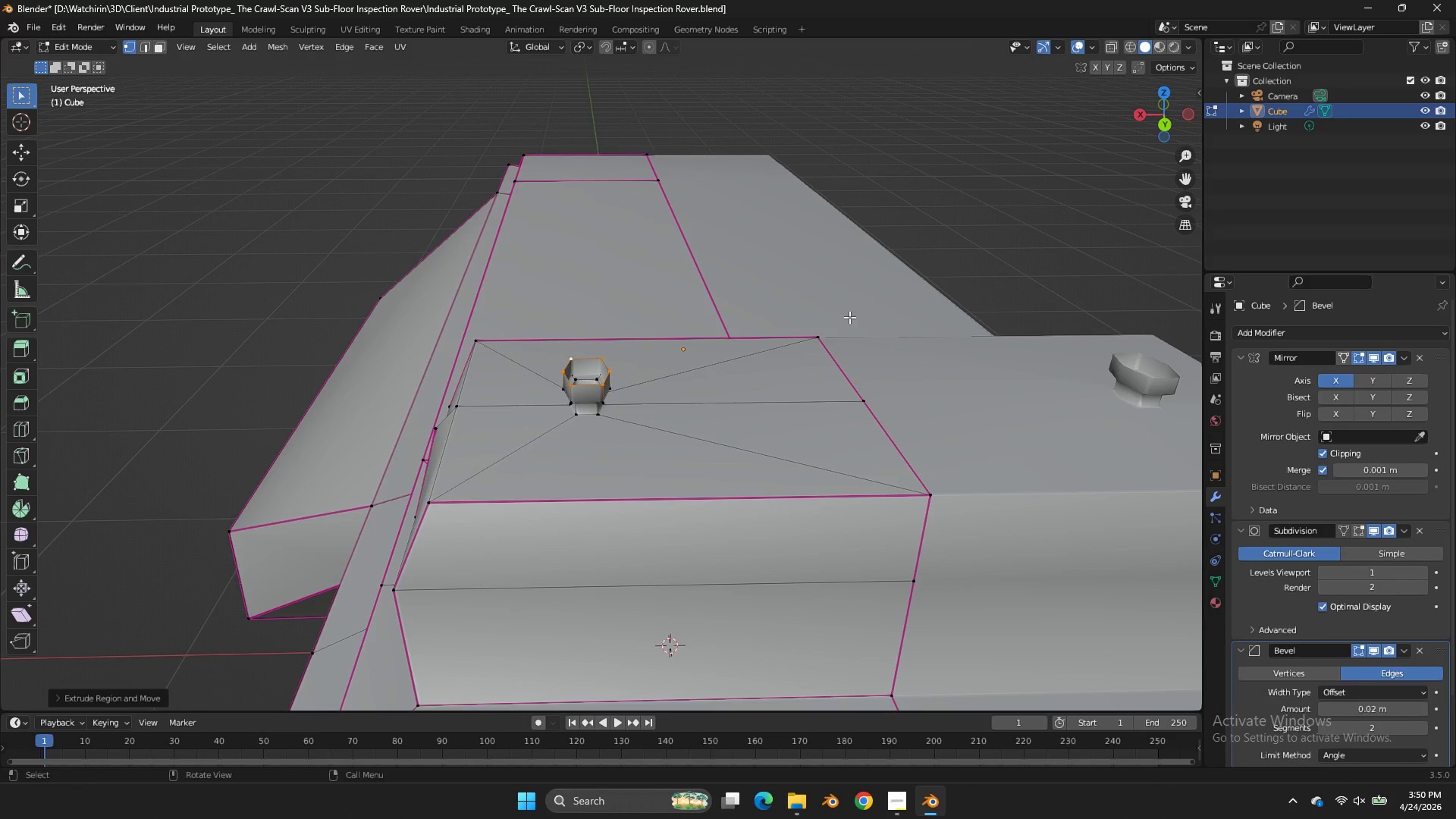 
key(E)
 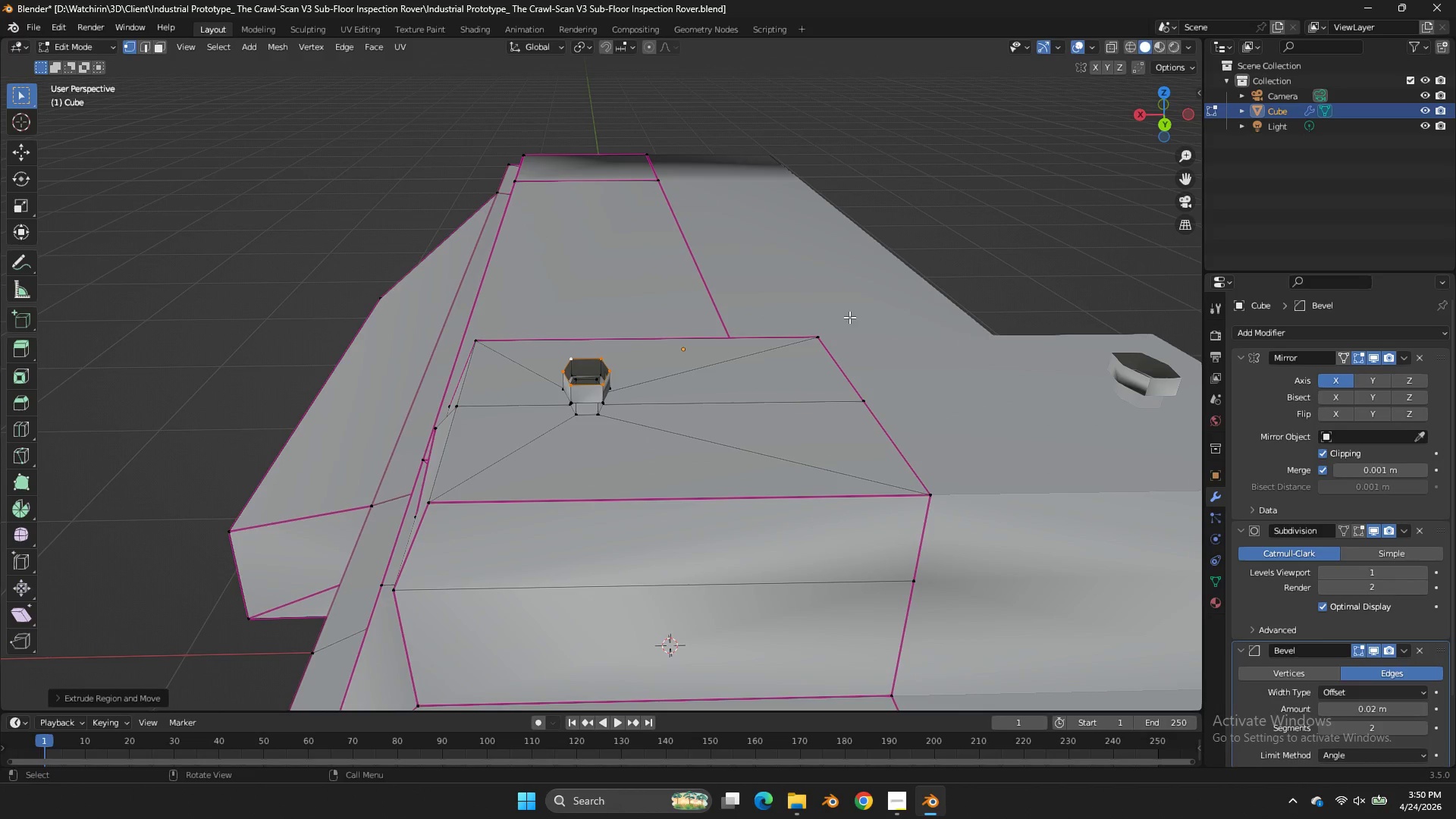 
right_click([849, 317])
 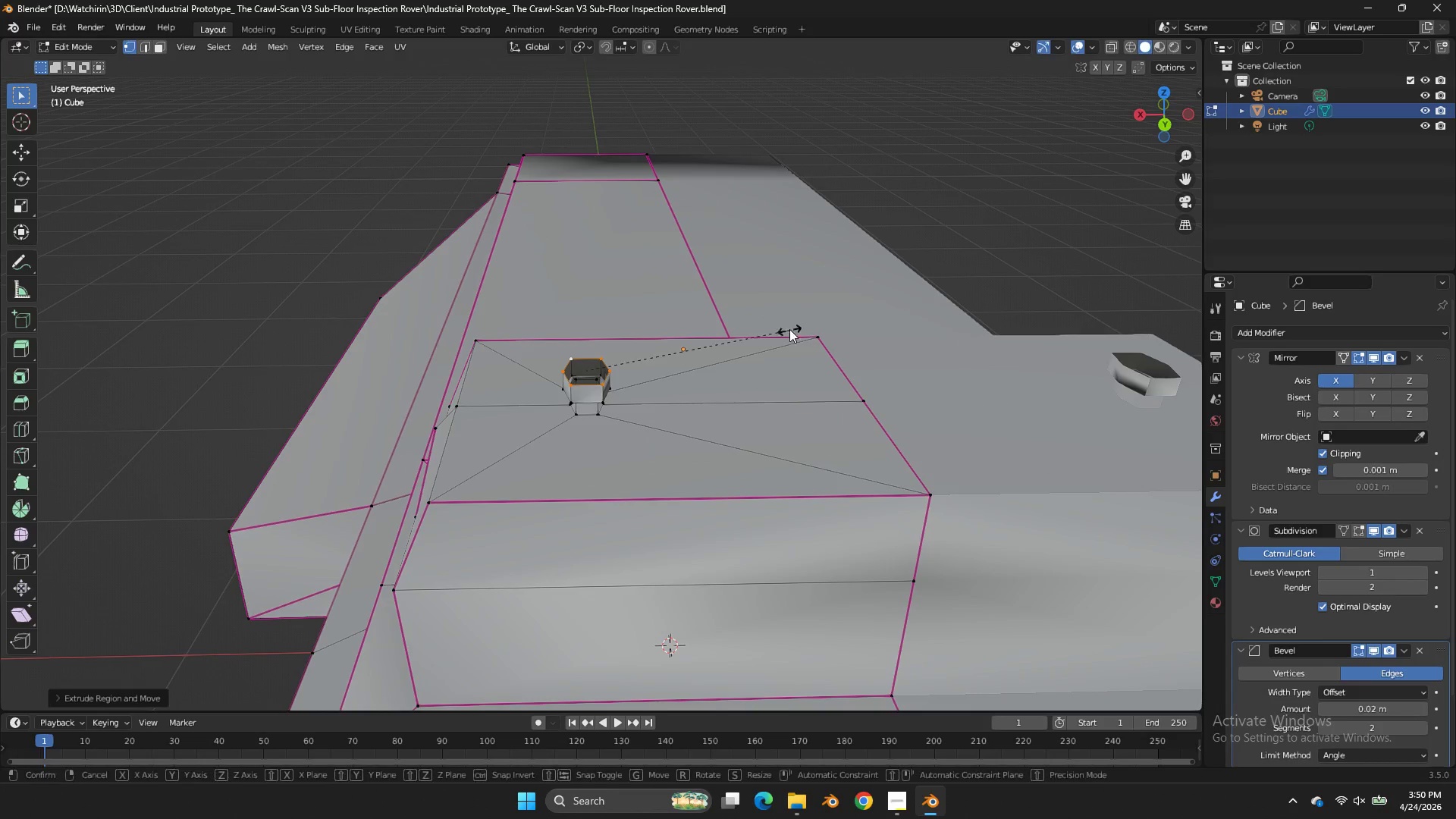 
key(S)
 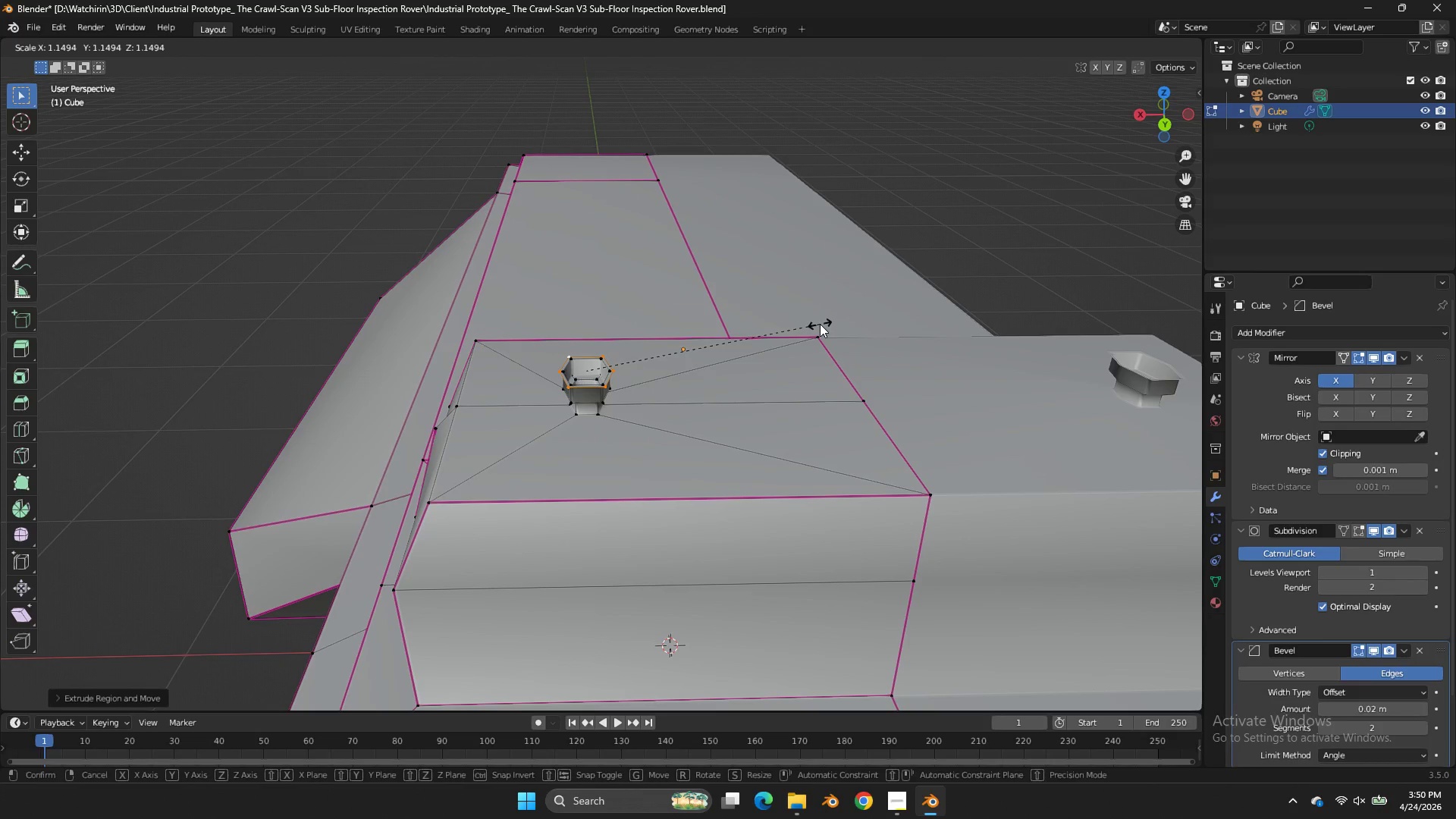 
left_click([820, 324])
 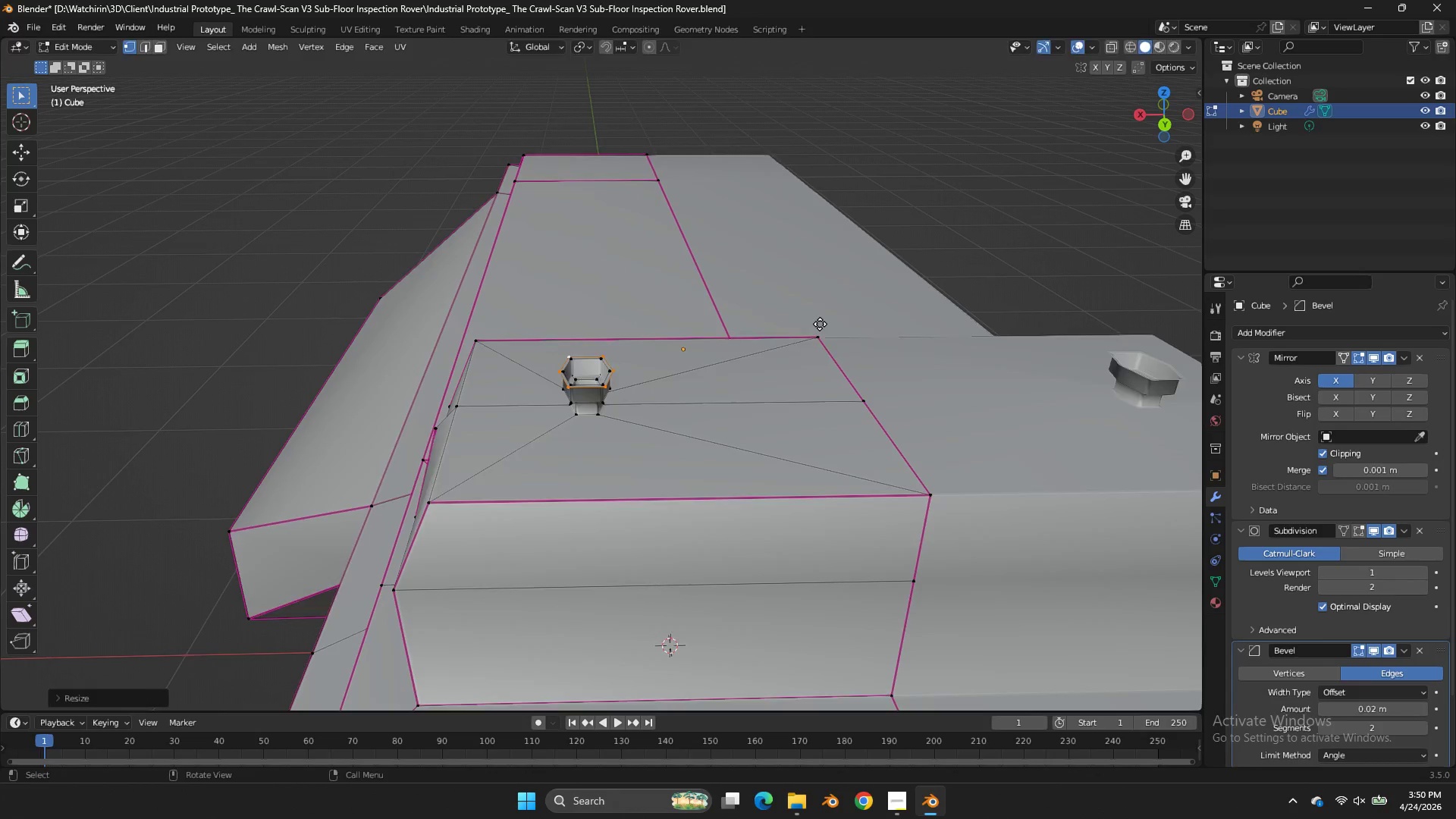 
type(ez)
 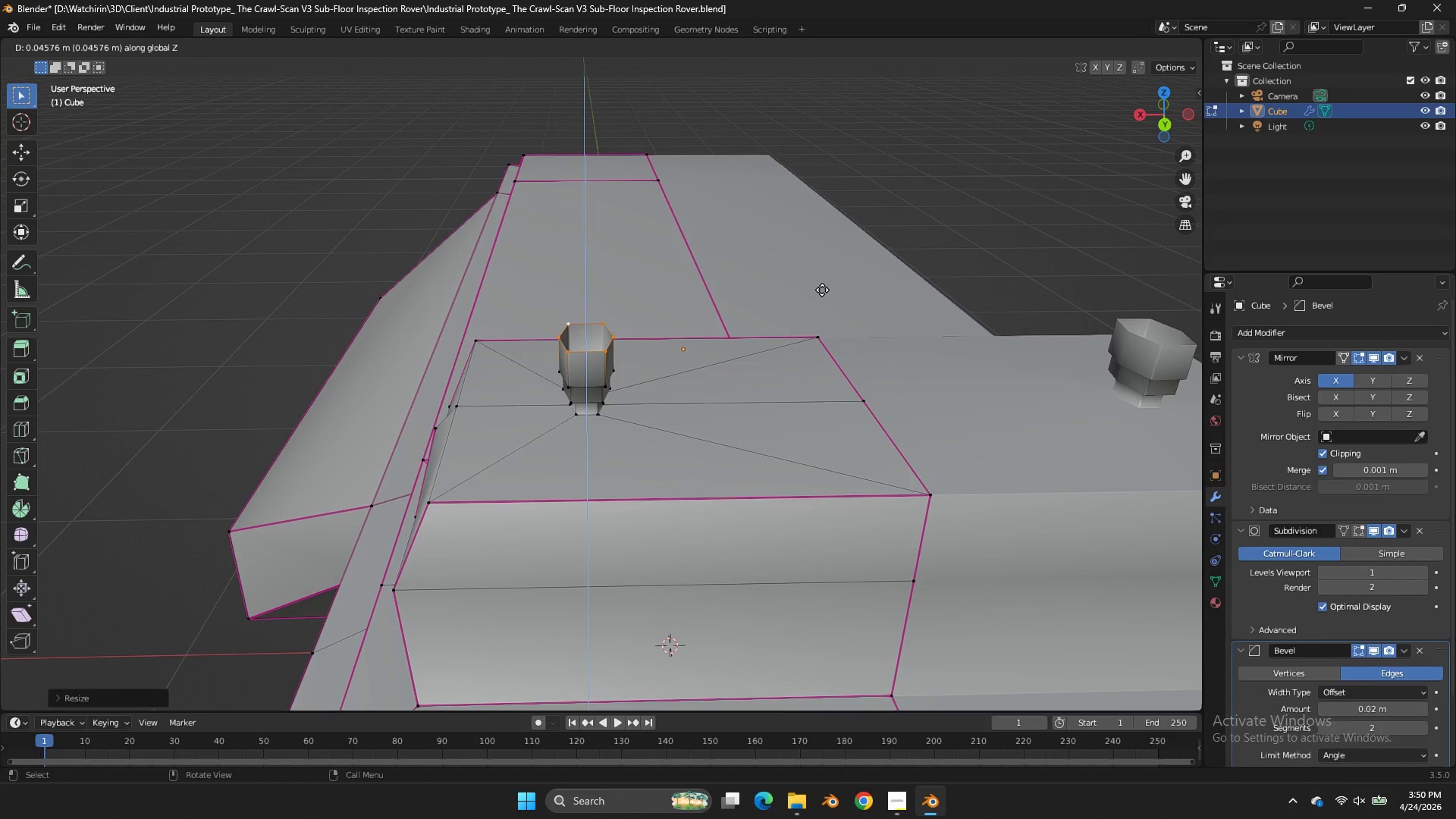 
left_click([822, 290])
 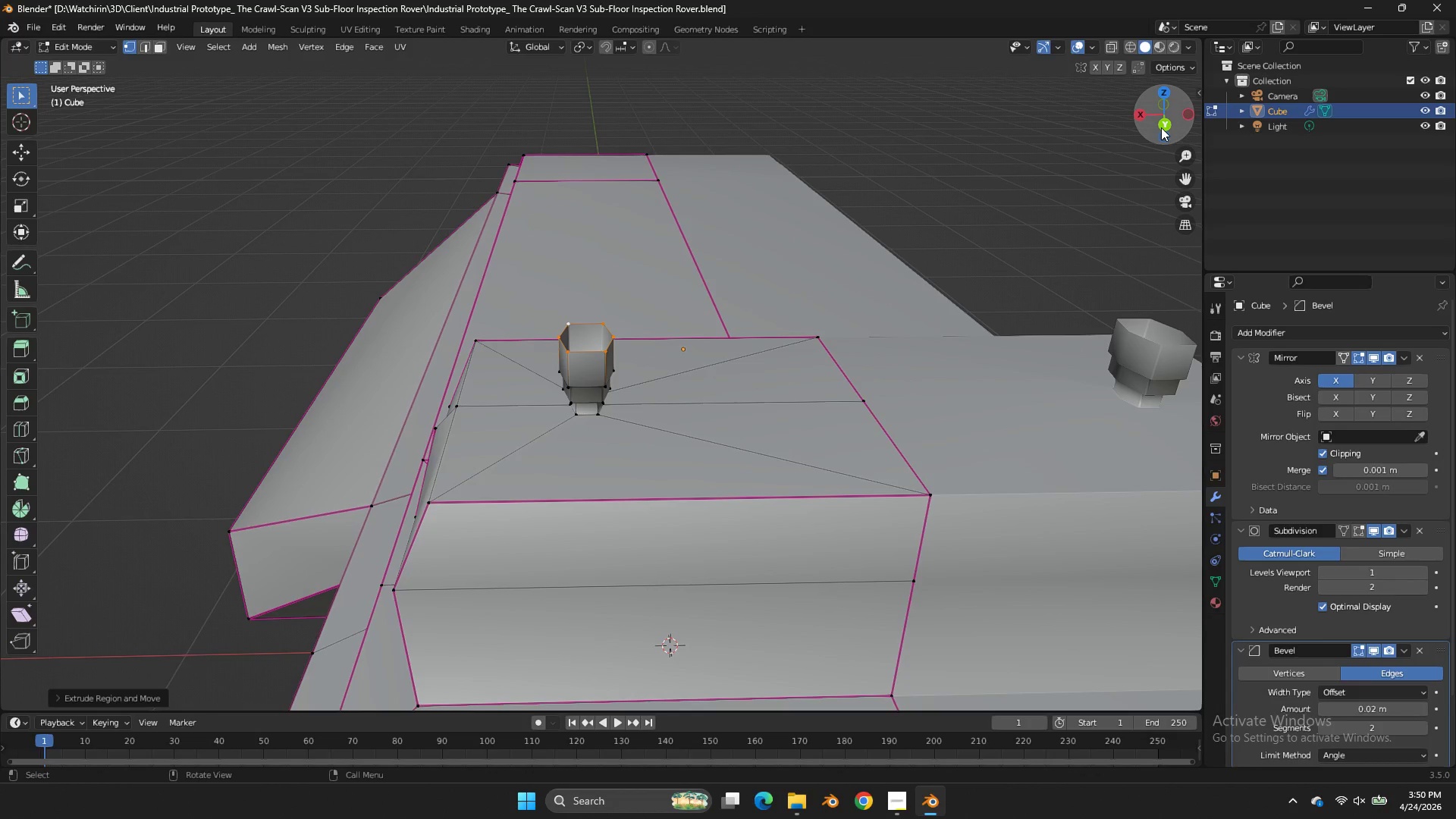 
left_click([1161, 127])
 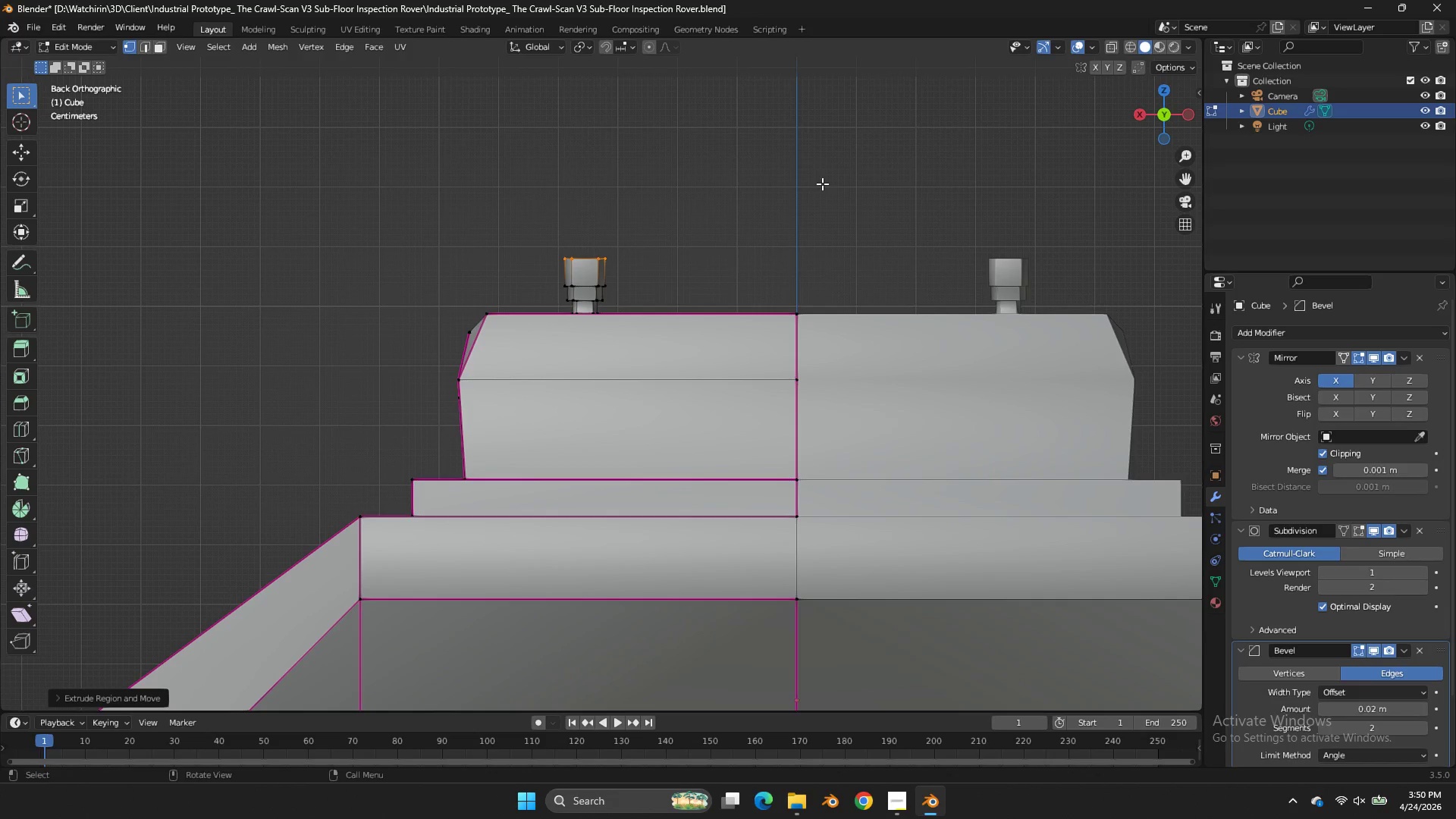 
type(gz)
 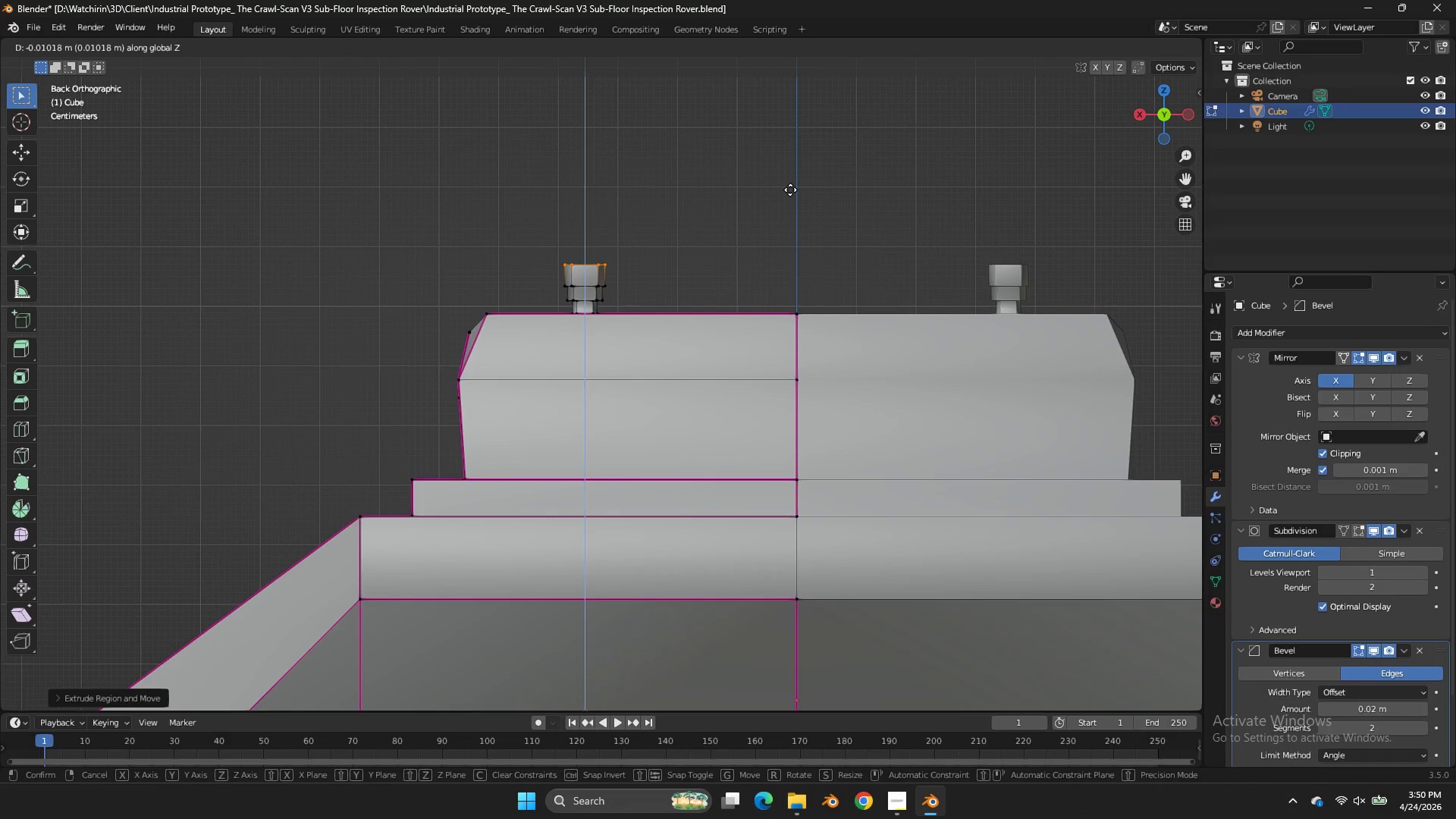 
left_click([790, 190])
 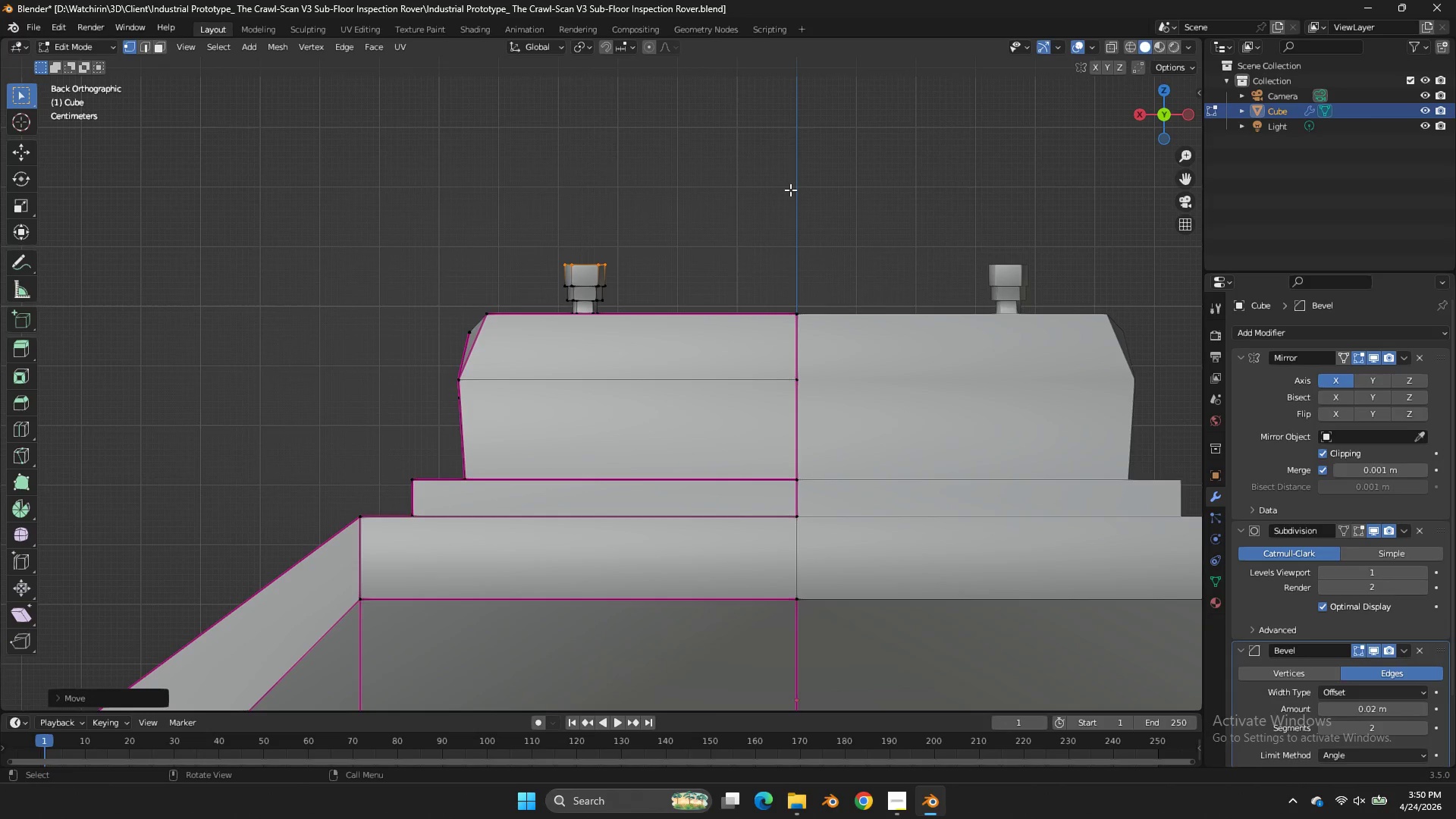 
scroll: coordinate [790, 190], scroll_direction: up, amount: 3.0
 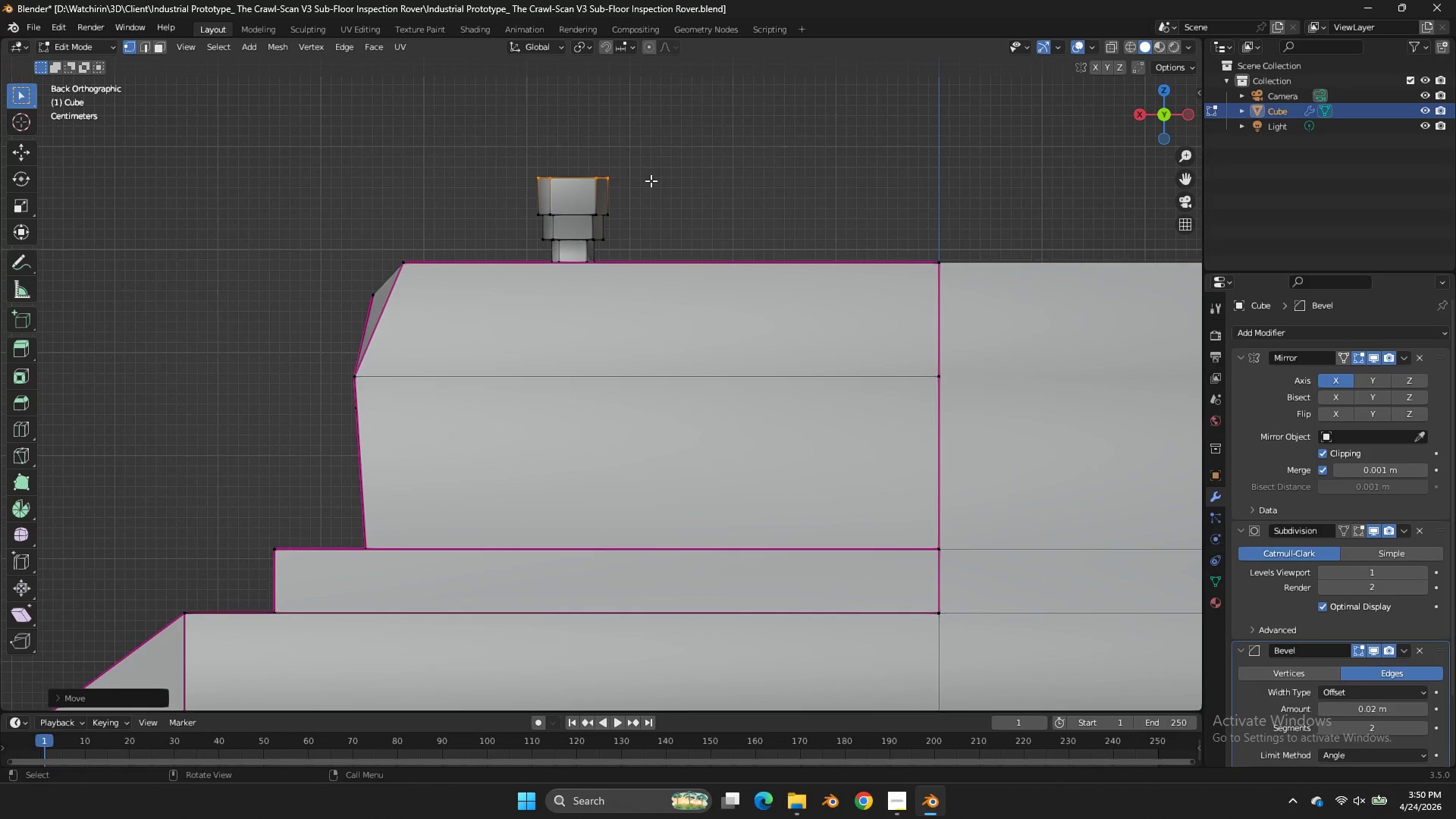 
key(Z)
 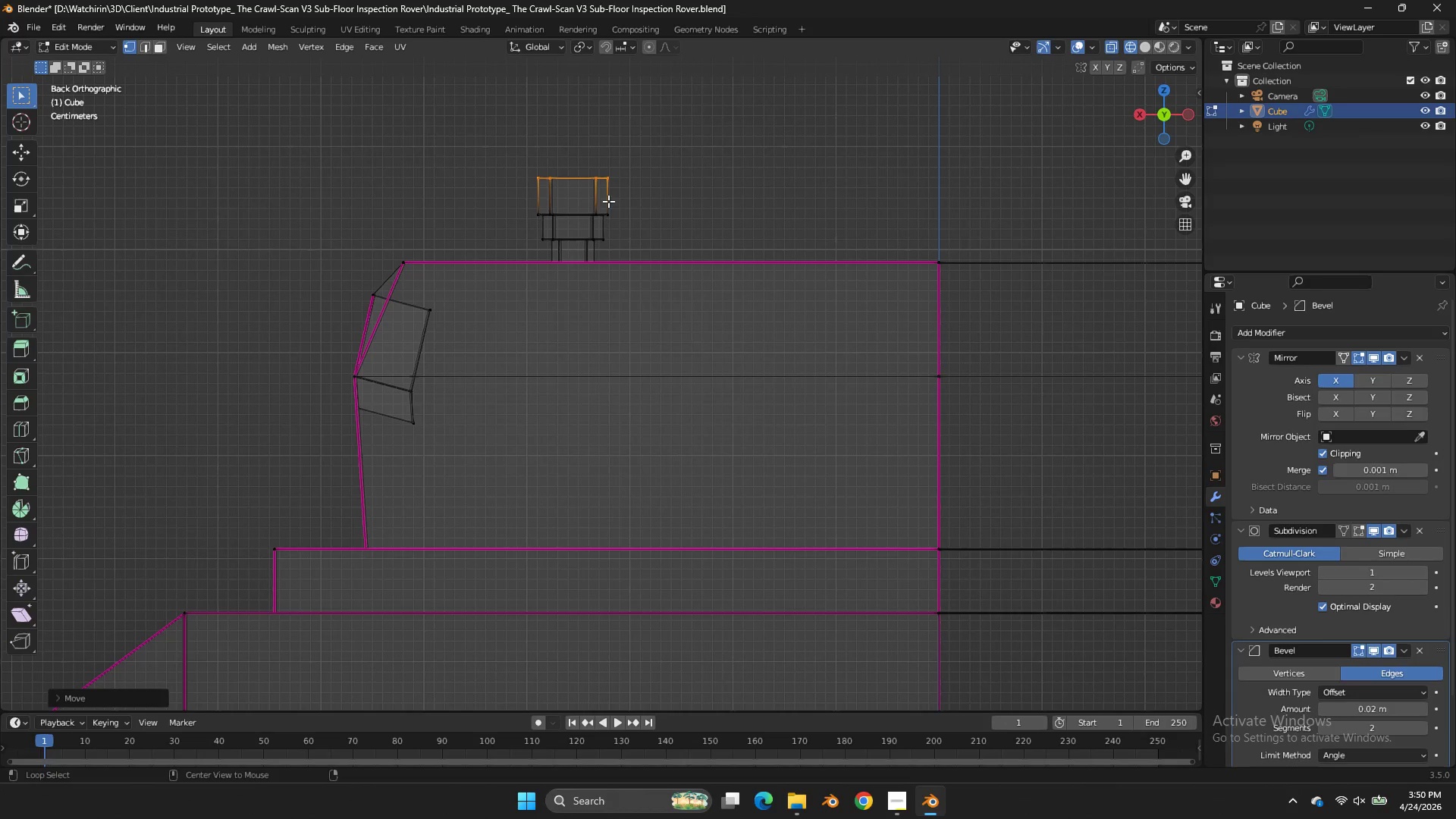 
hold_key(key=AltLeft, duration=0.95)
hold_key(key=ShiftLeft, duration=0.61)
left_click([585, 212])
 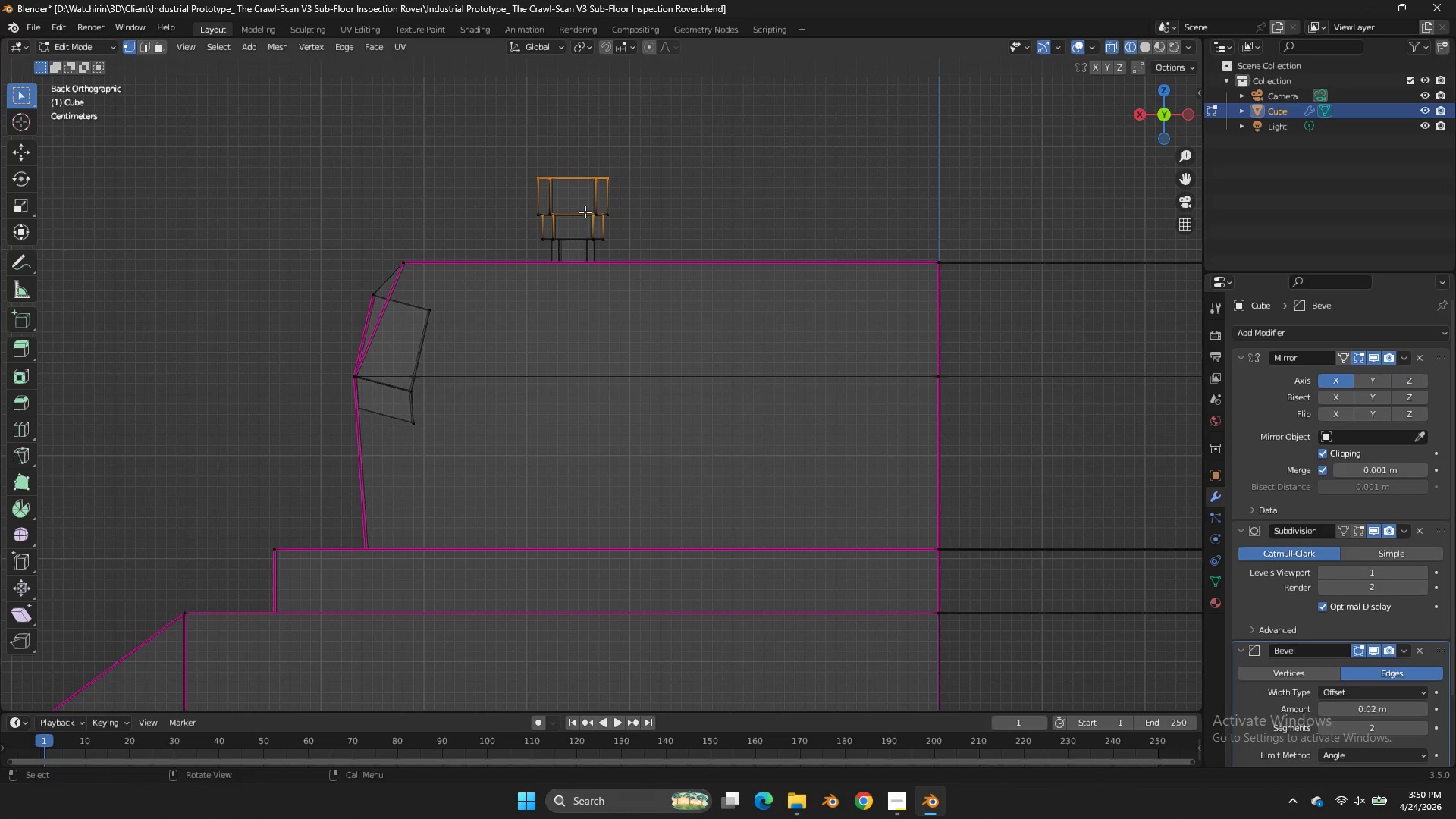 
hold_key(key=AltLeft, duration=0.56)
hold_key(key=ShiftLeft, duration=0.42)
left_click([578, 212])
 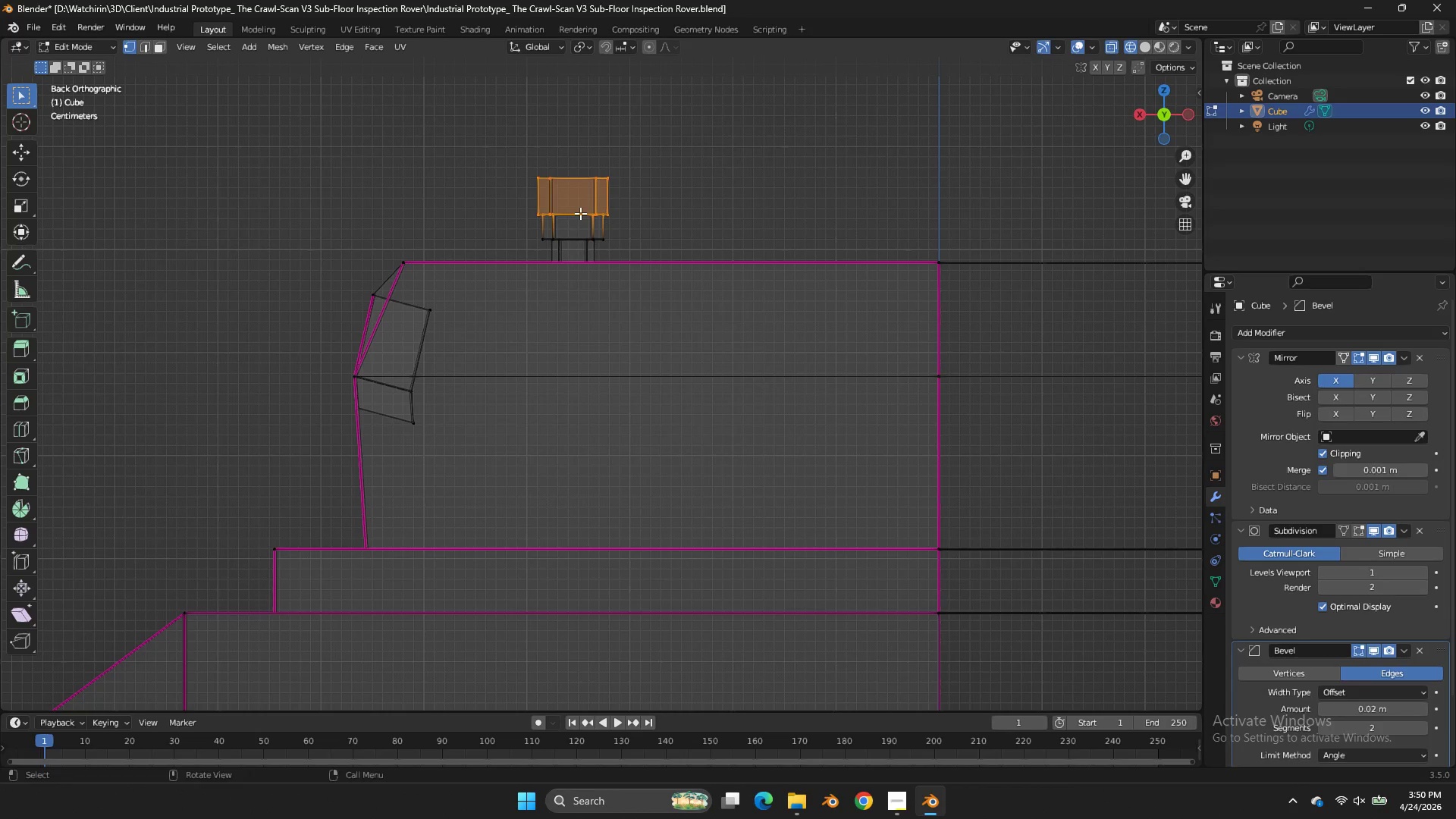 
left_click([580, 213])
 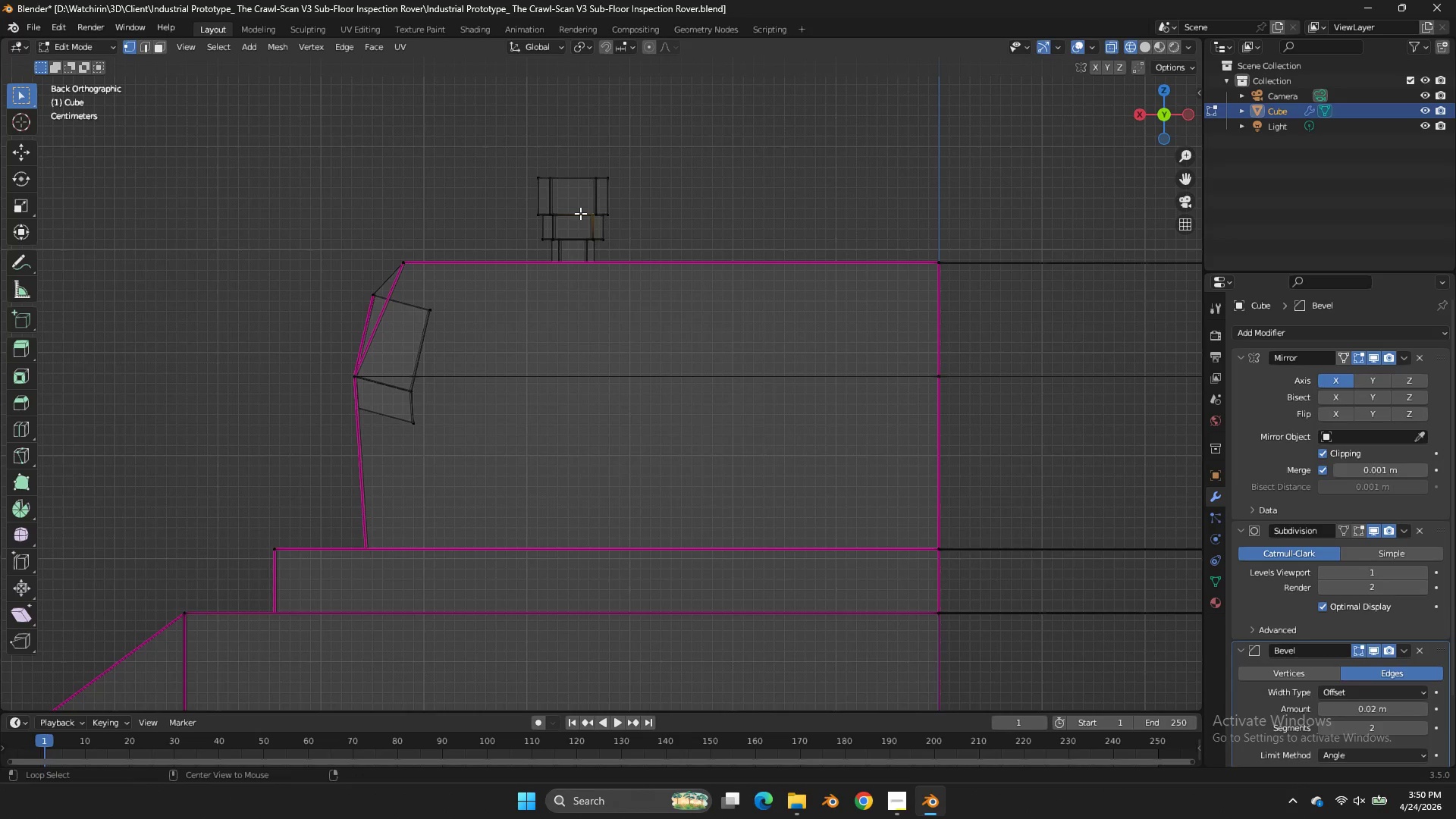 
hold_key(key=AltLeft, duration=1.56)
double_click([580, 213])
 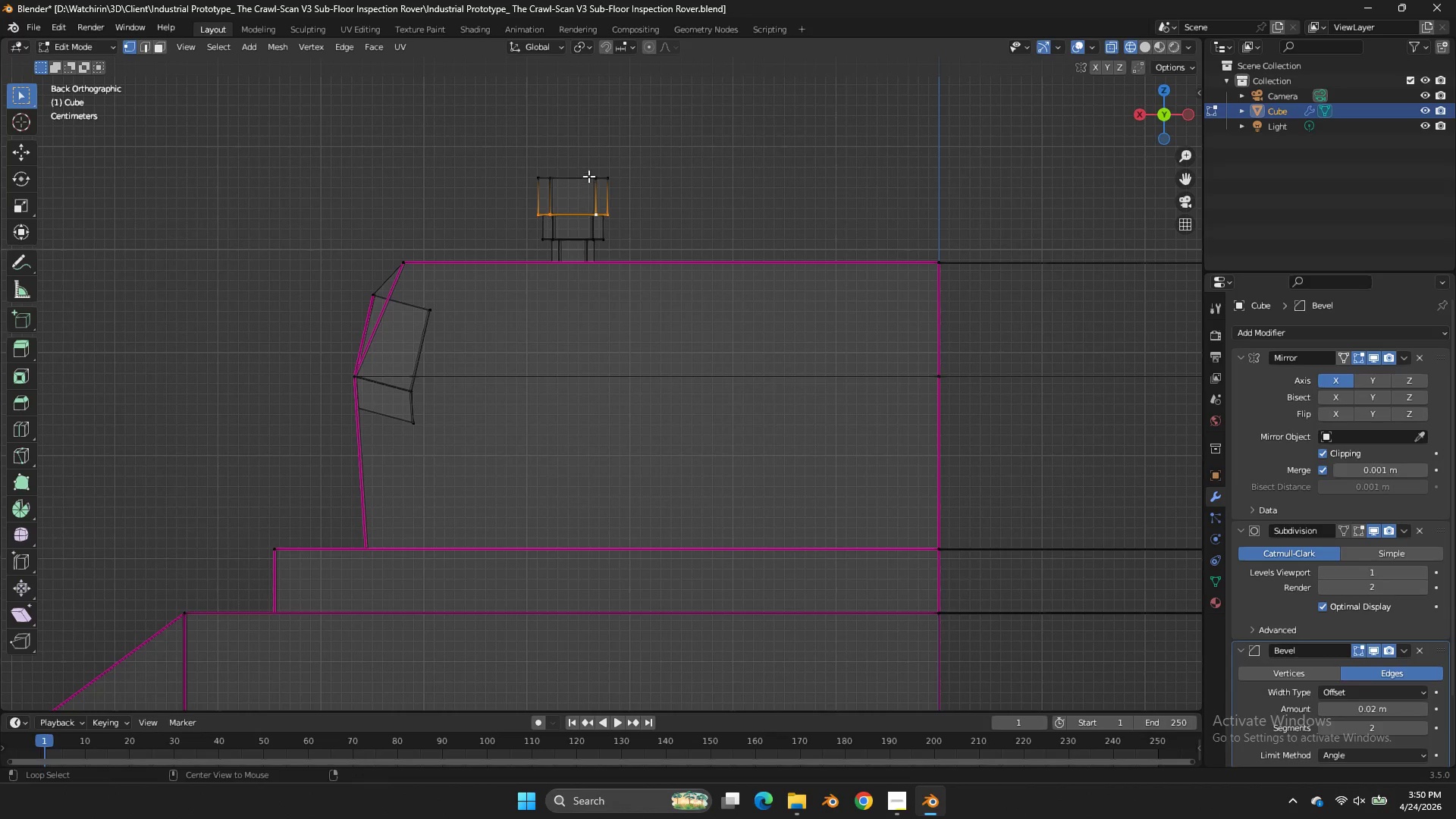 
hold_key(key=ShiftLeft, duration=0.52)
left_click([576, 174])
 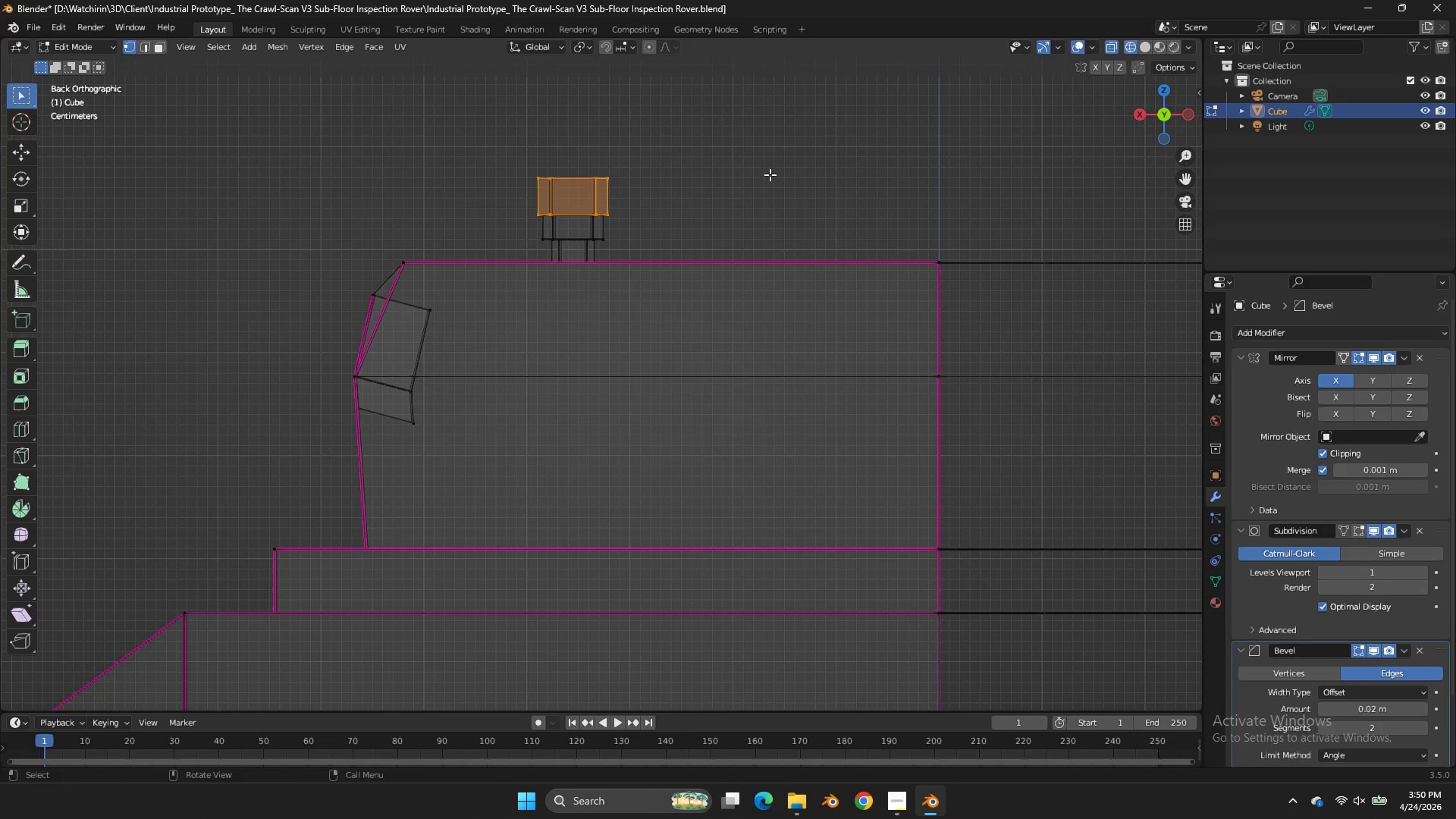 
key(S)
 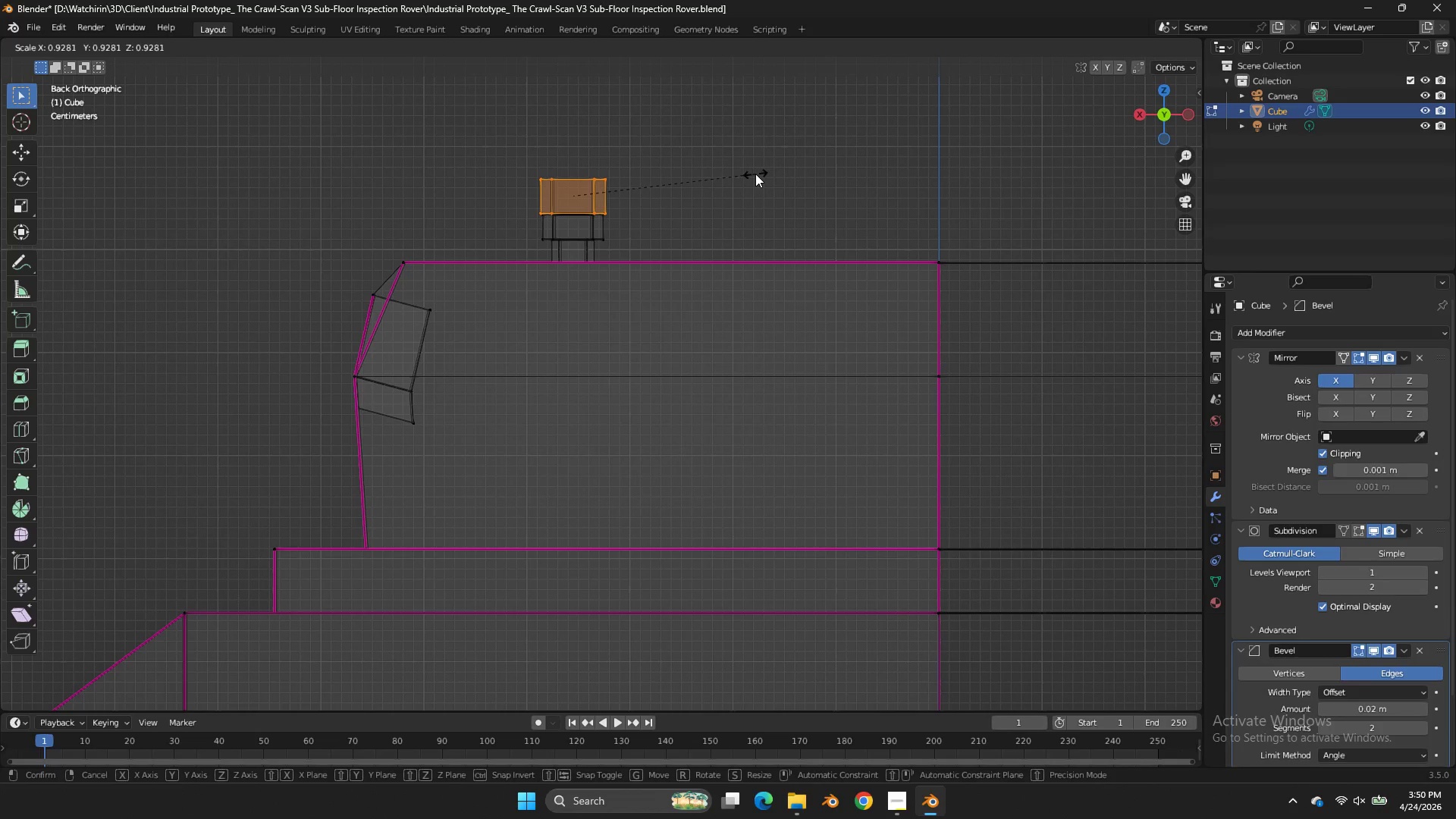 
left_click([755, 174])
 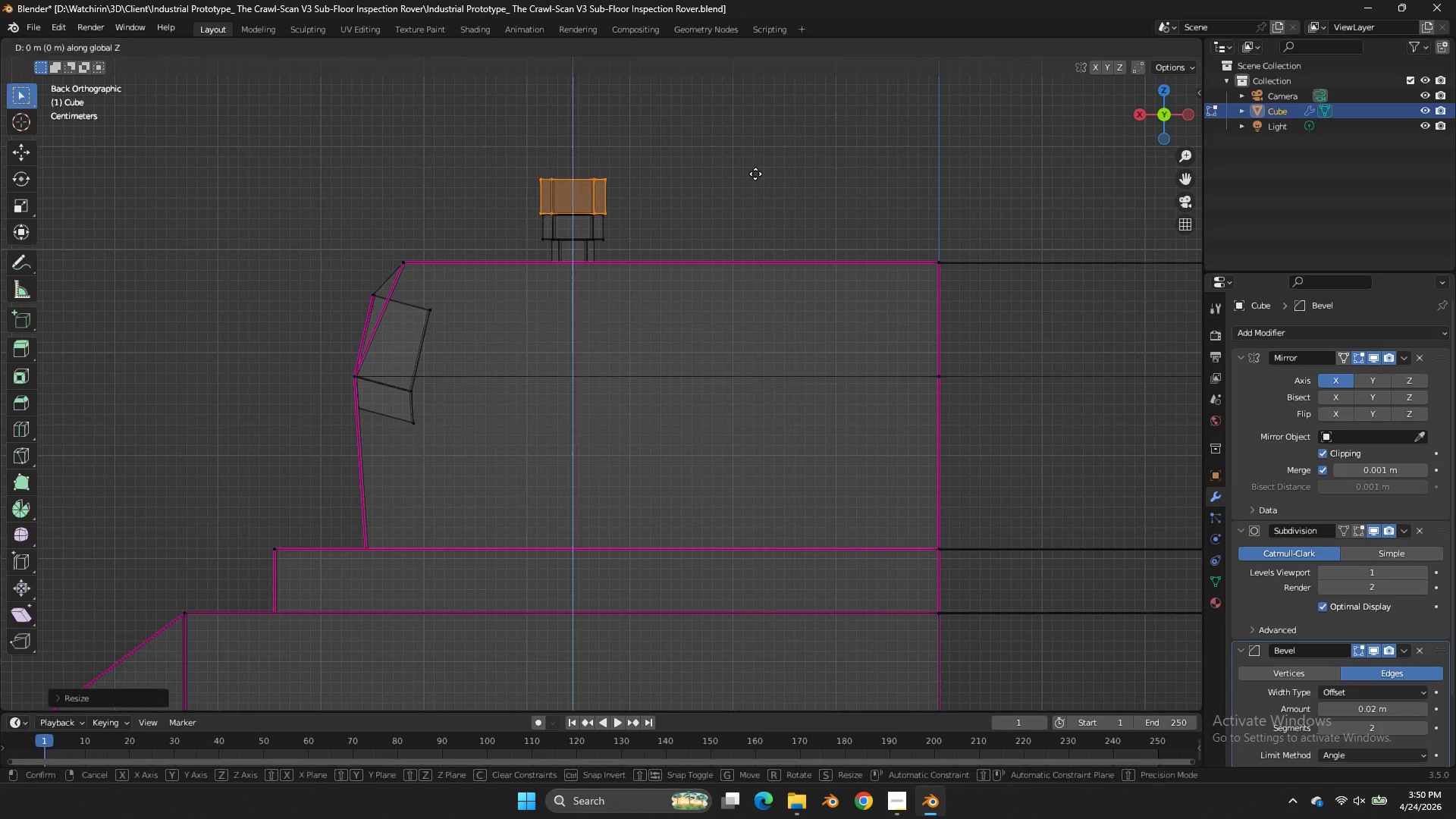 
type(gz)
 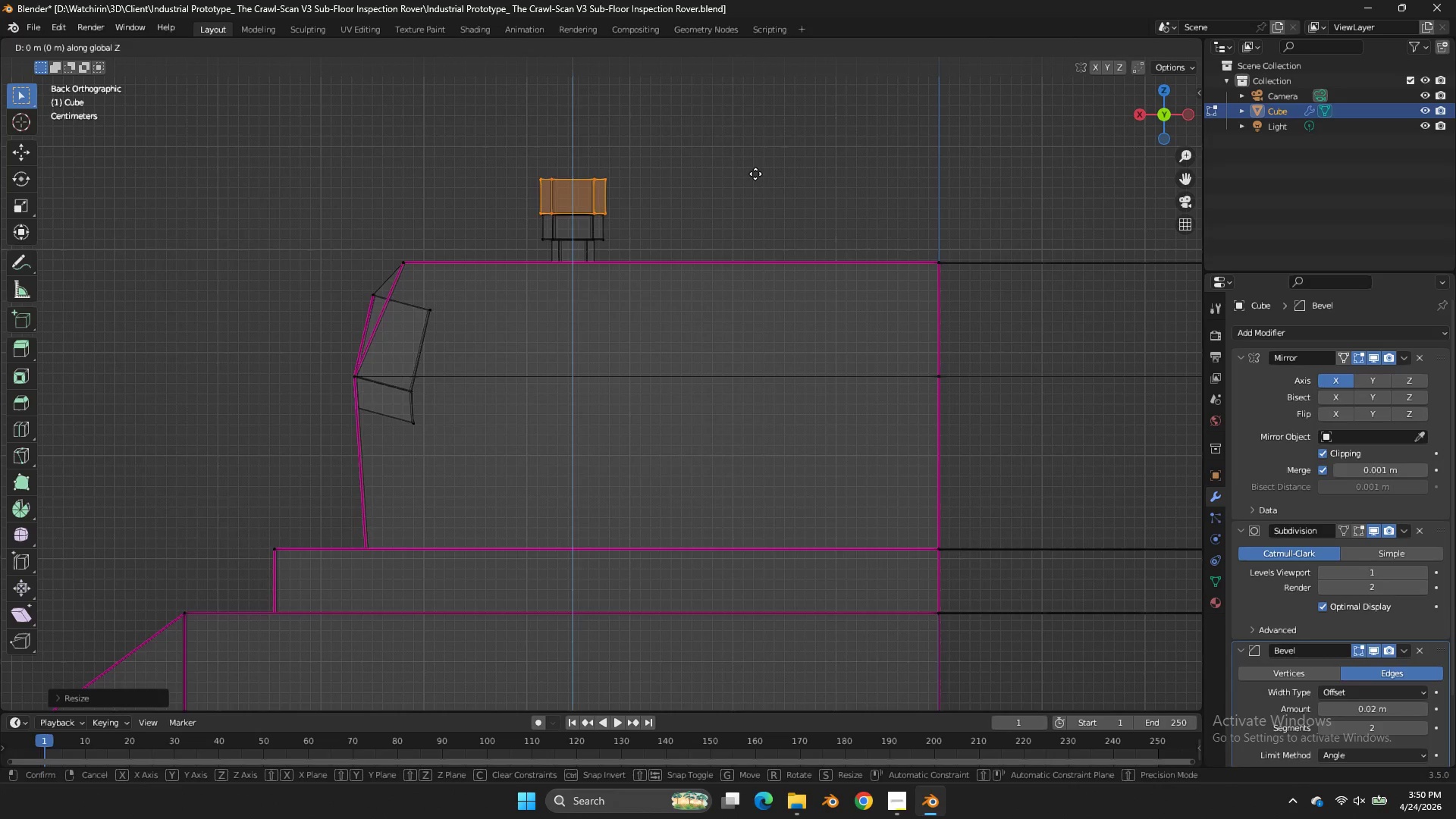 
hold_key(key=ShiftLeft, duration=0.61)
left_click([753, 190])
 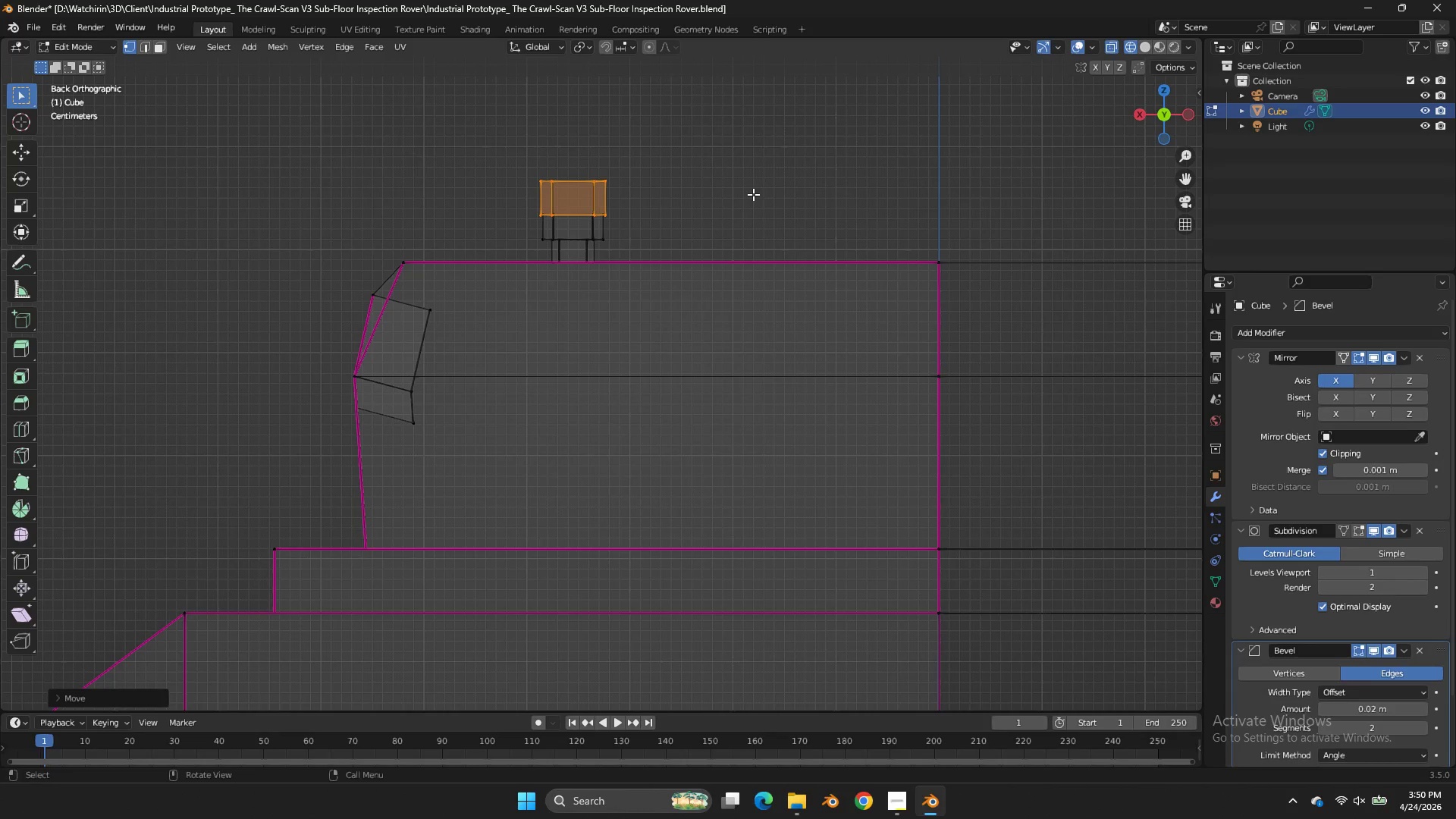 
wait(6.05)
 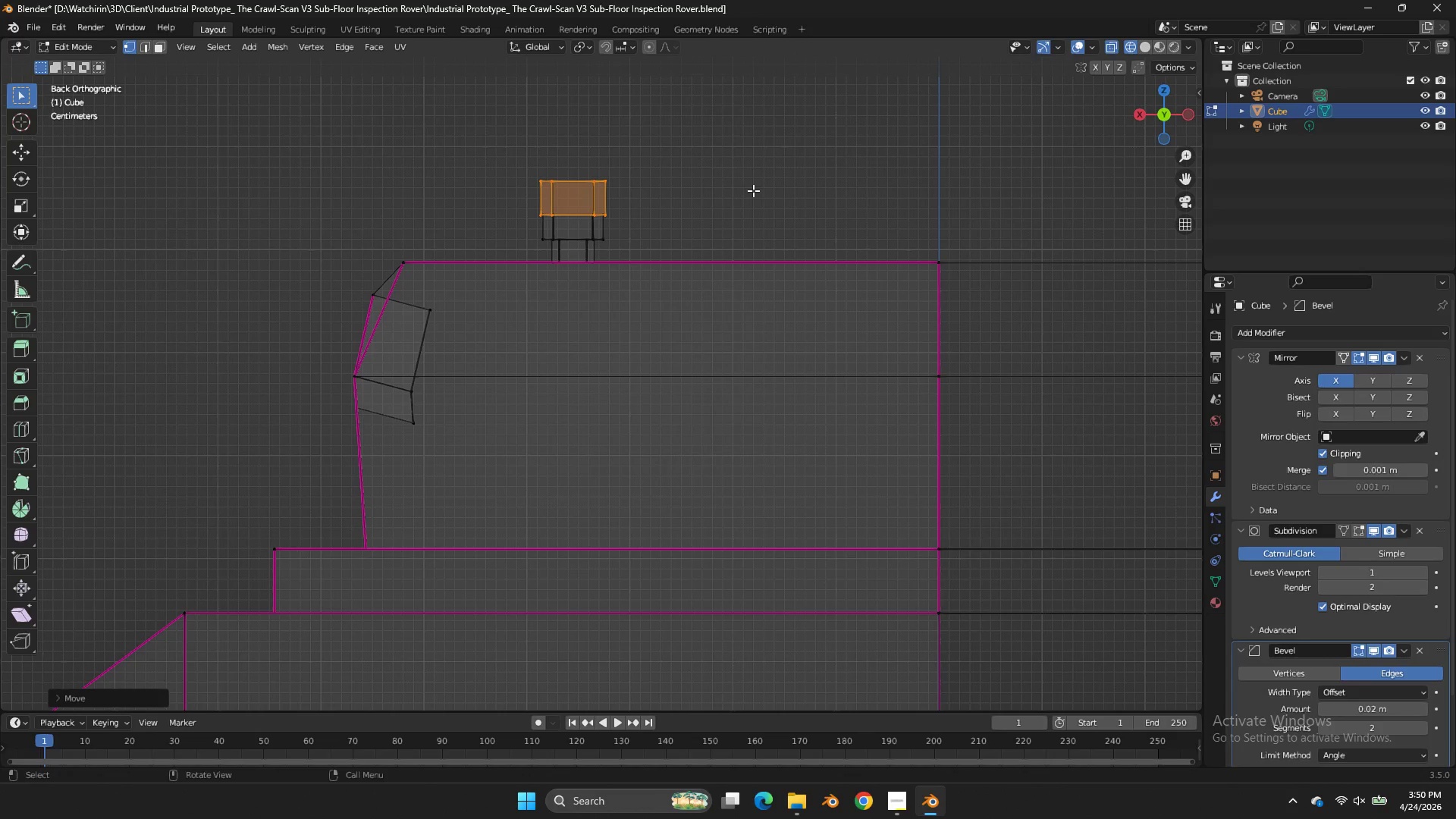 
left_click_drag(start_coordinate=[648, 141], to_coordinate=[494, 190])
 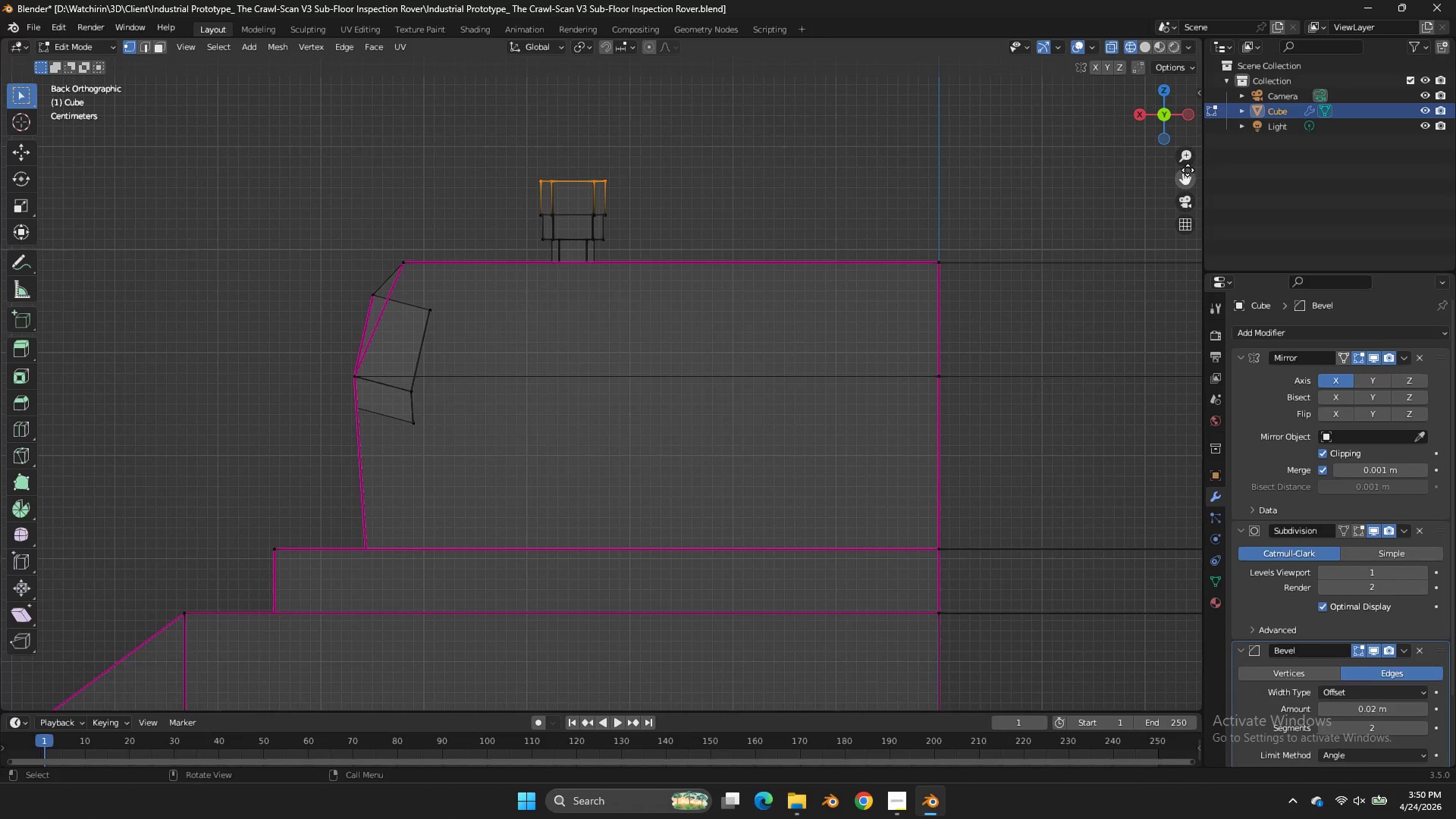 
left_click_drag(start_coordinate=[1188, 172], to_coordinate=[1159, 233])
 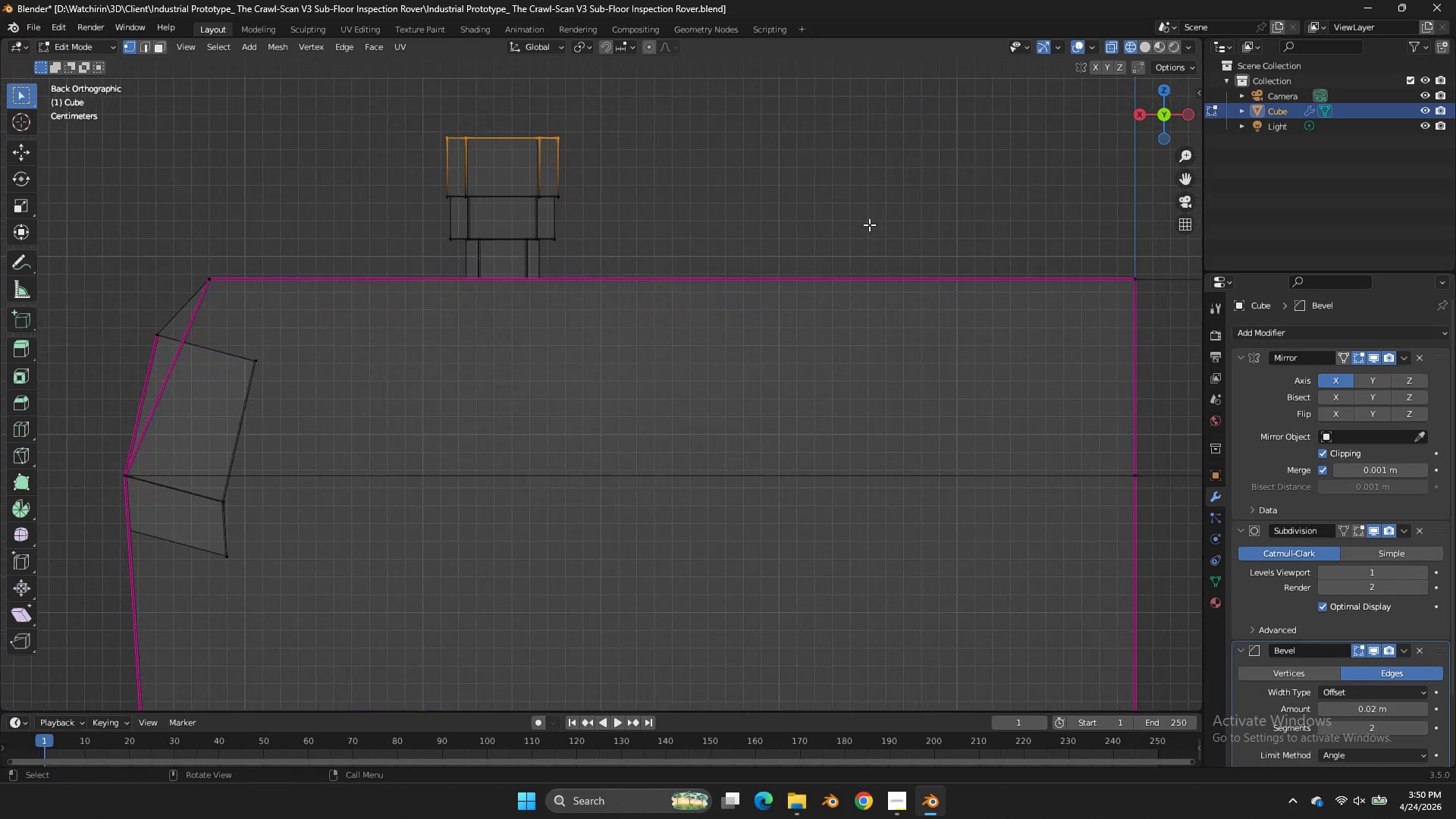 
scroll: coordinate [870, 224], scroll_direction: up, amount: 3.0
 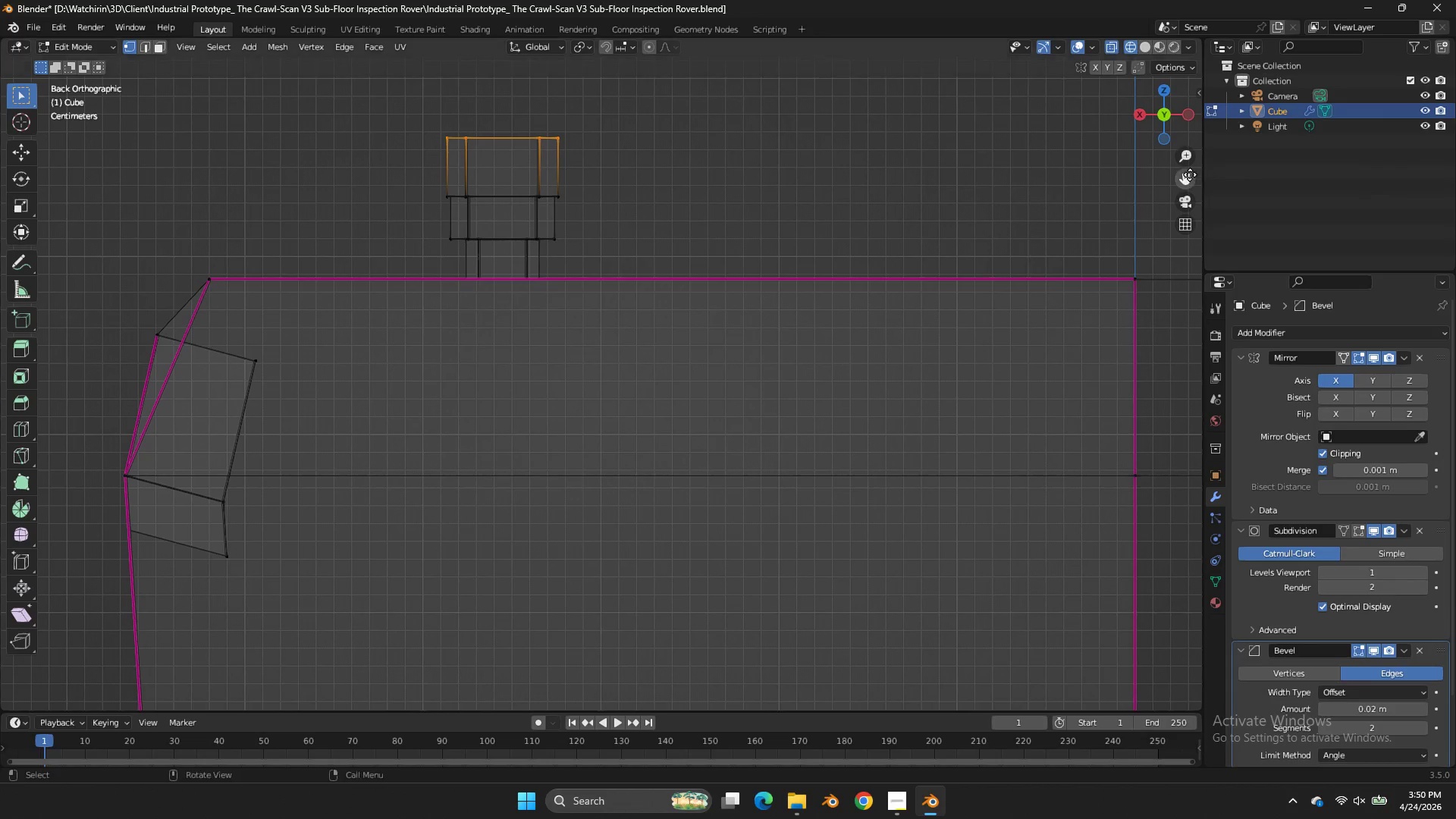 
left_click_drag(start_coordinate=[1186, 174], to_coordinate=[8, 287])
 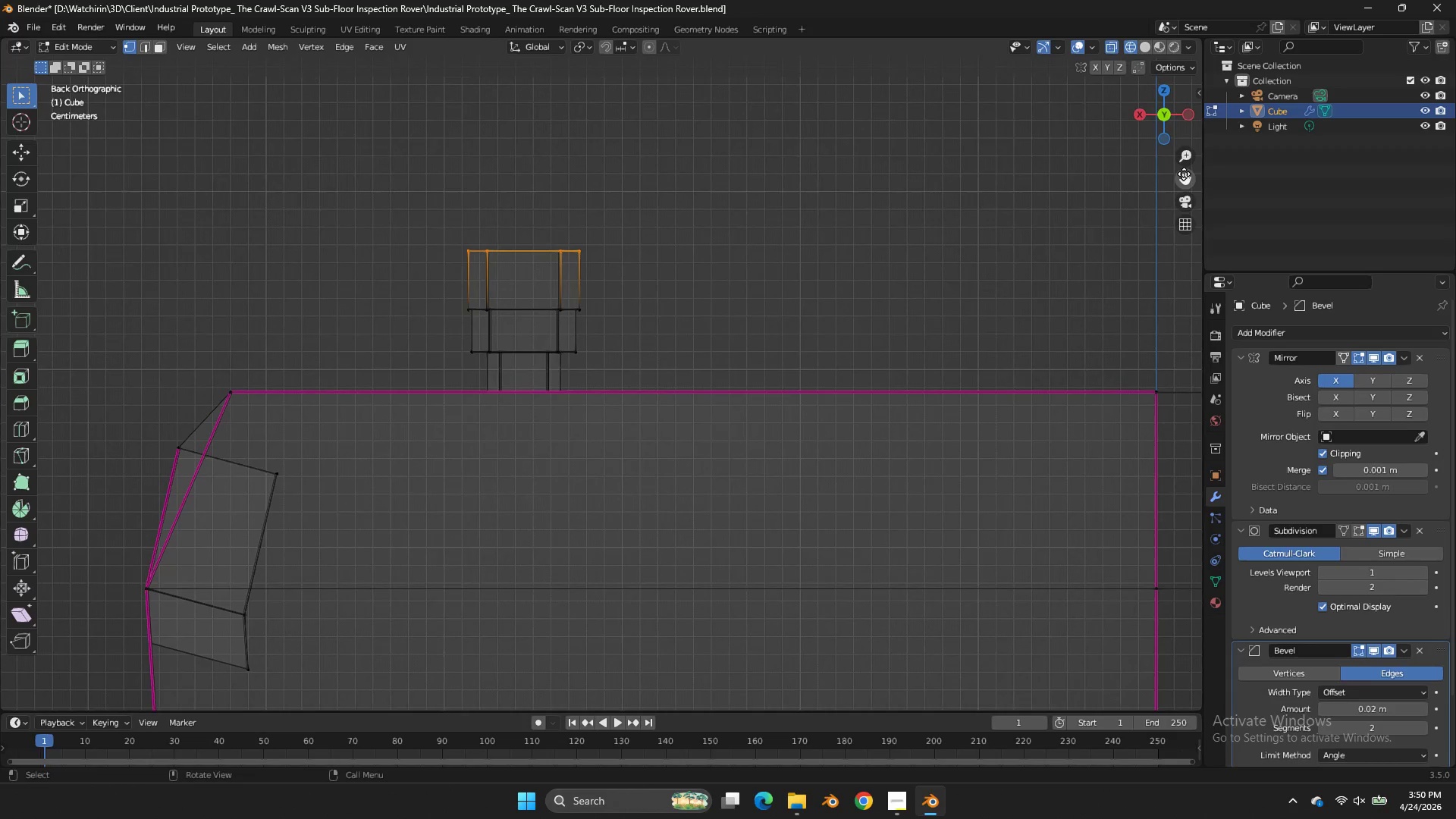 
mouse_move([1160, 180])
 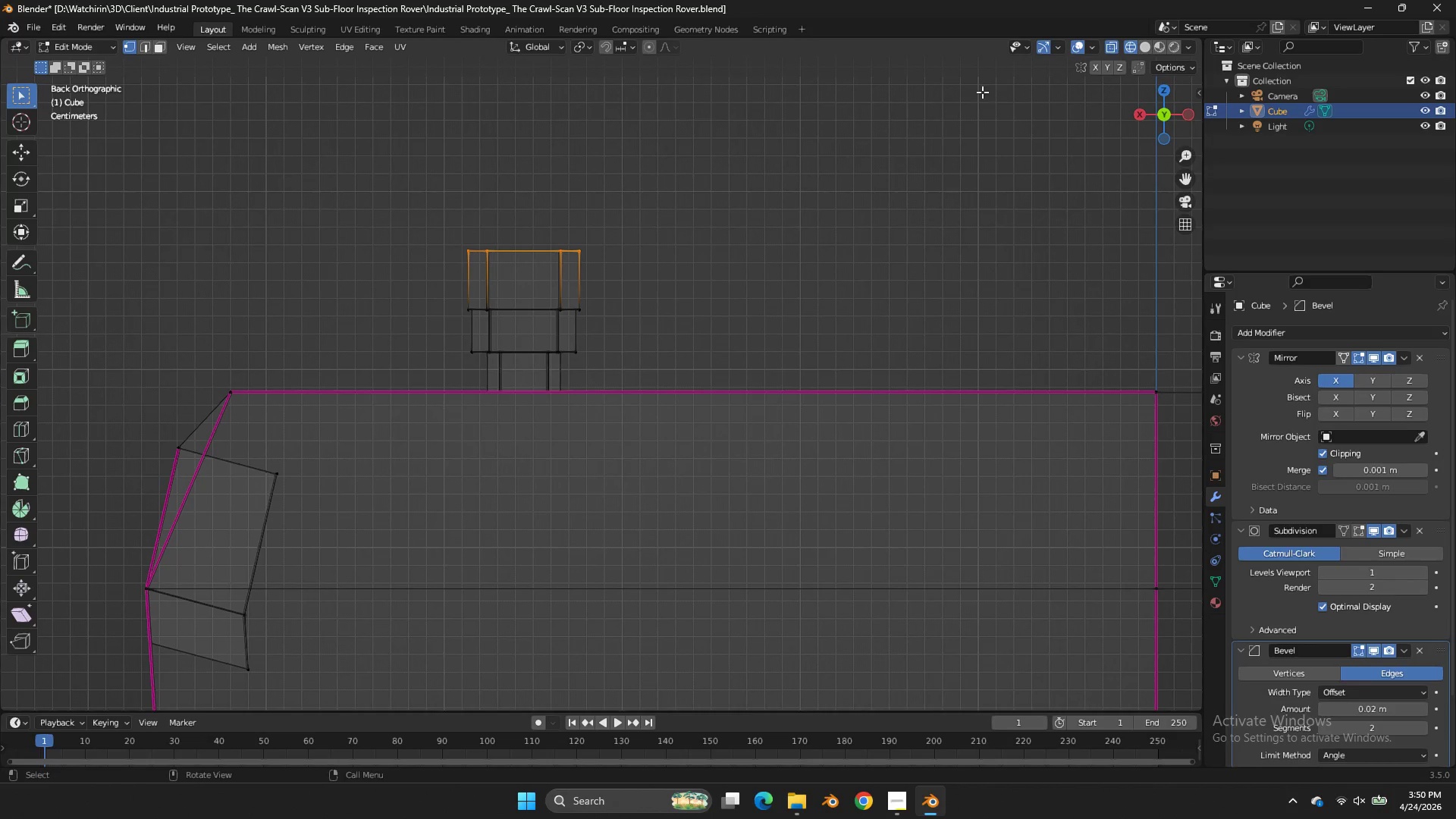 
key(E)
 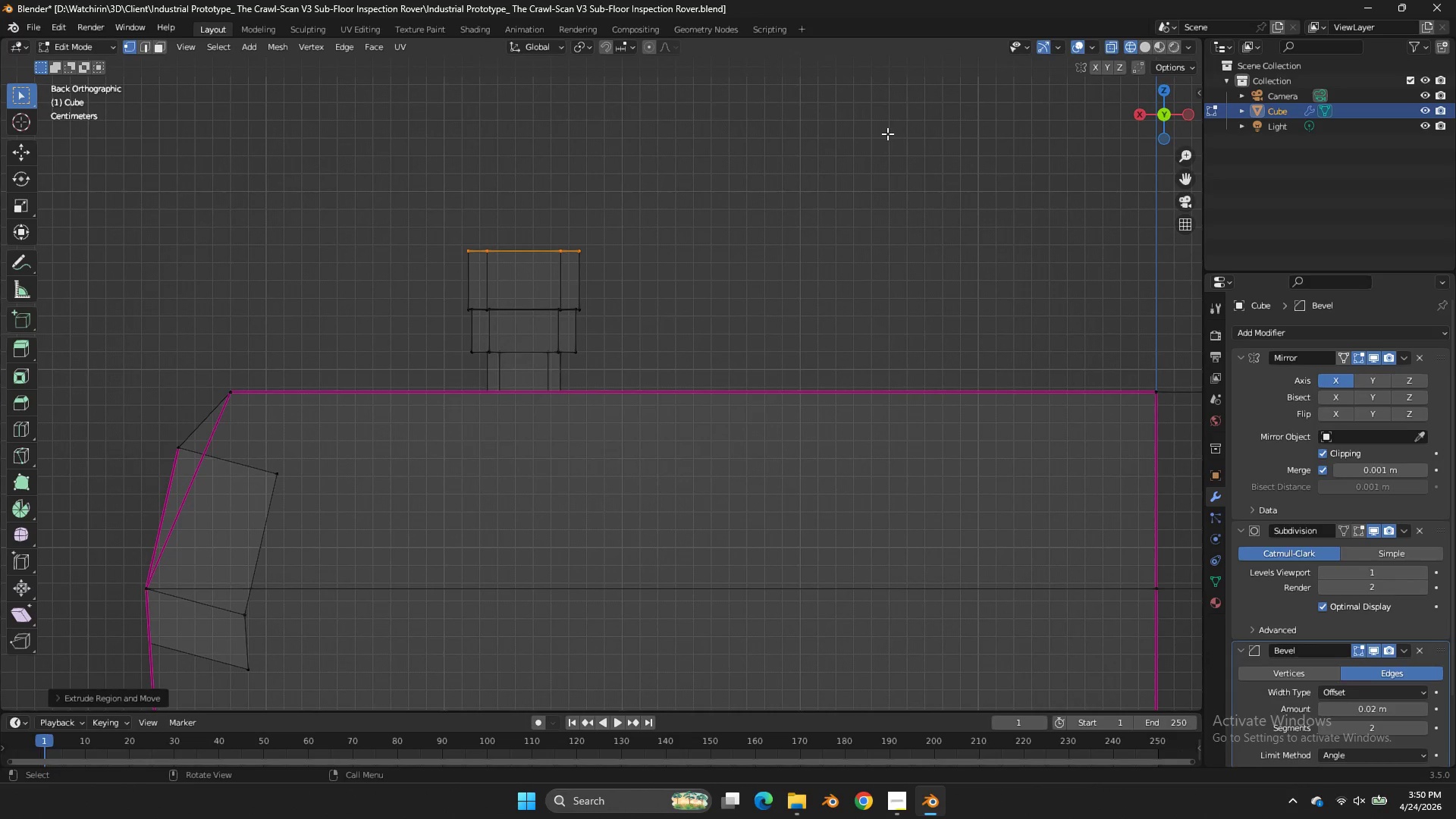 
right_click([887, 133])
 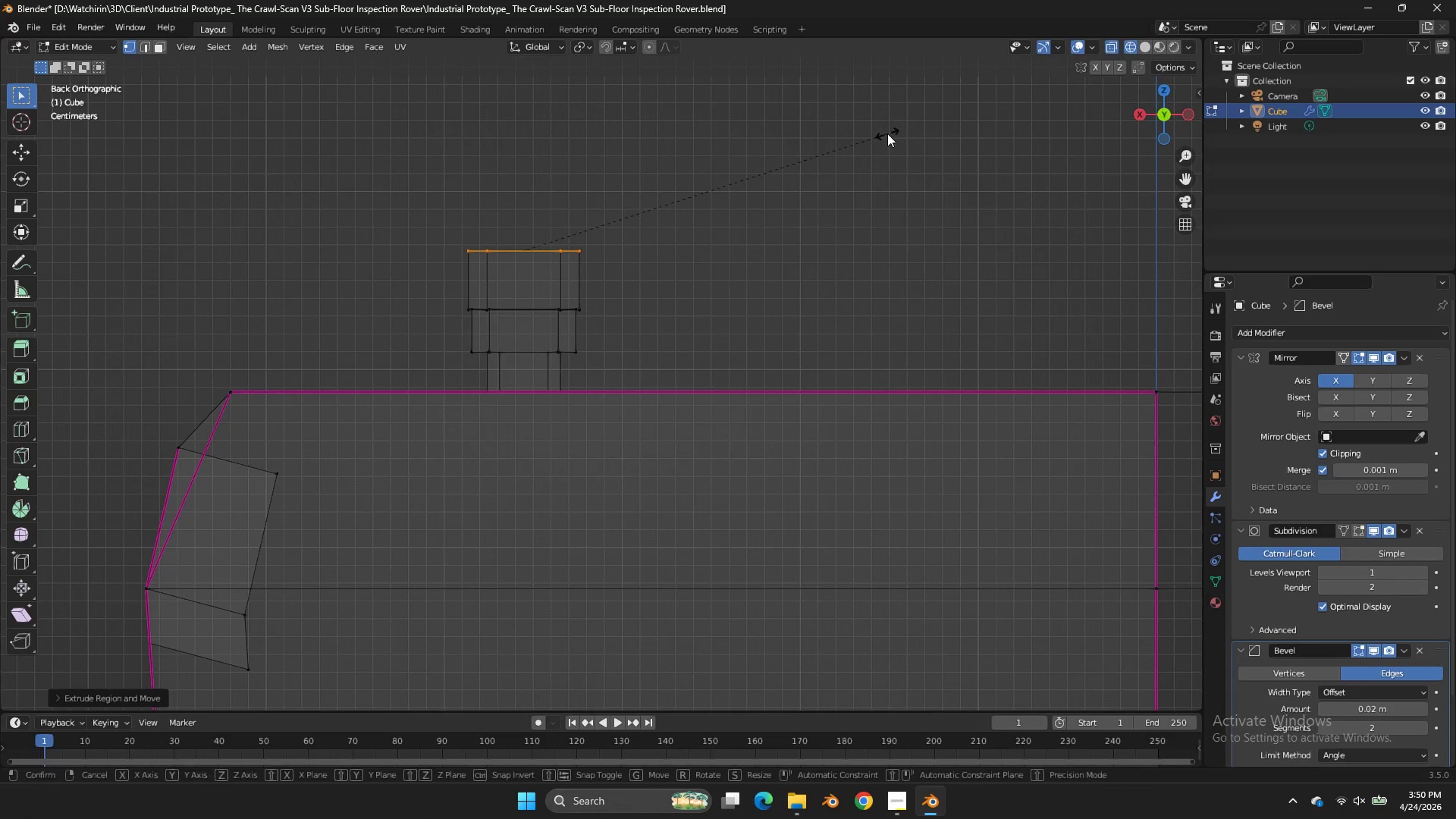 
key(S)
 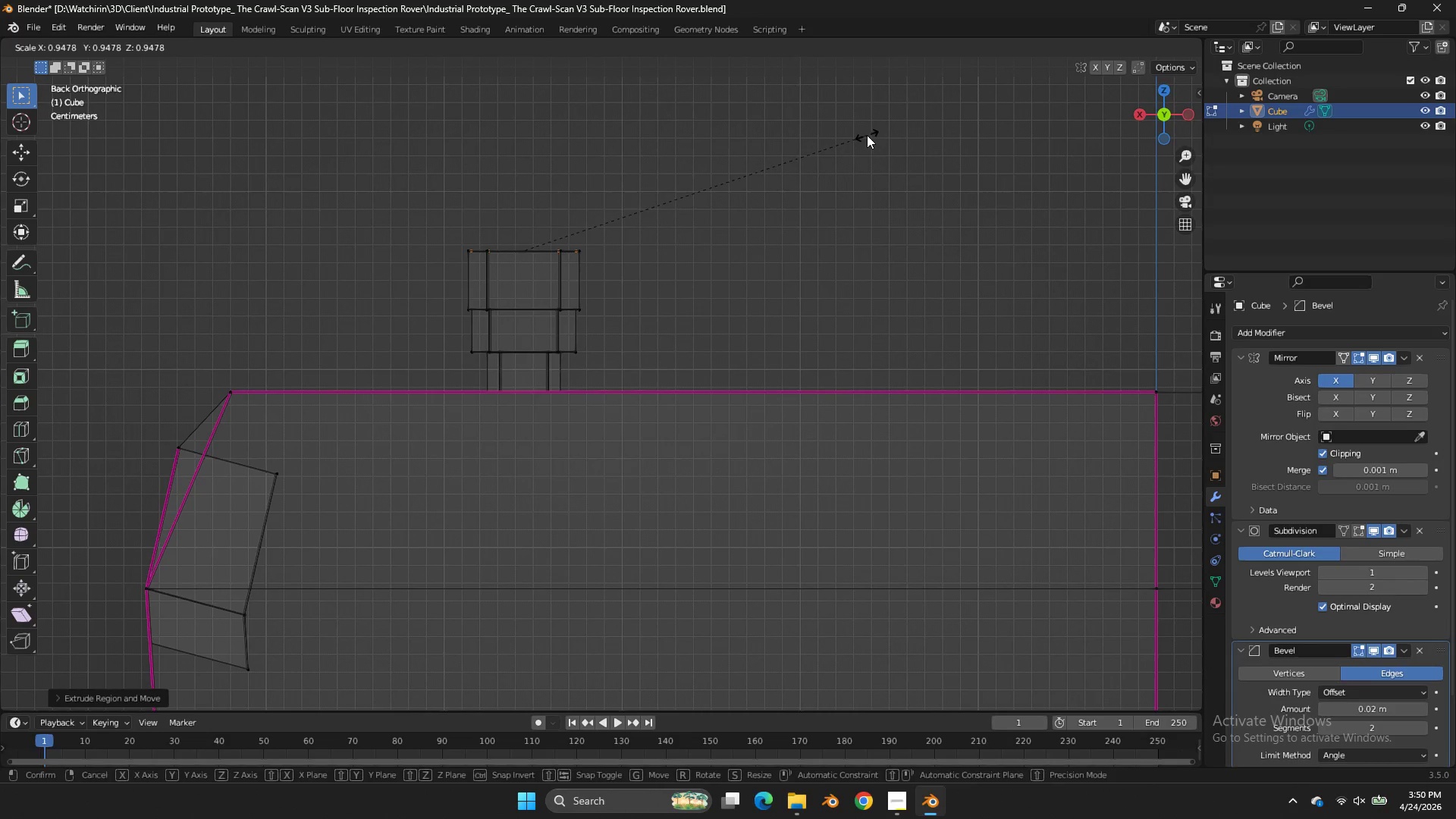 
left_click([867, 135])
 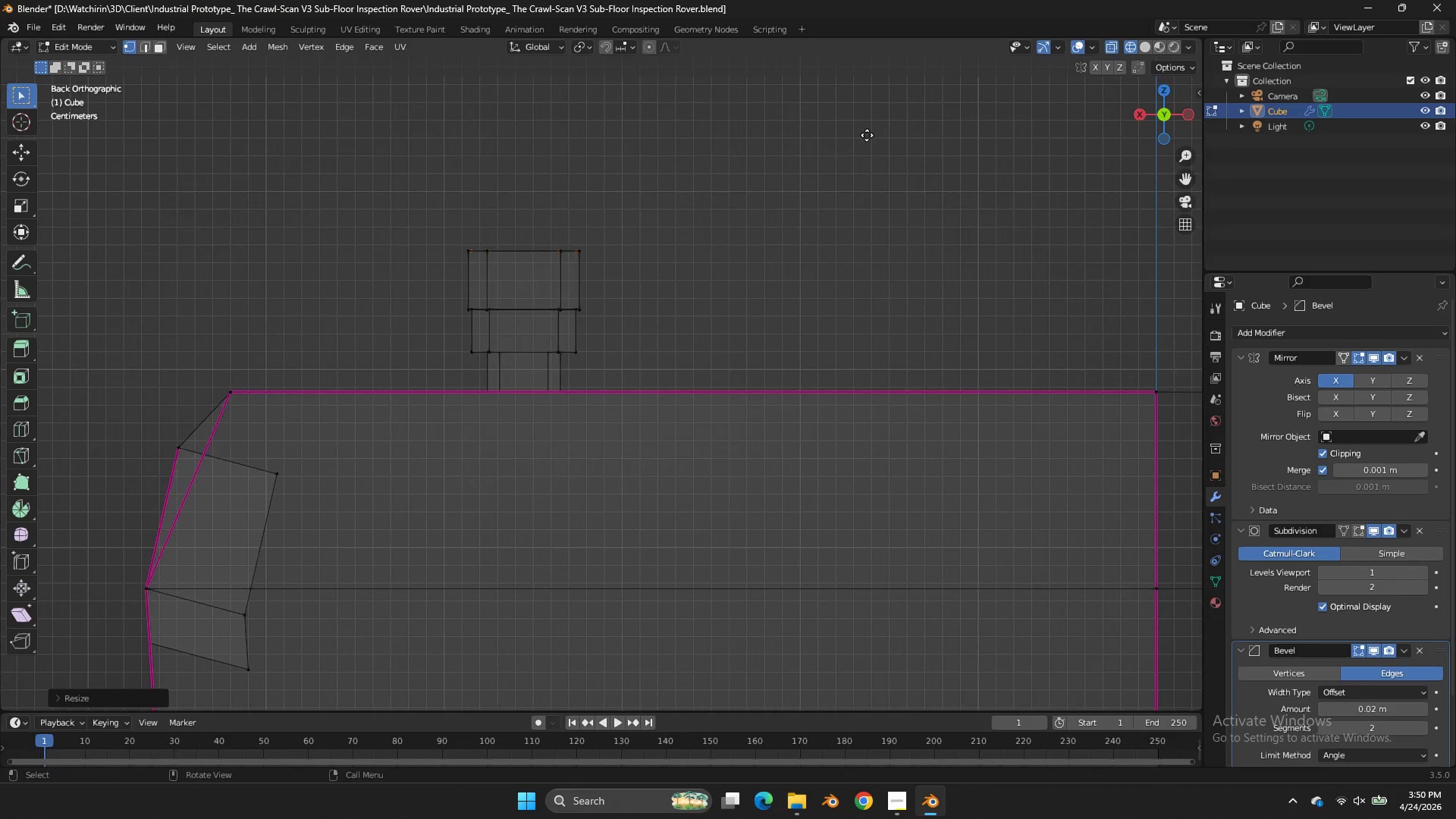 
key(E)
 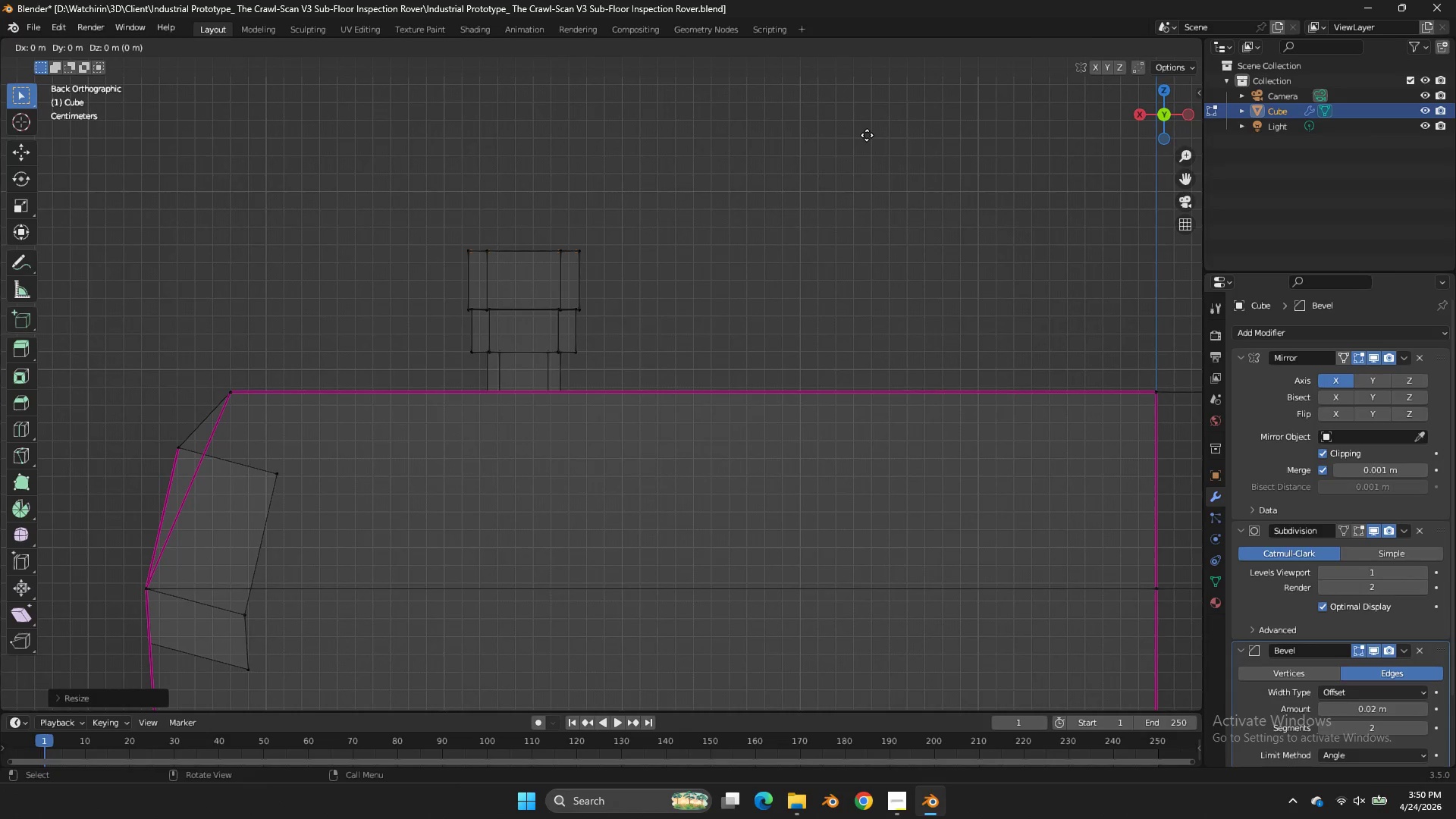 
right_click([867, 135])
 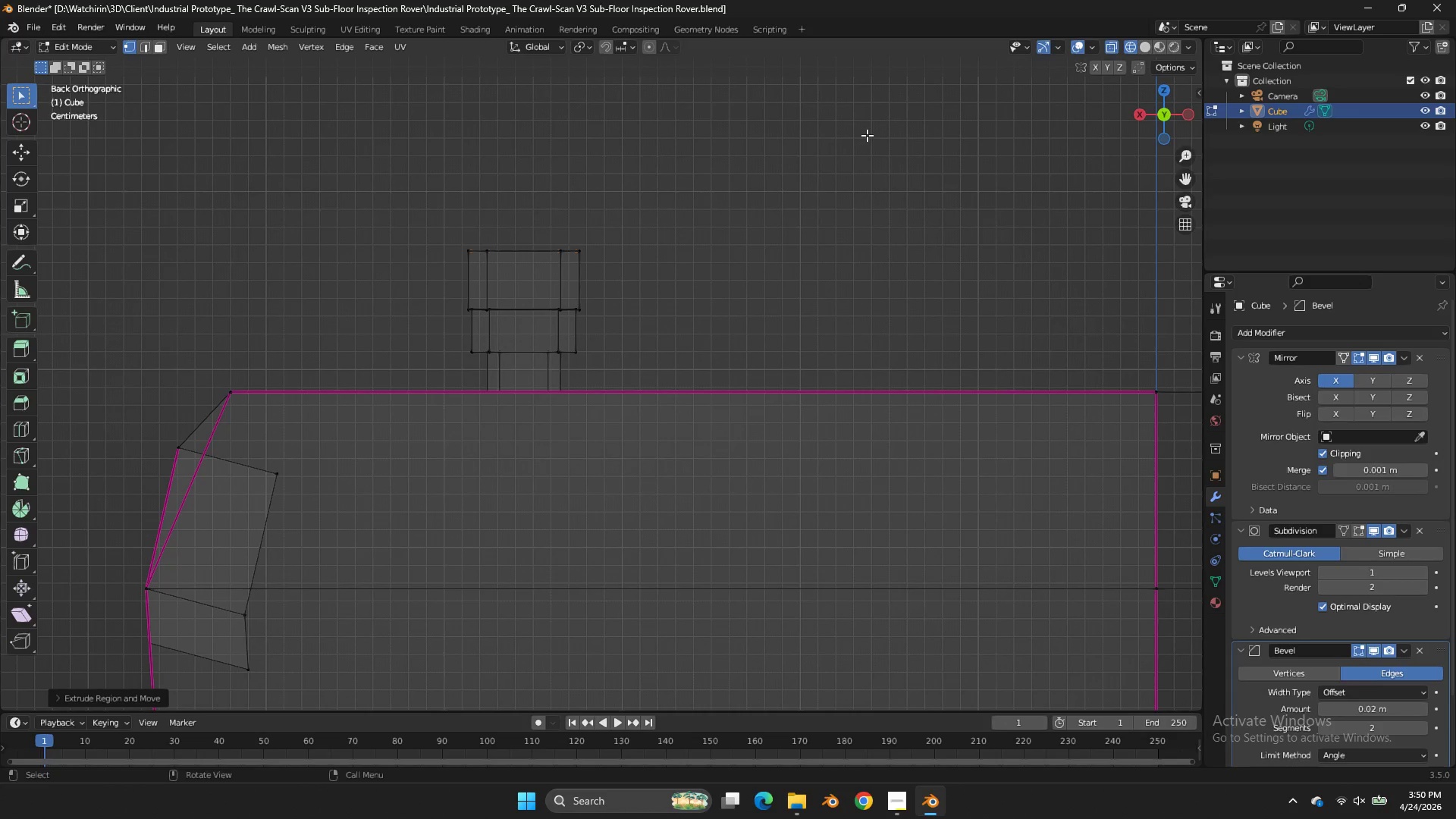 
key(G)
 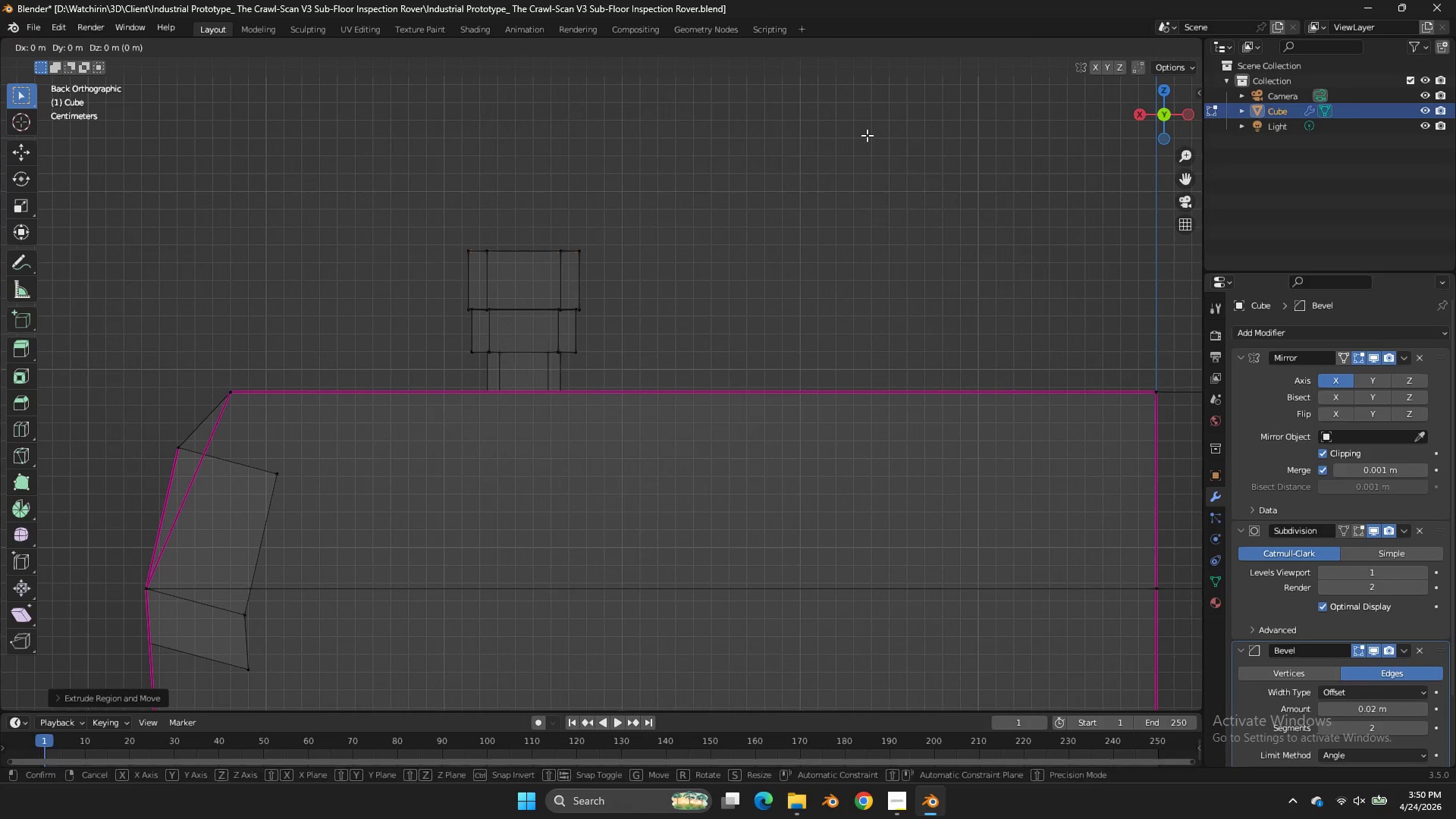 
right_click([867, 135])
 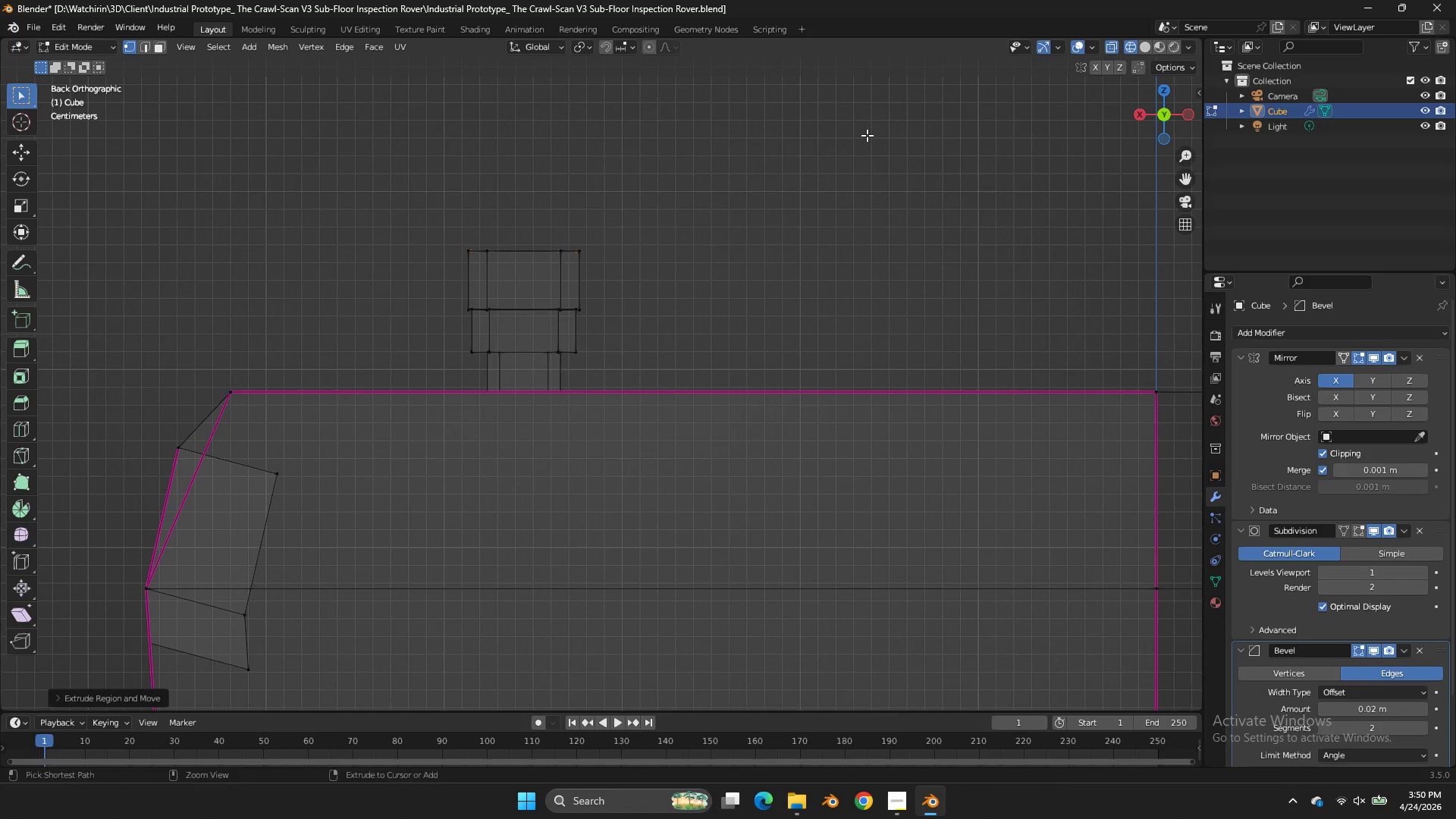 
key(Control+ControlLeft)
 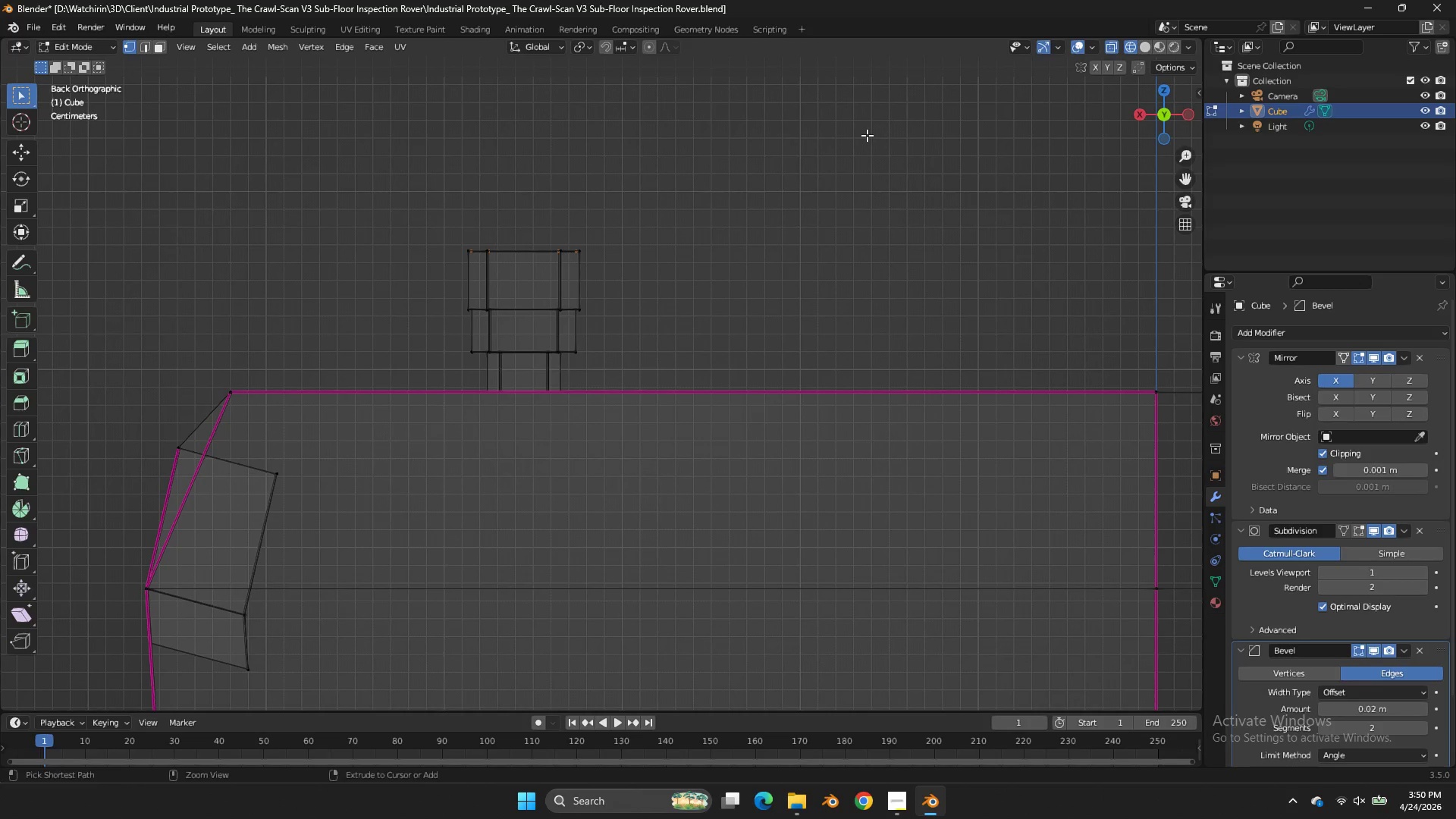 
key(Control+Z)
 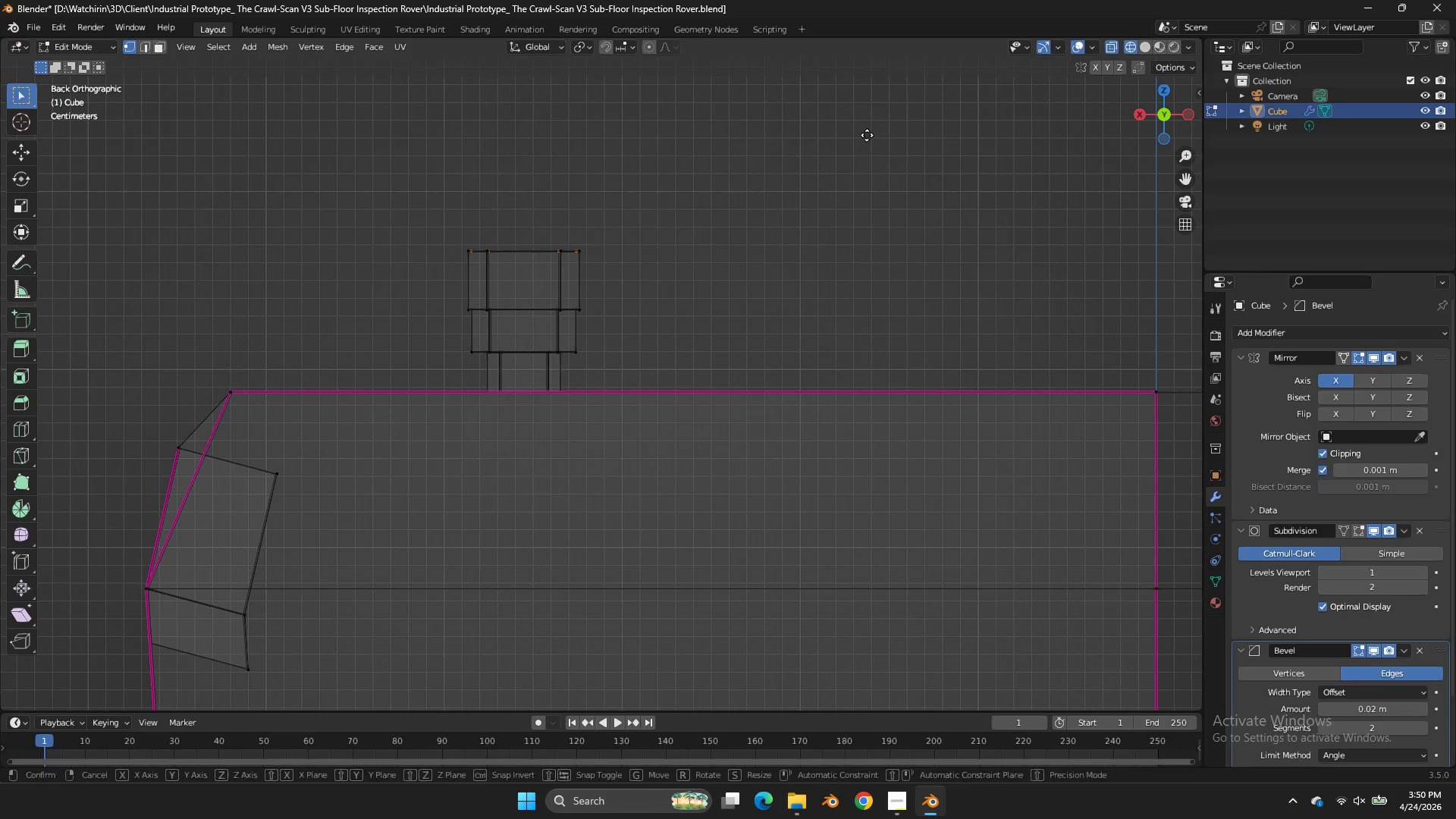 
type(gz)
 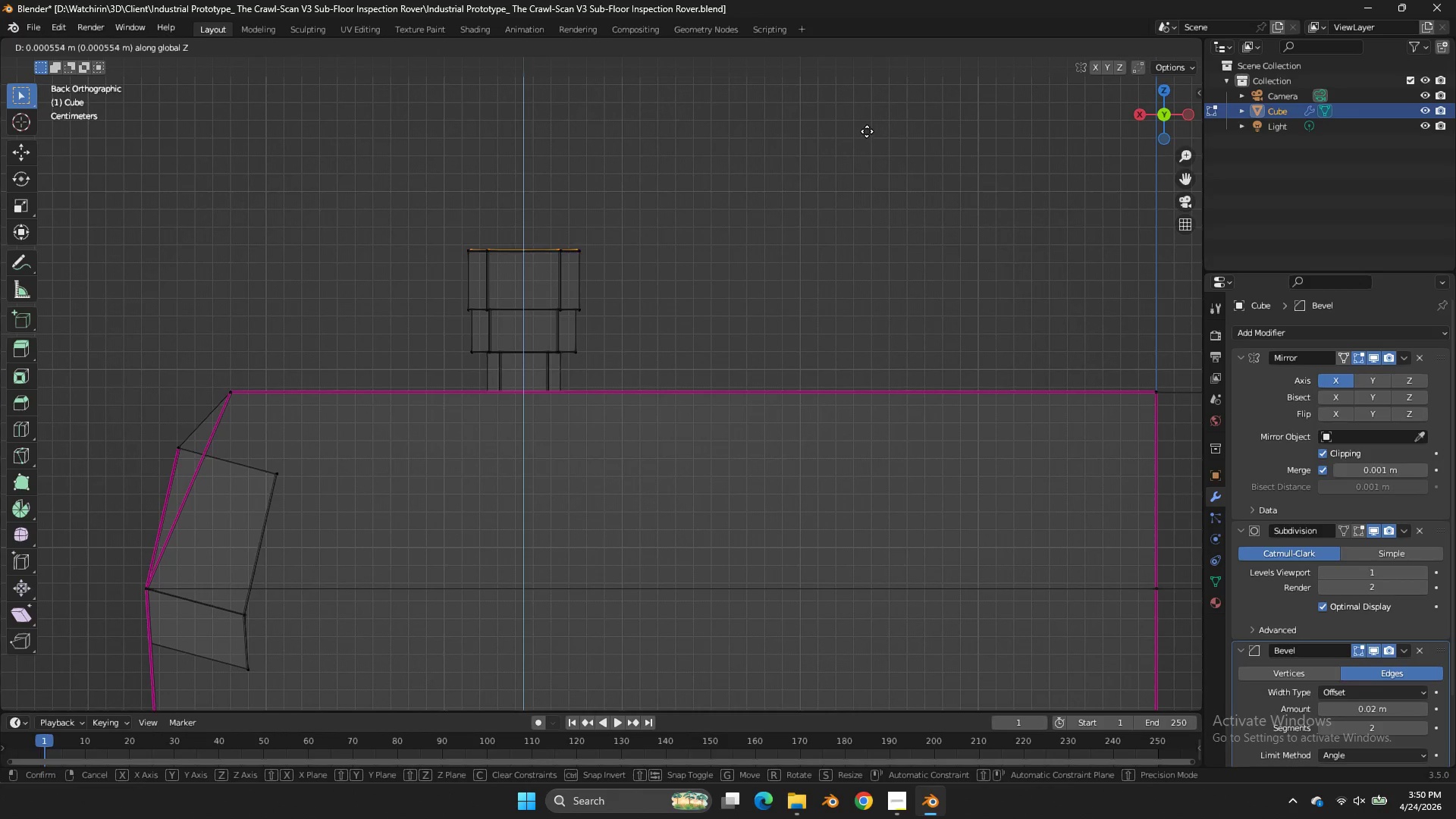 
hold_key(key=ShiftLeft, duration=0.75)
left_click([868, 121])
 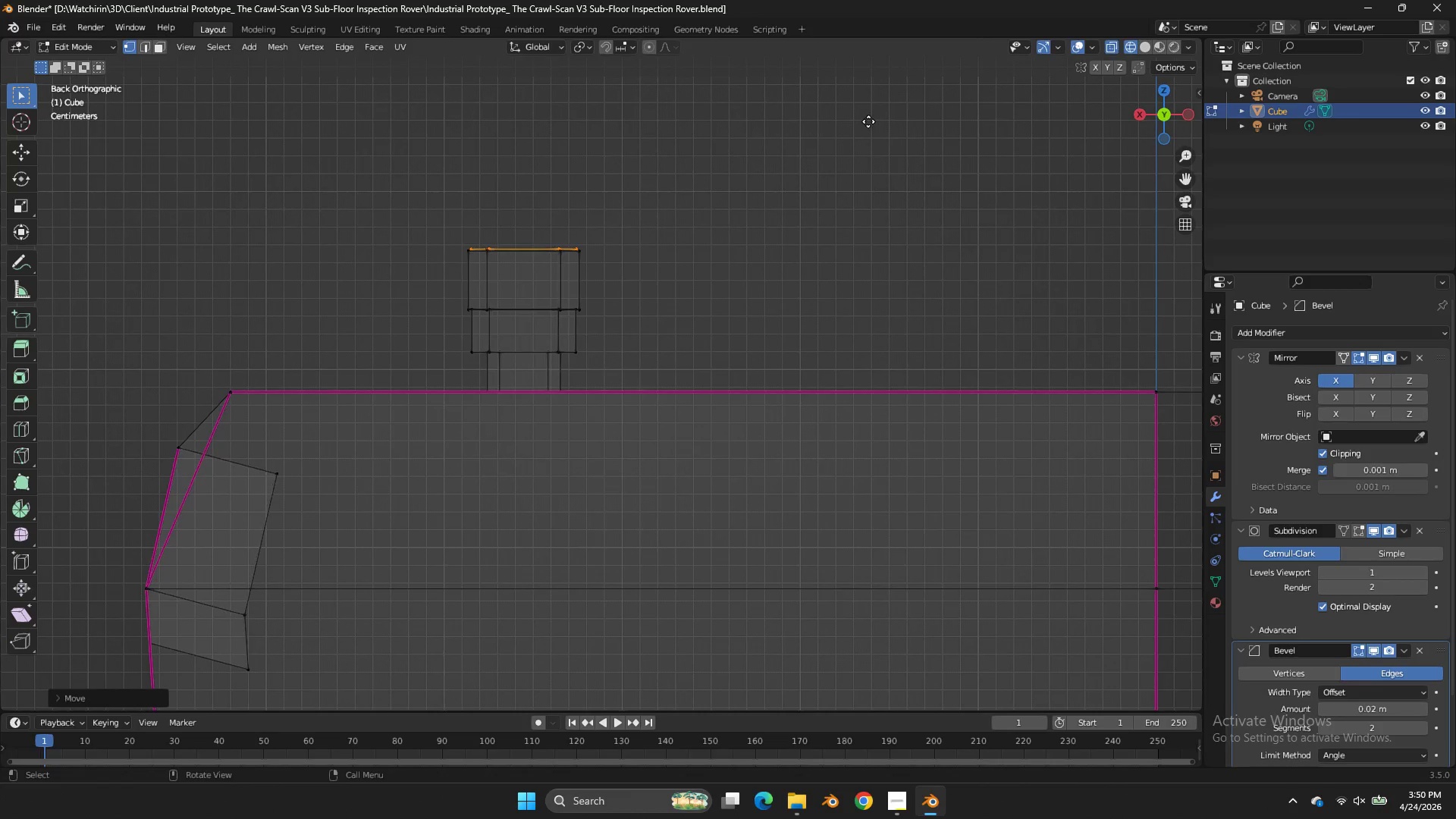 
key(E)
 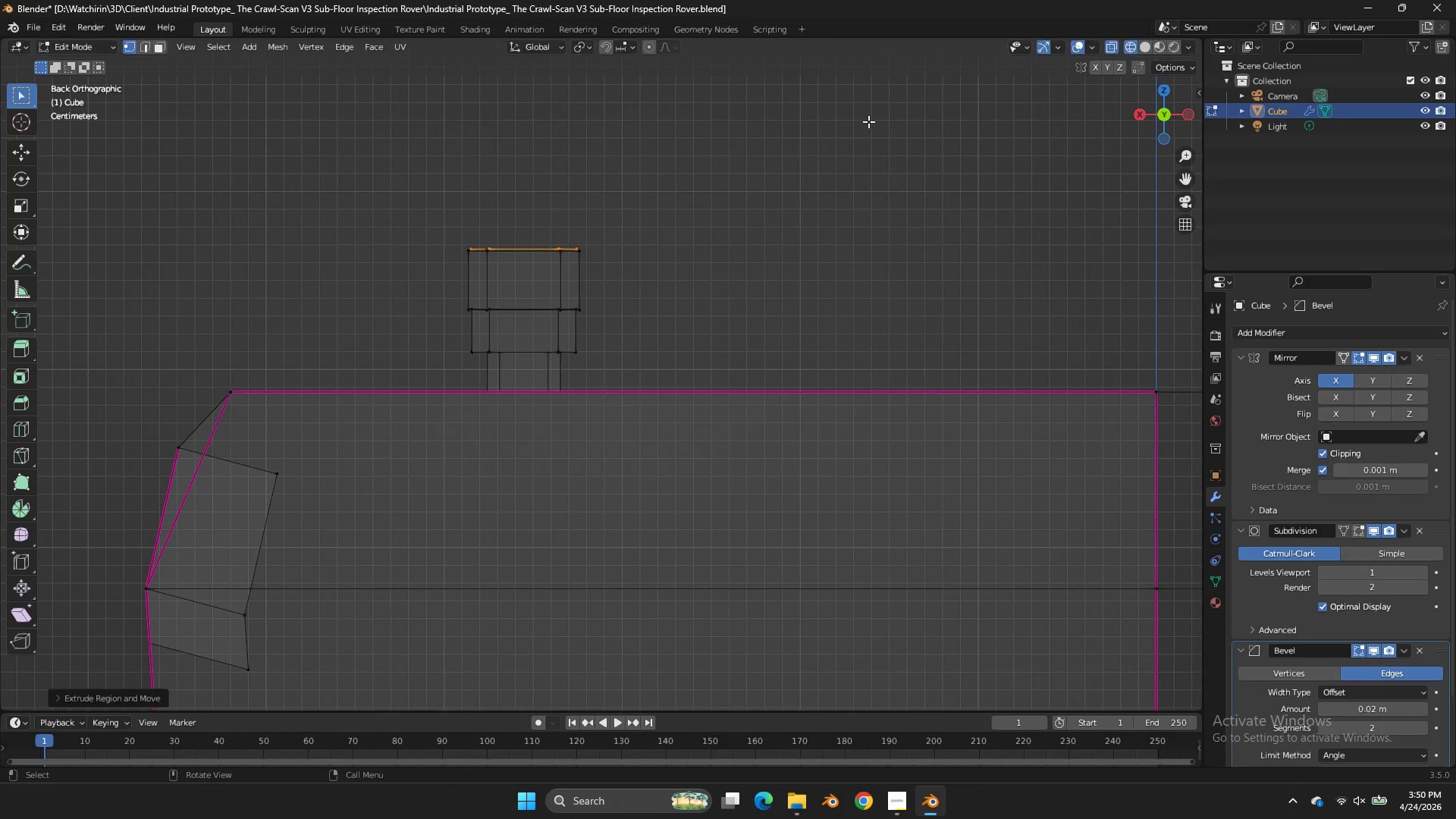 
right_click([868, 121])
 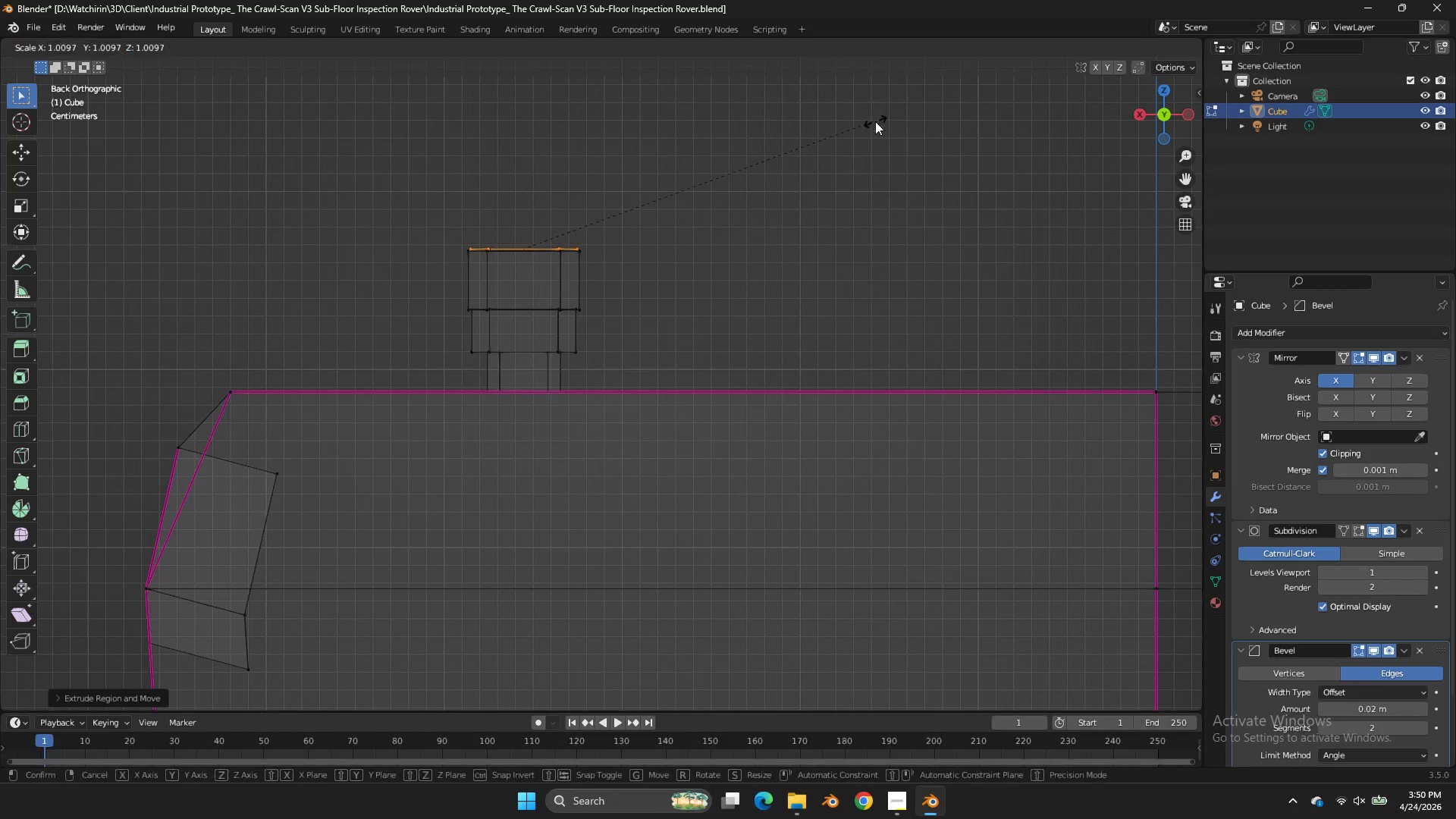 
key(S)
 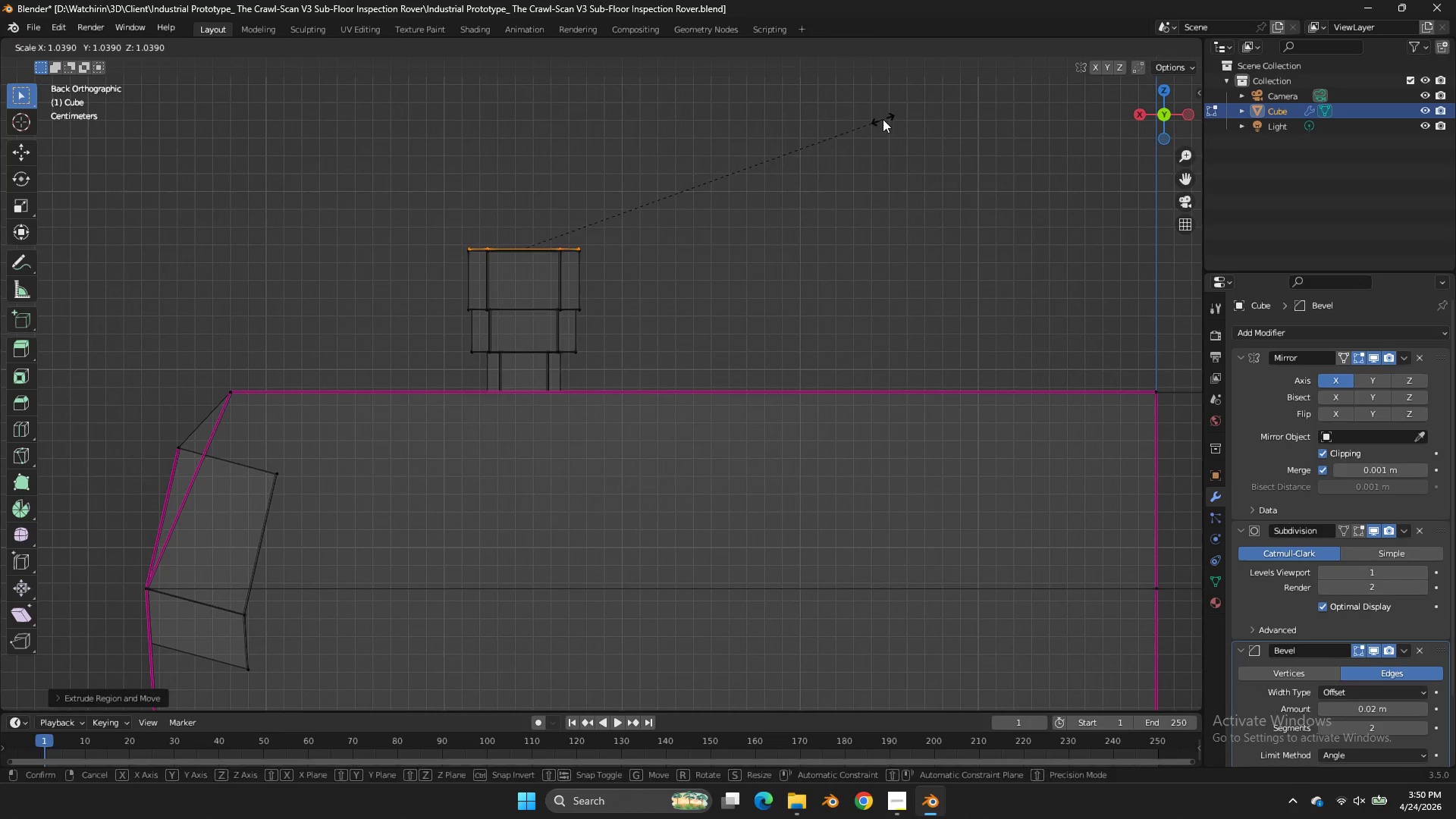 
left_click([883, 119])
 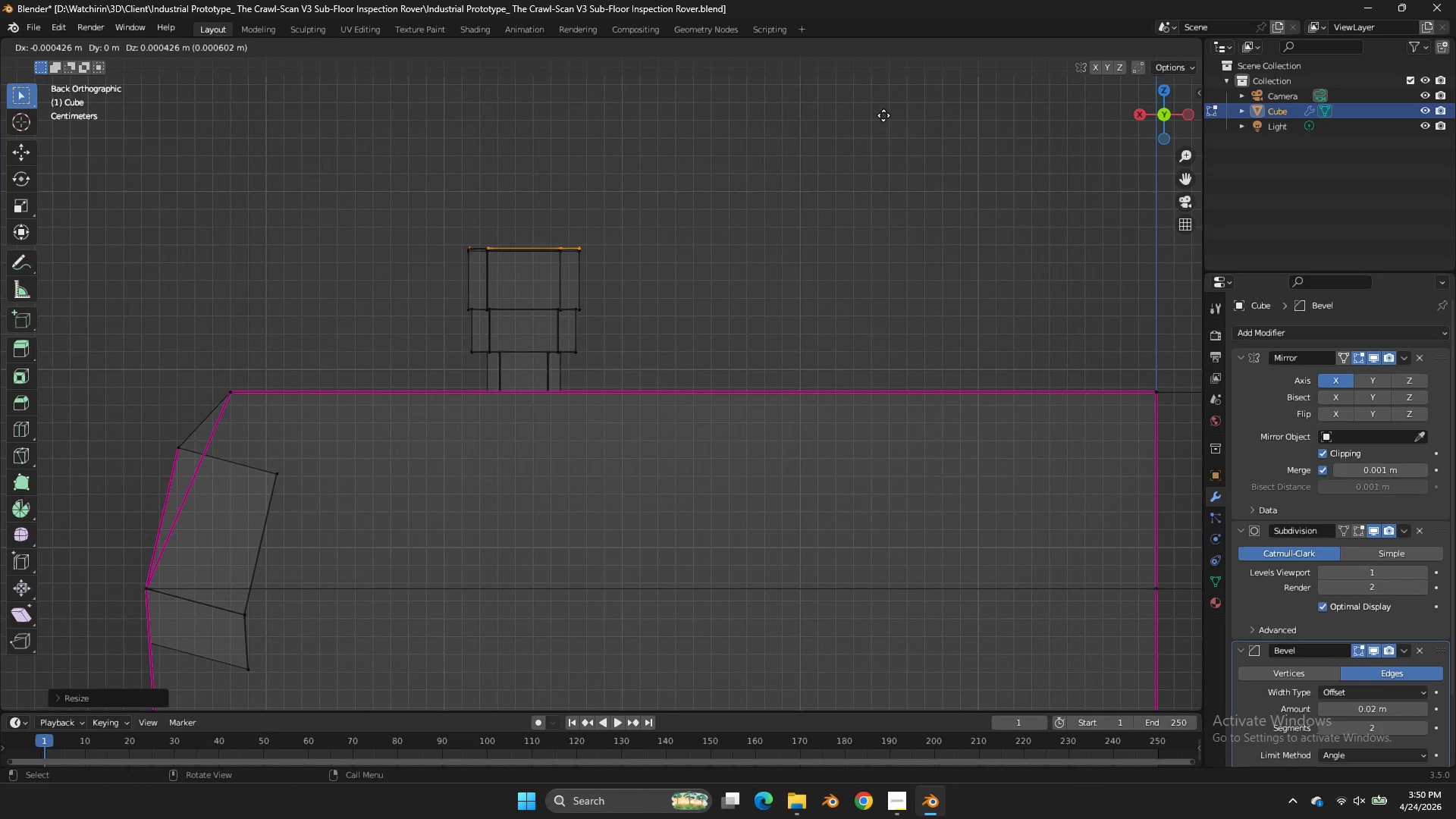 
key(E)
 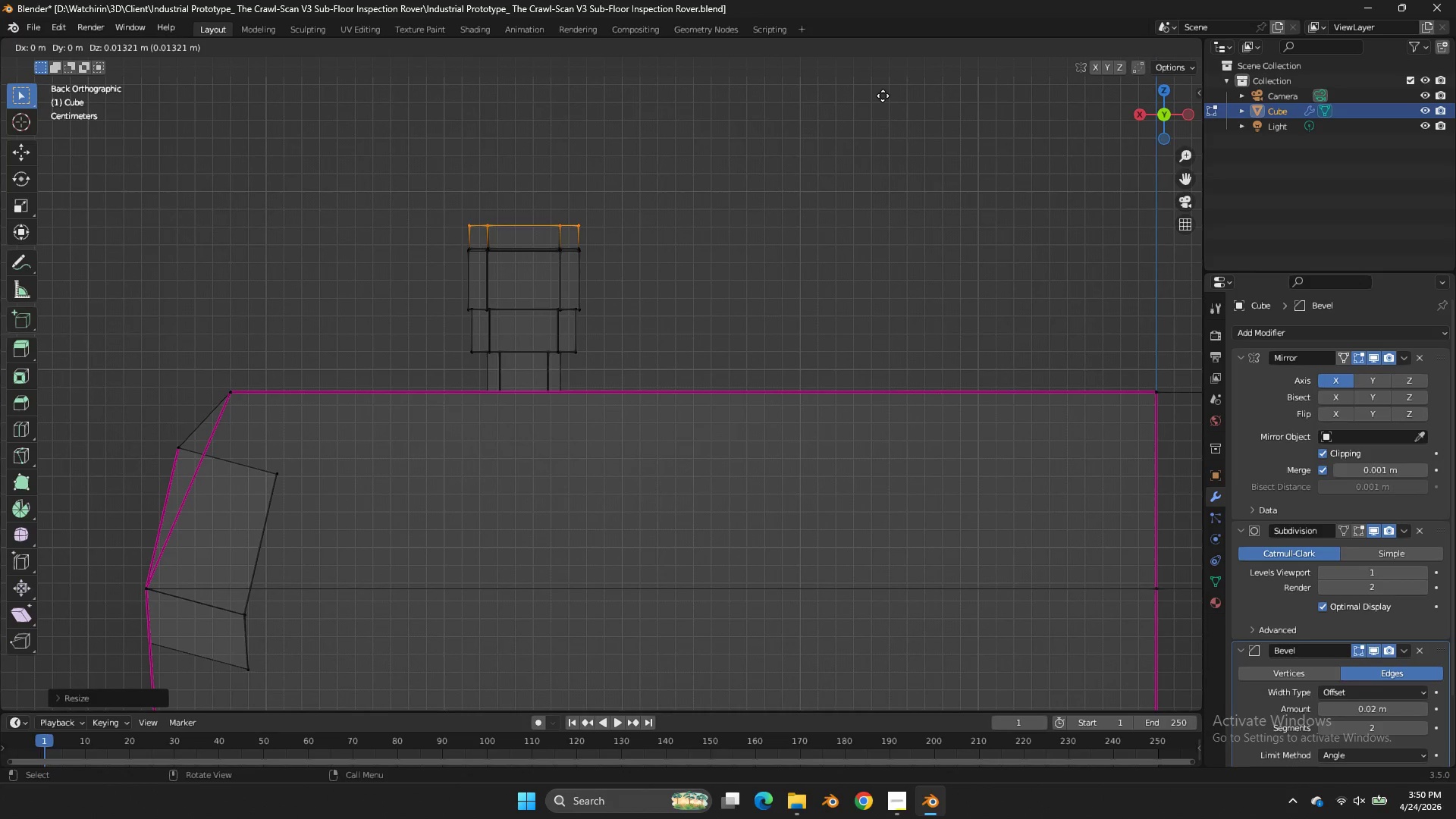 
key(Z)
 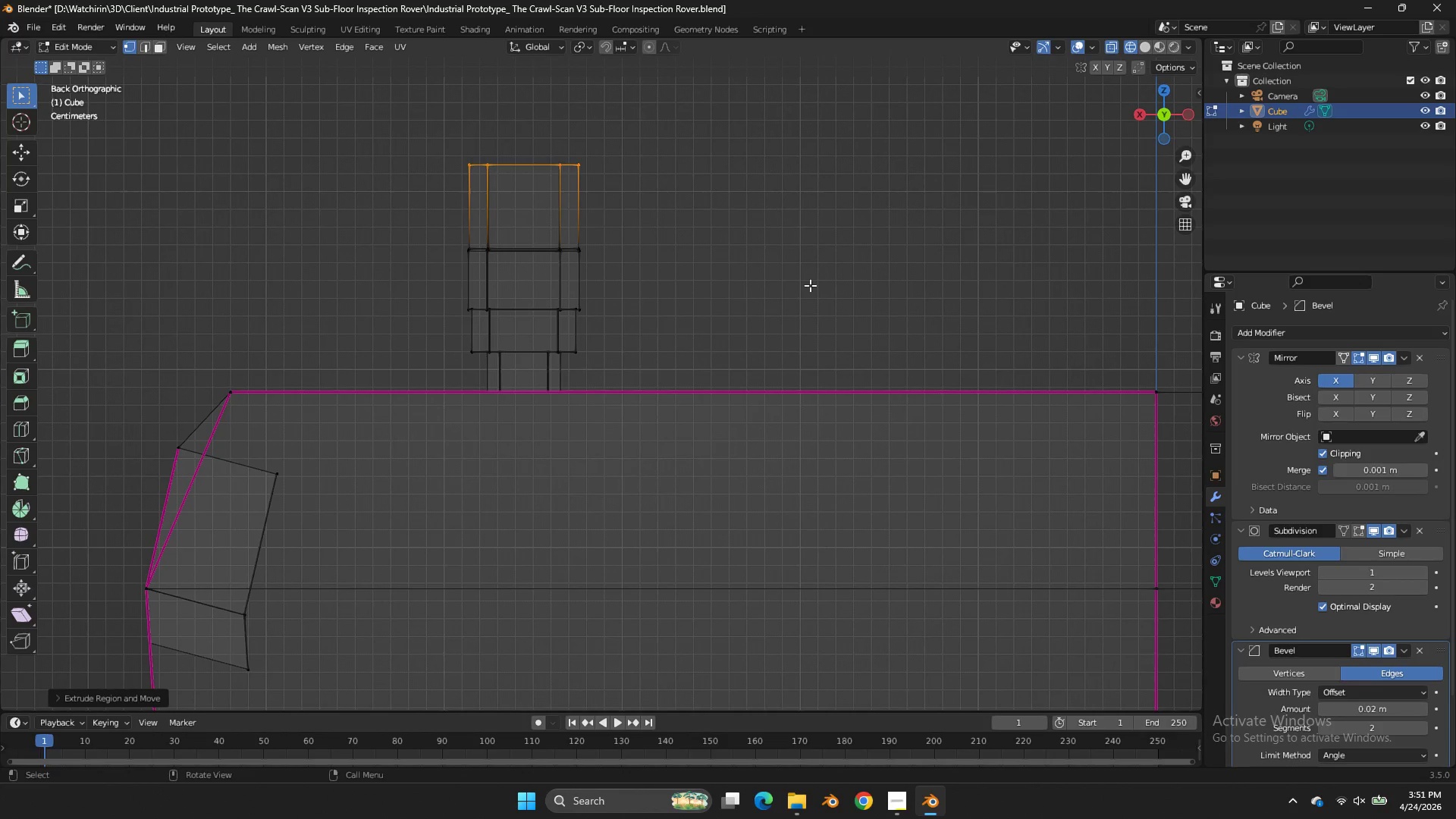 
key(Control+R)
 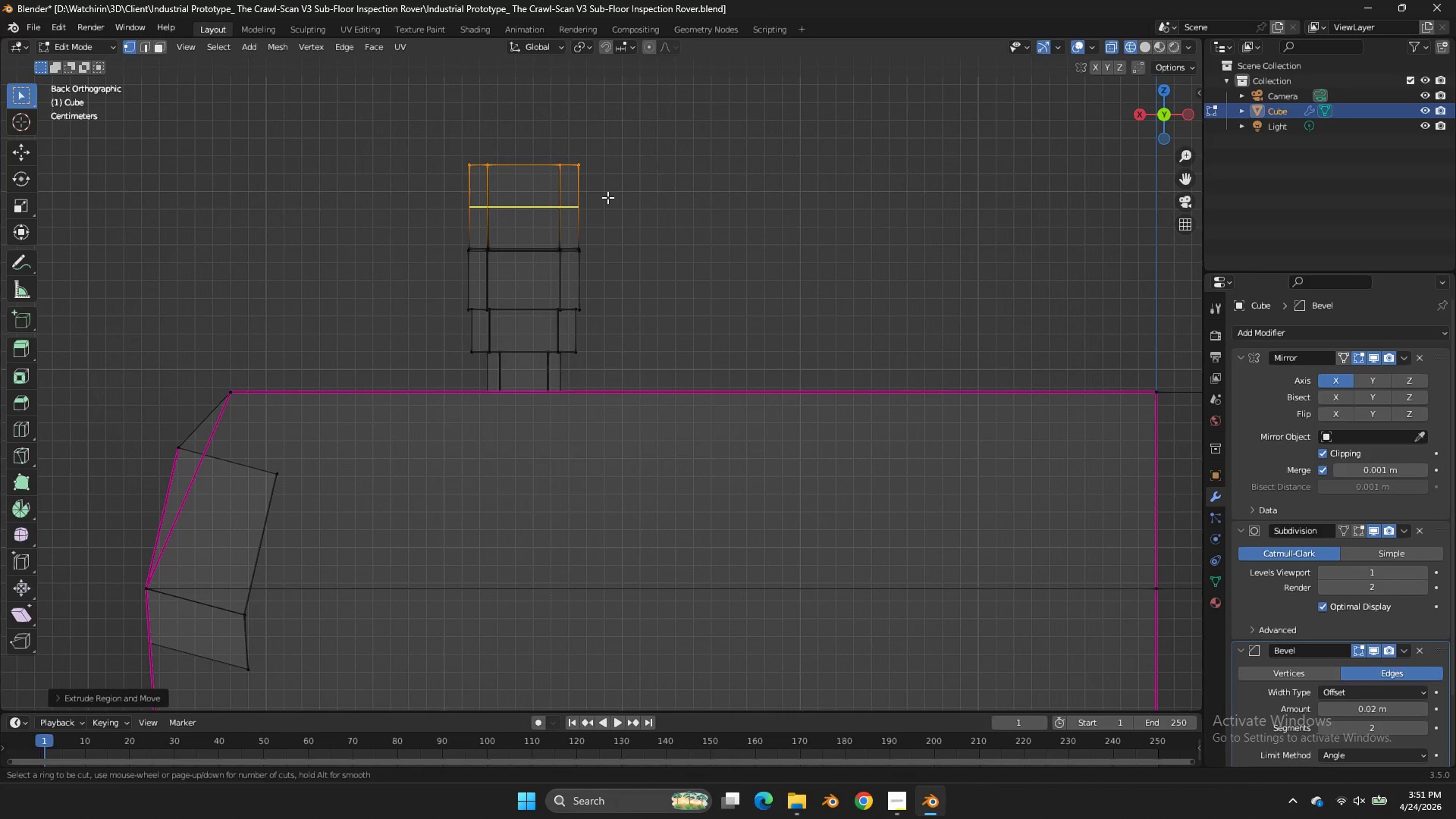 
left_click([607, 197])
 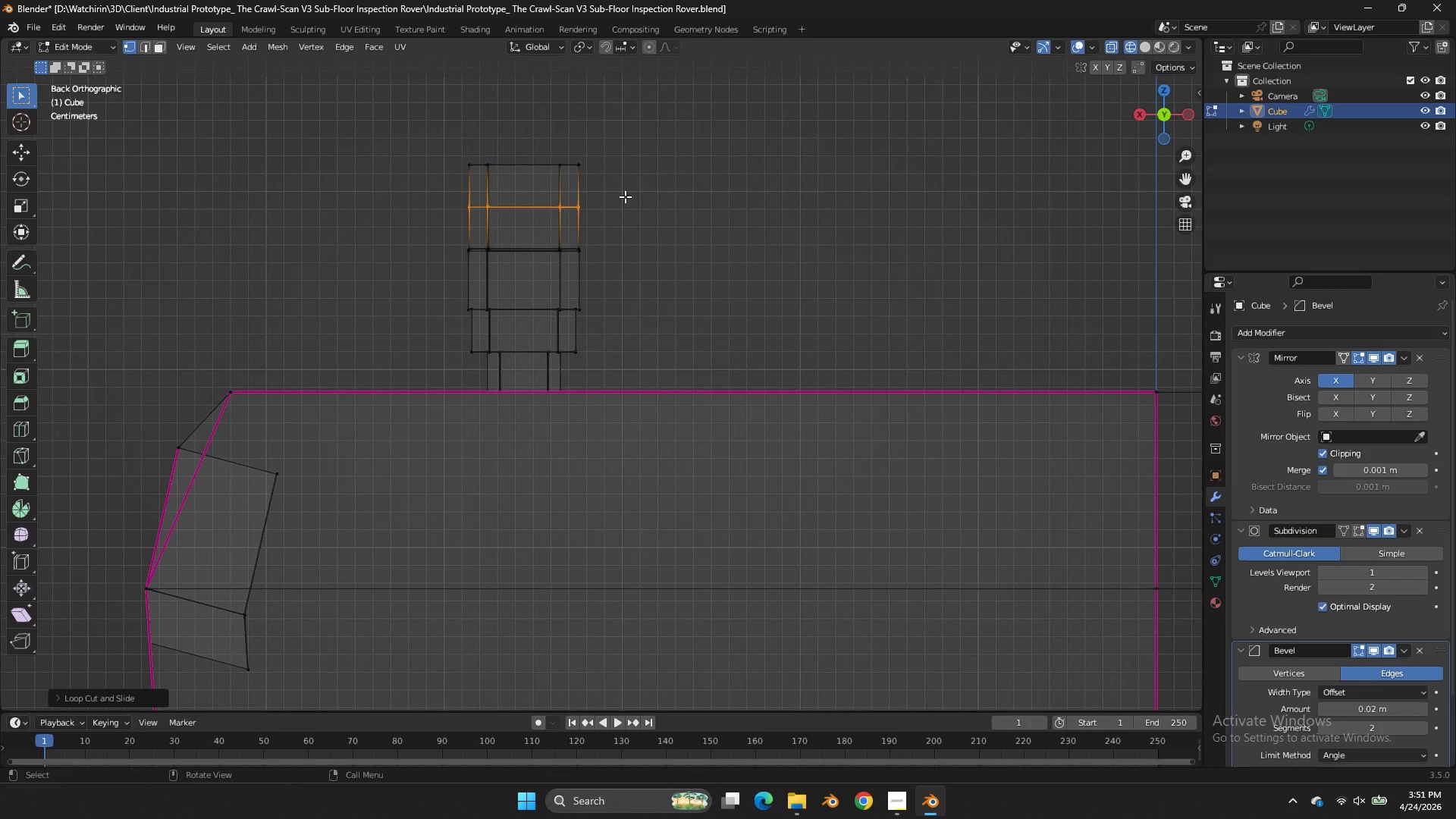 
right_click([607, 197])
 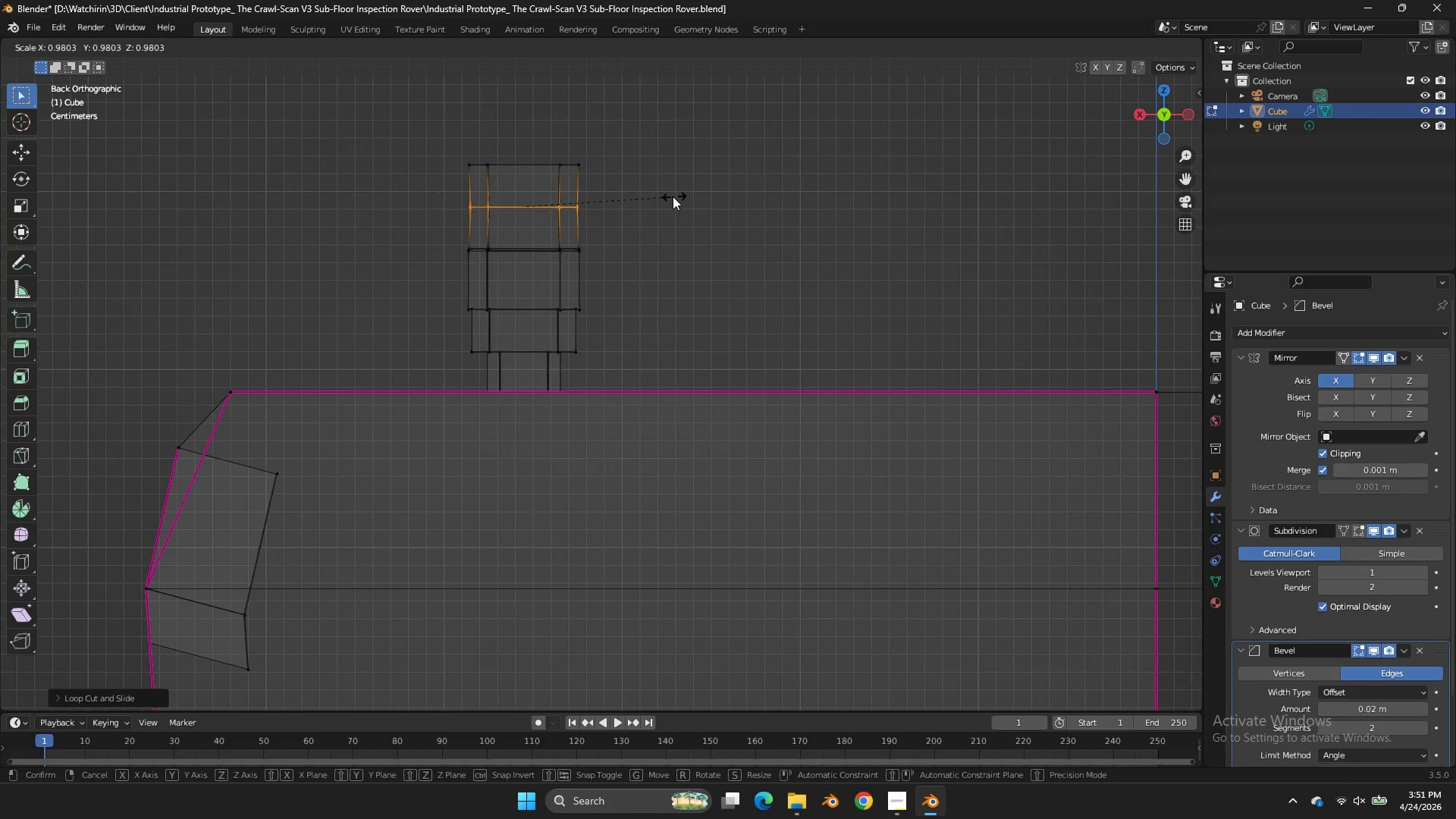 
key(S)
 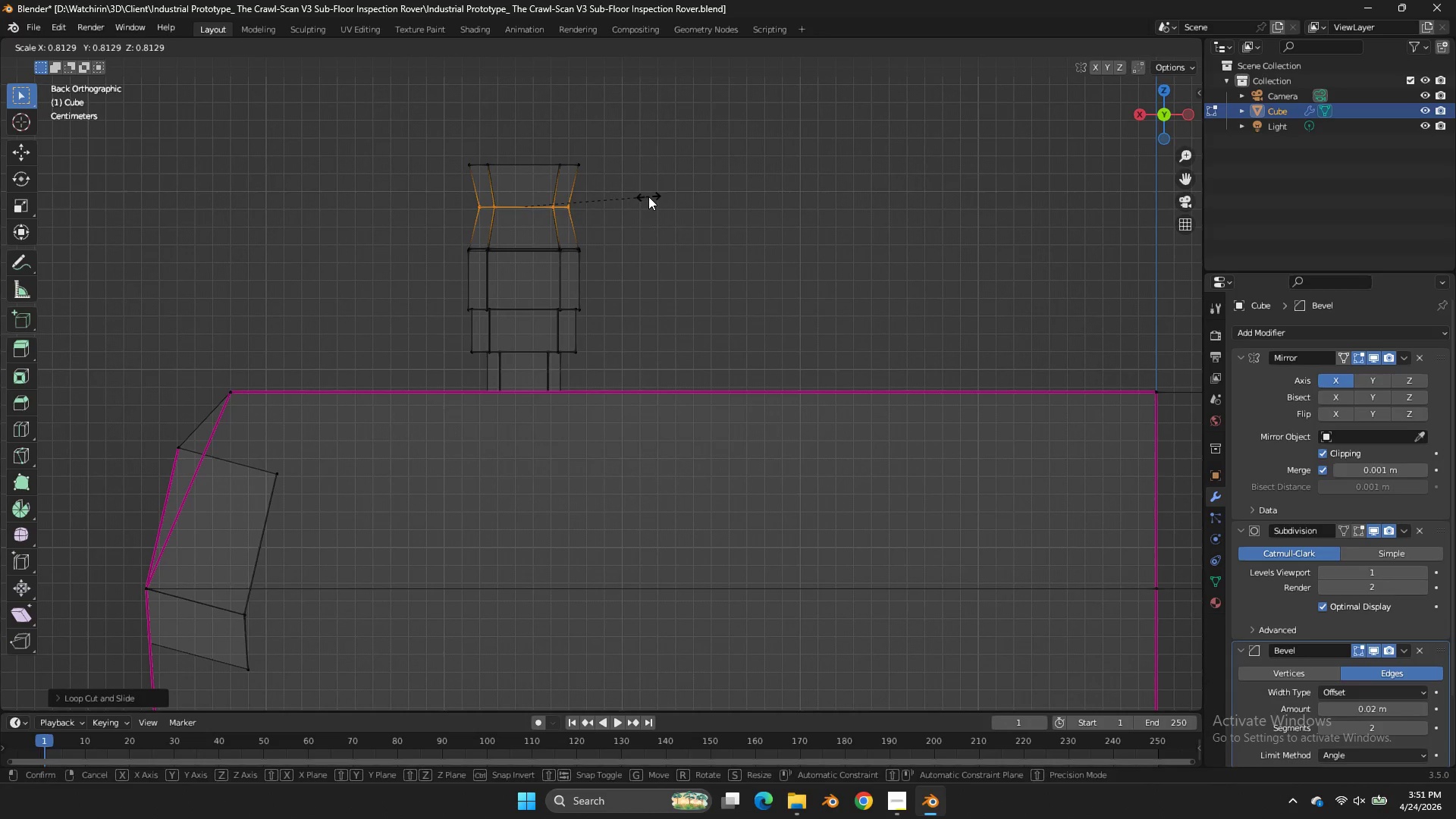 
left_click([648, 196])
 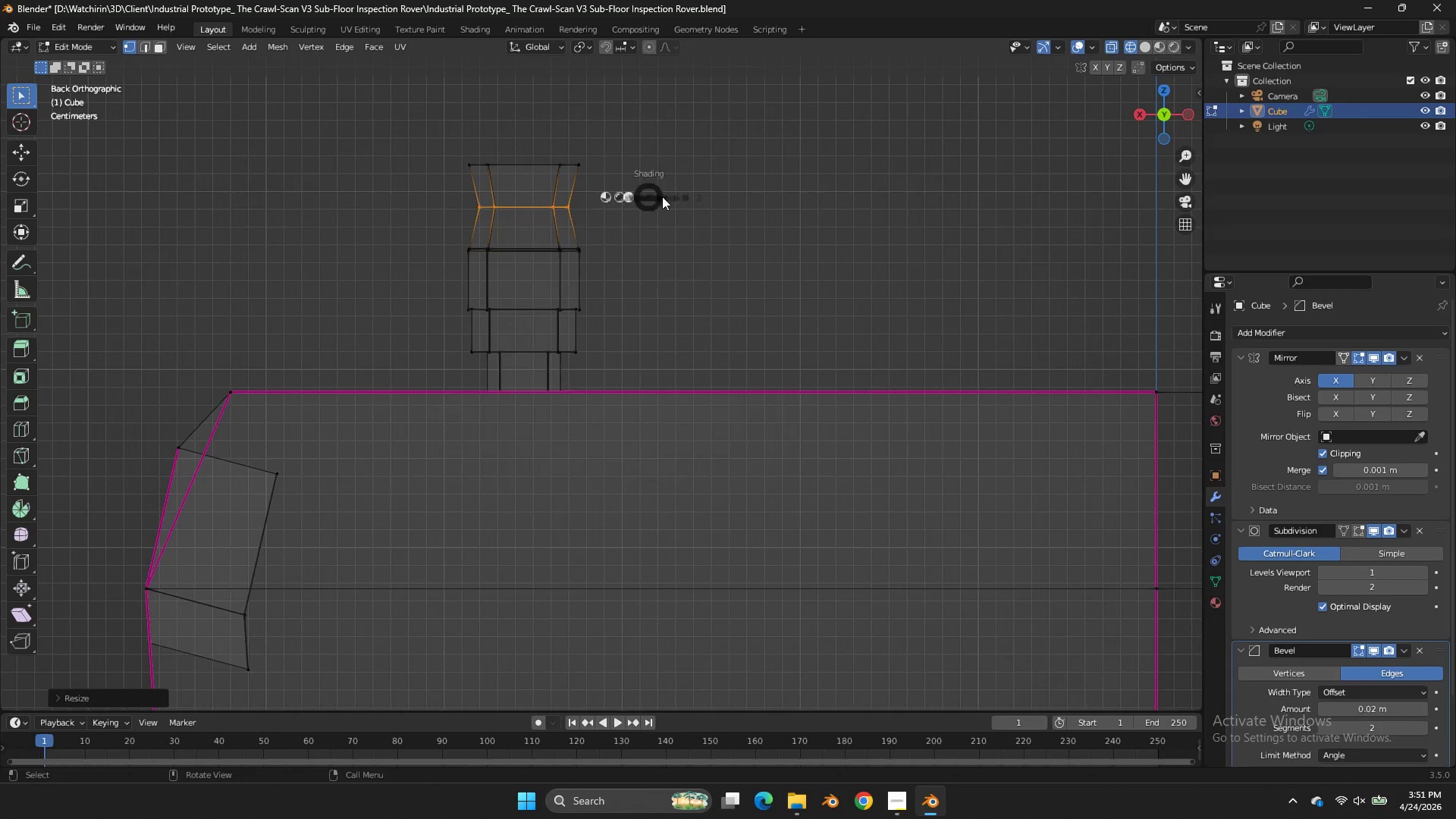 
key(Z)
 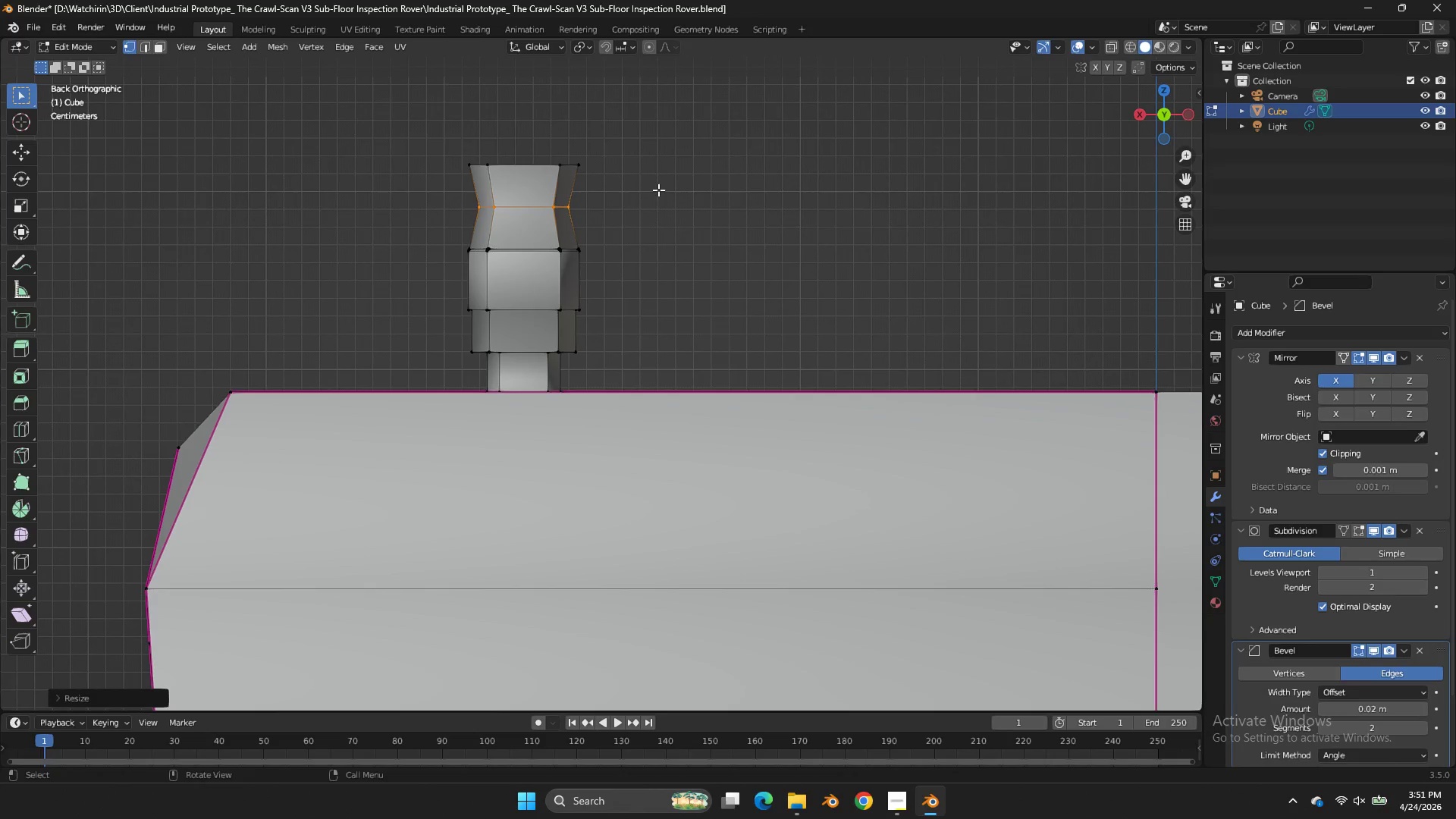 
key(Control+B)
 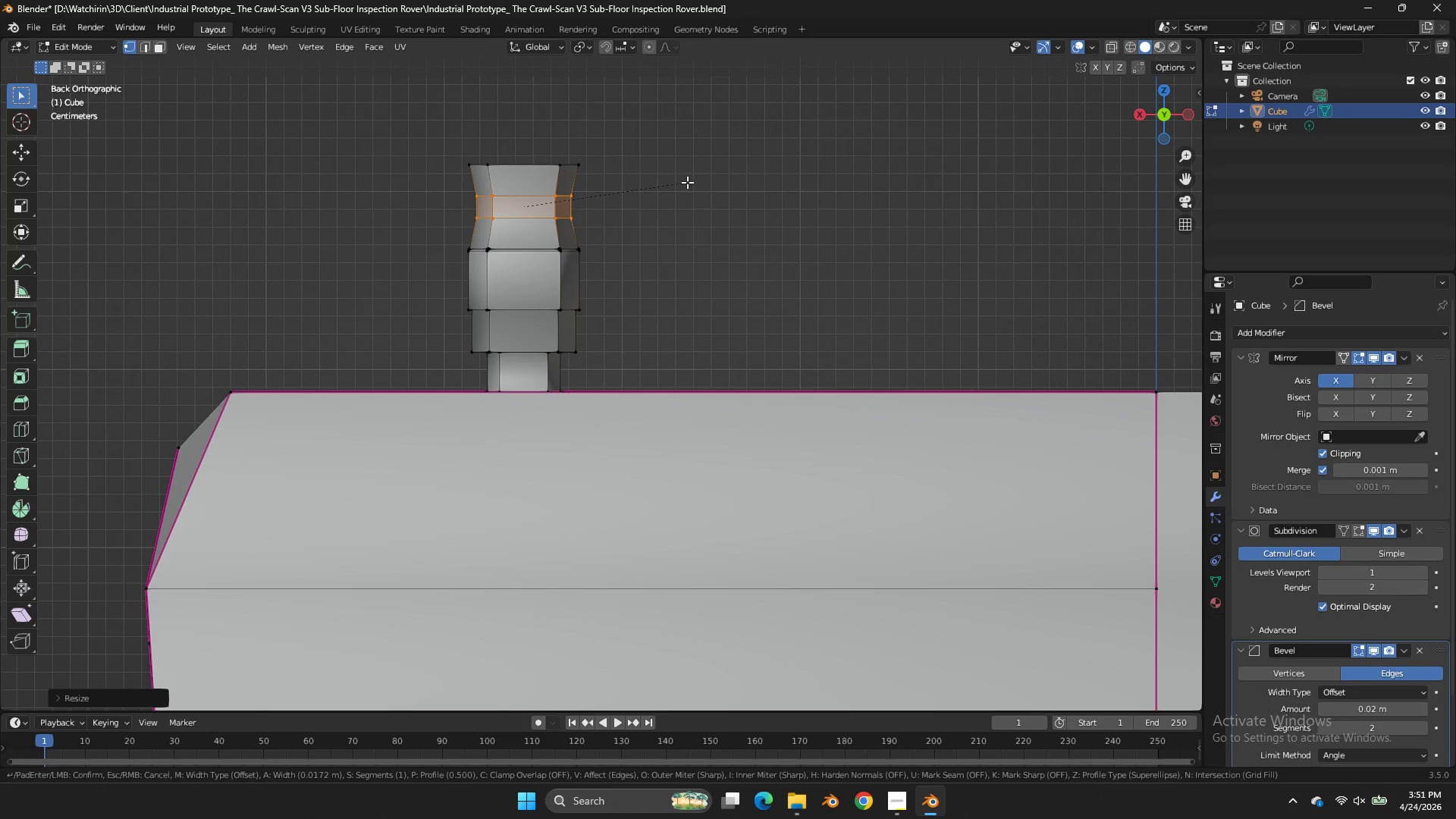 
left_click([687, 182])
 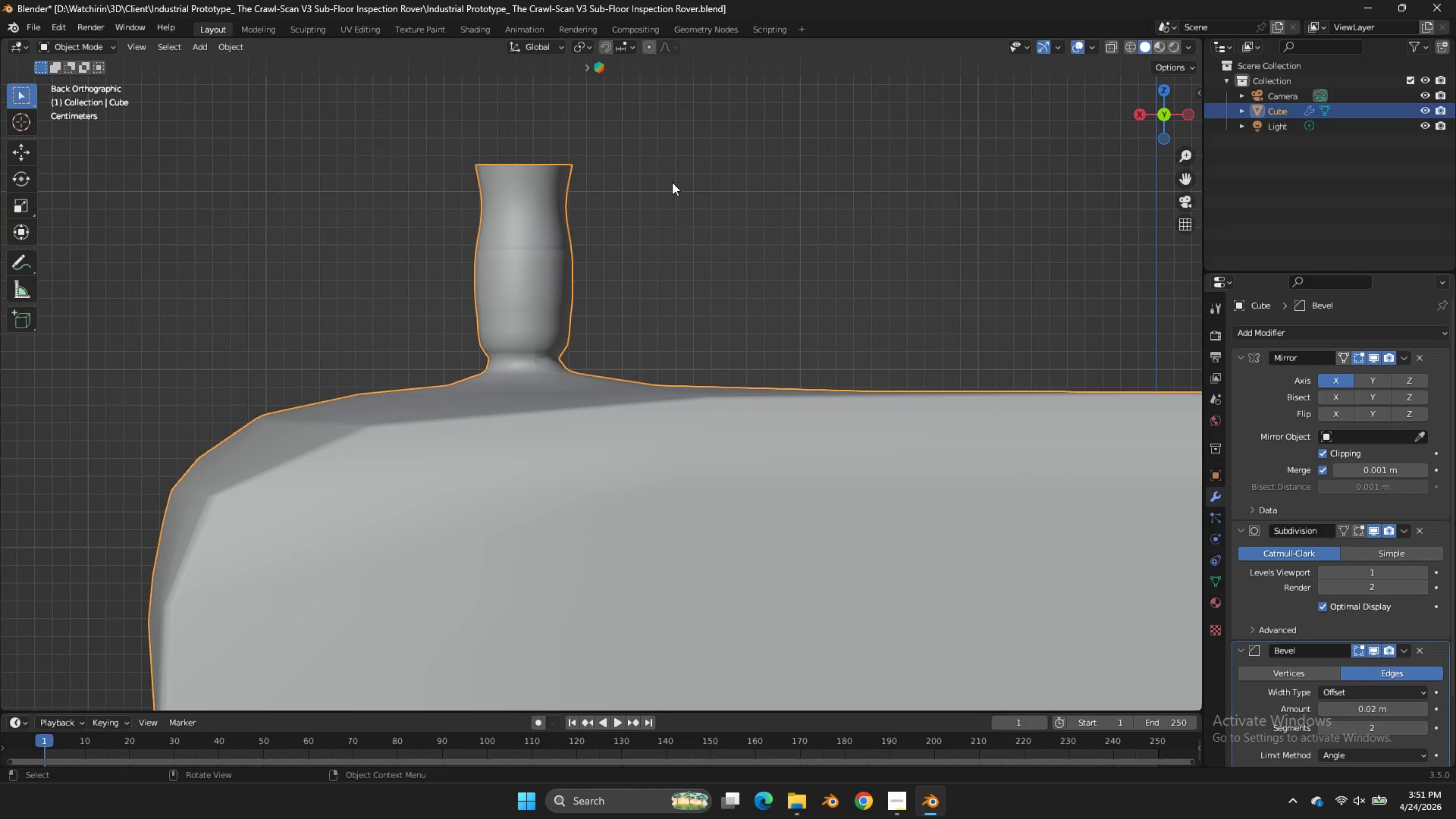 
key(Tab)
 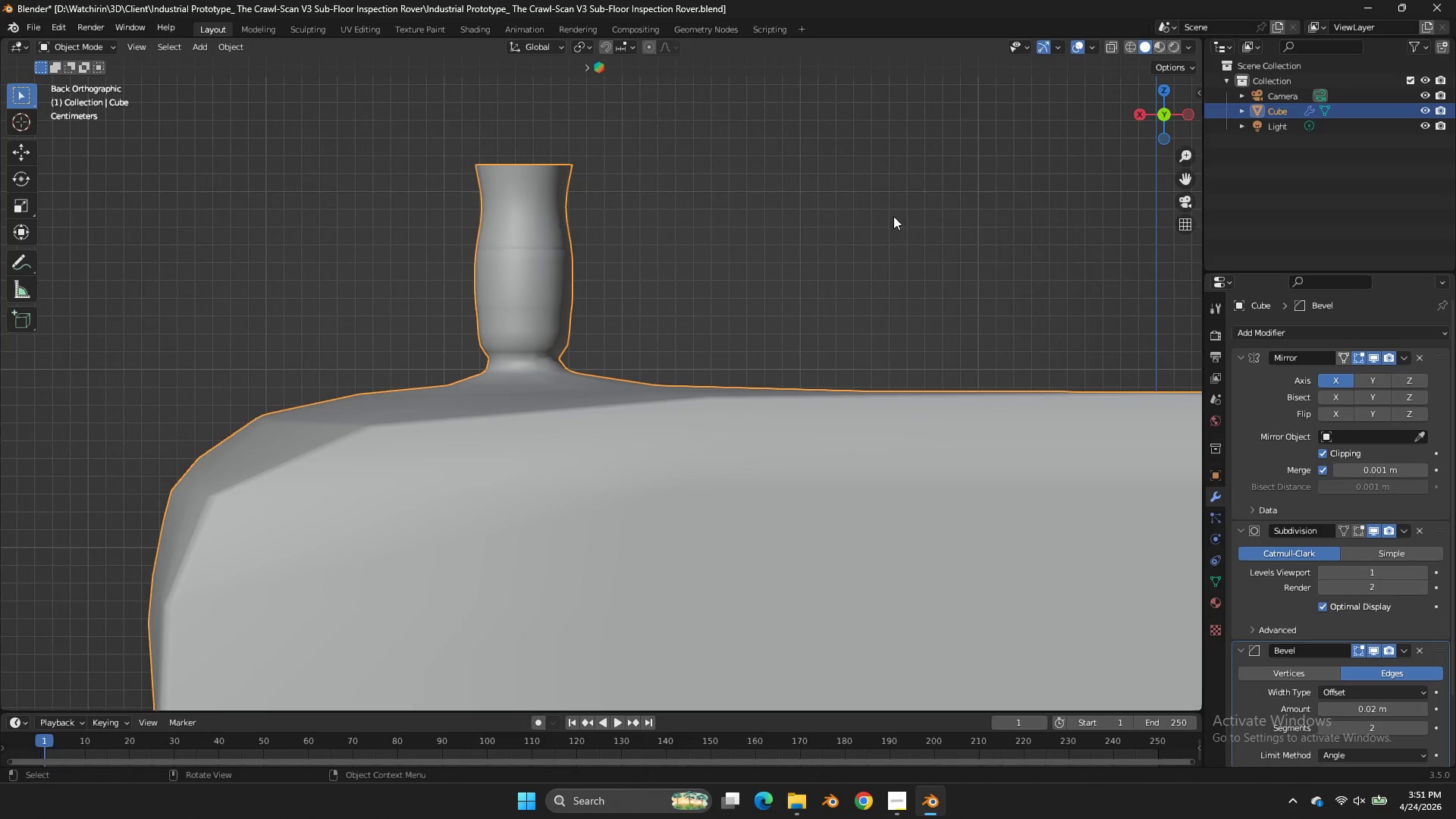 
key(Tab)
 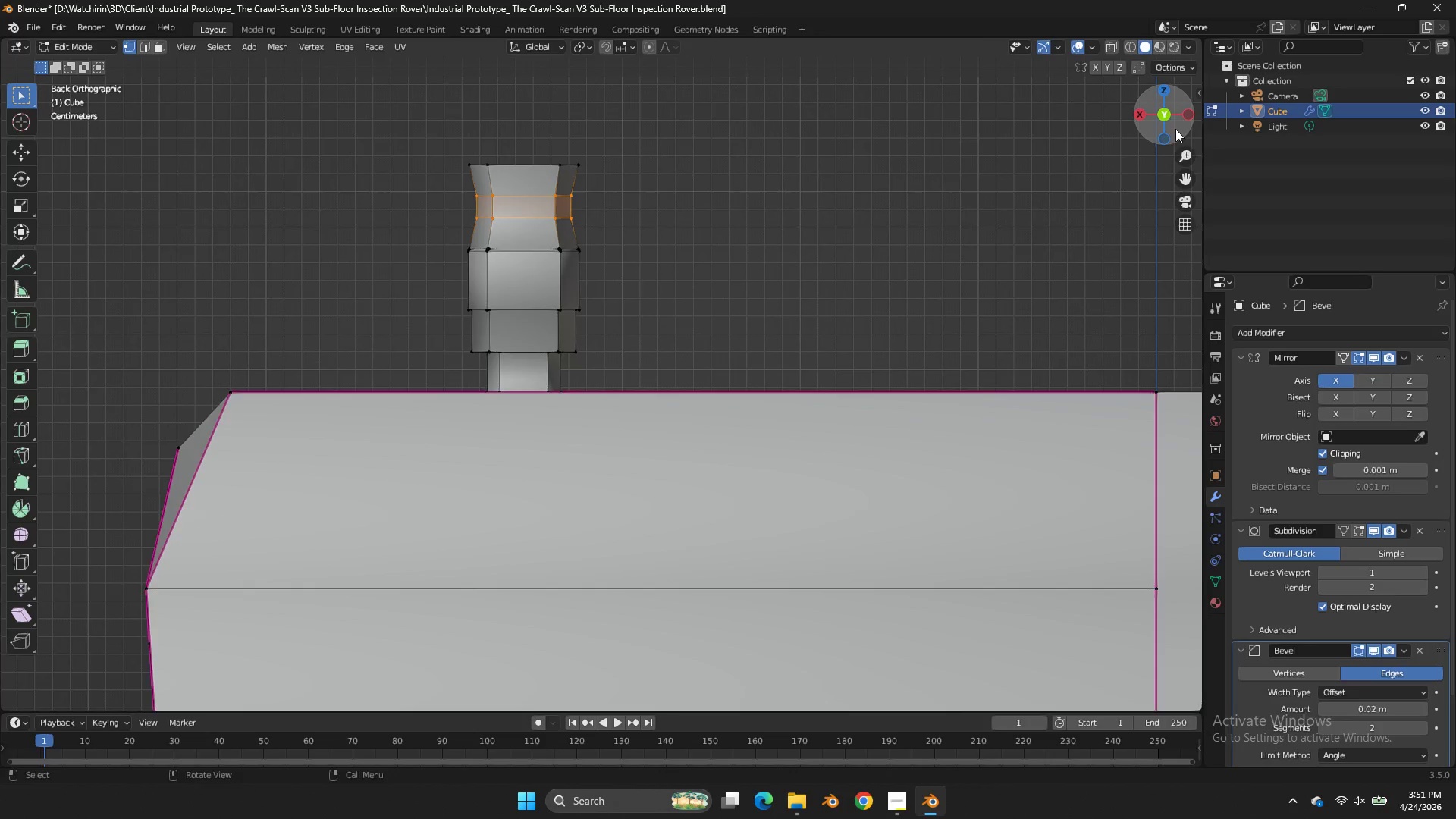 
left_click_drag(start_coordinate=[1172, 125], to_coordinate=[1192, 151])
 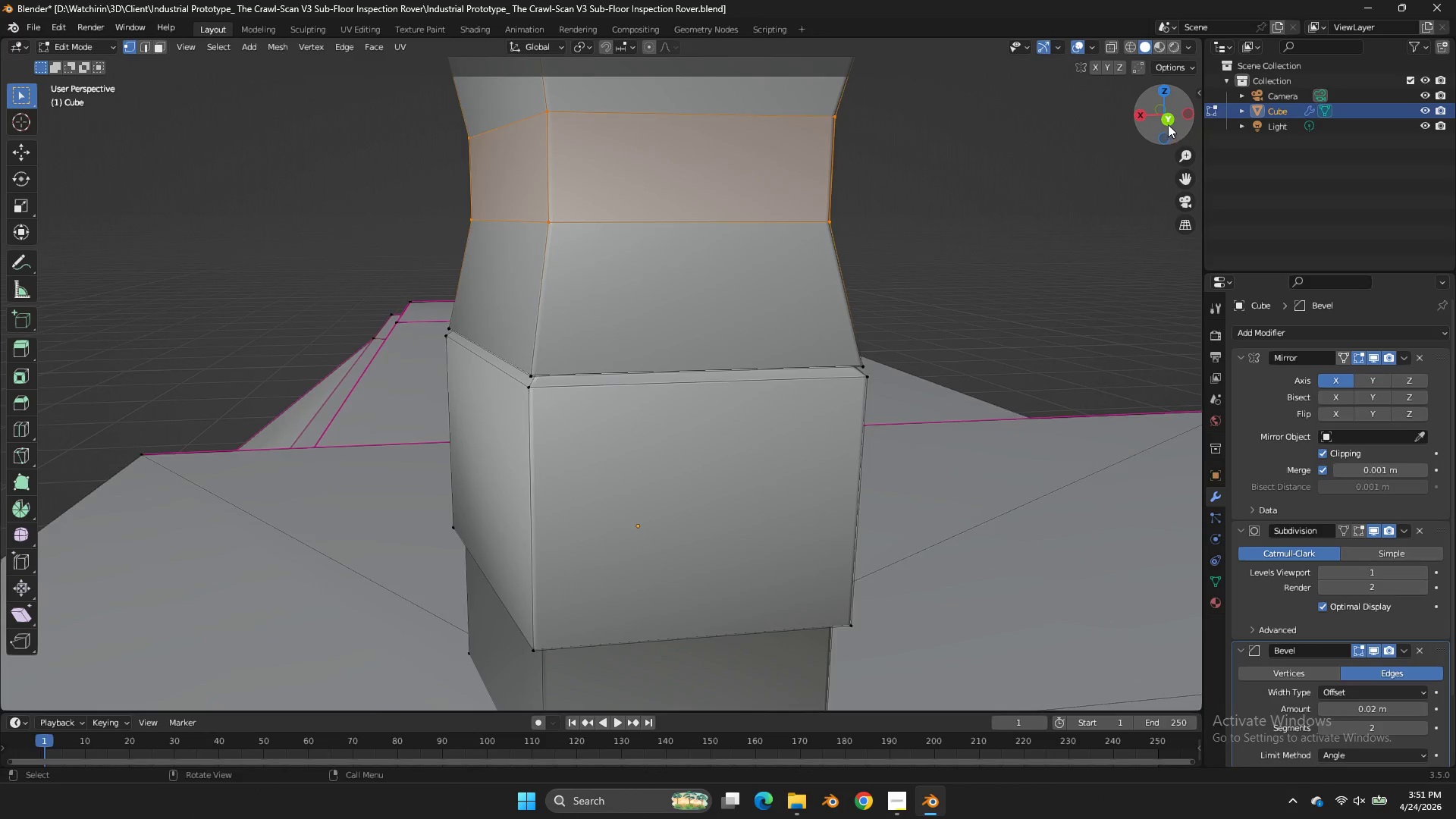 
left_click_drag(start_coordinate=[1172, 127], to_coordinate=[1163, 113])
 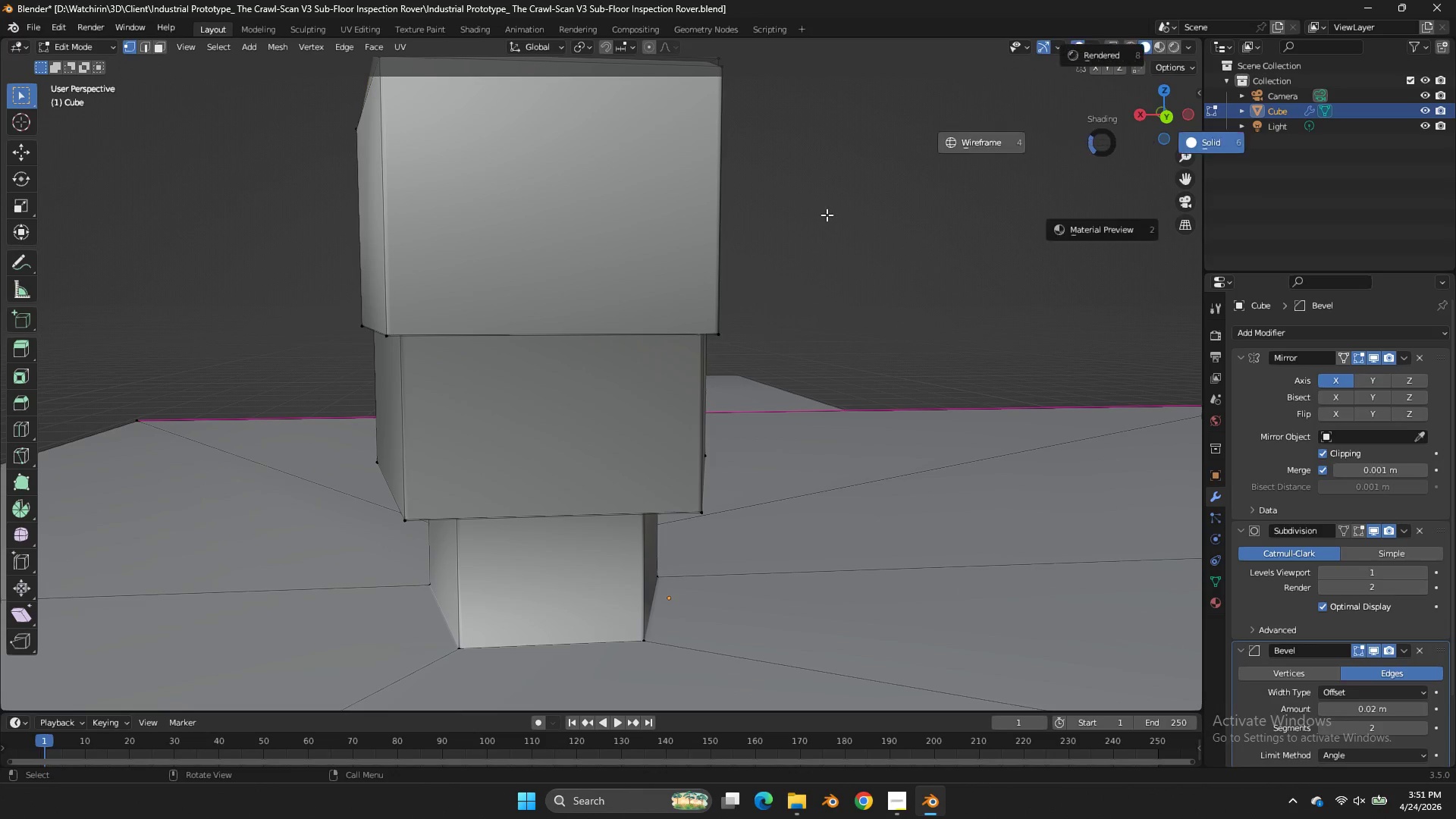 
key(Z)
 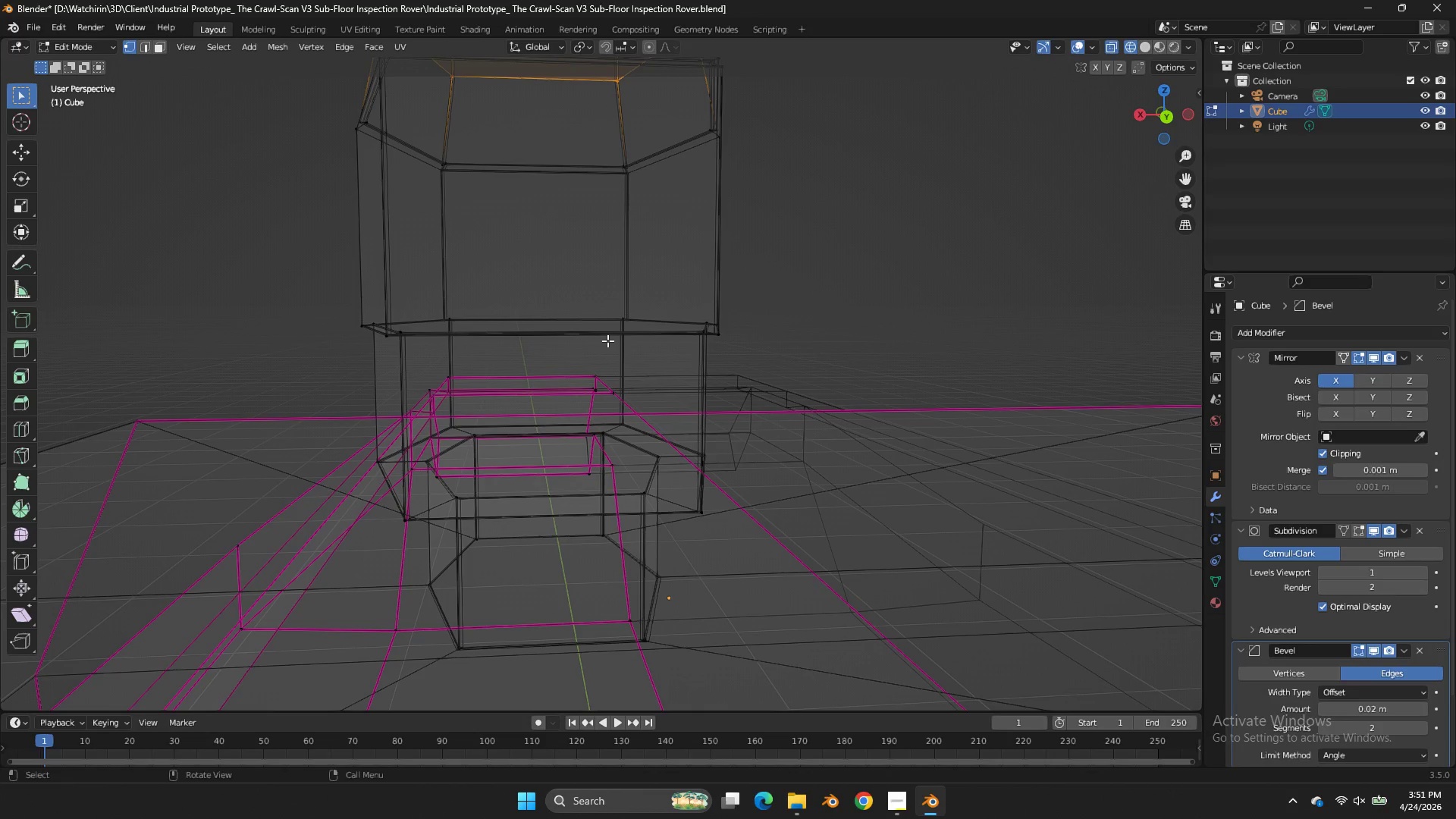 
hold_key(key=AltLeft, duration=1.14)
double_click([601, 328])
 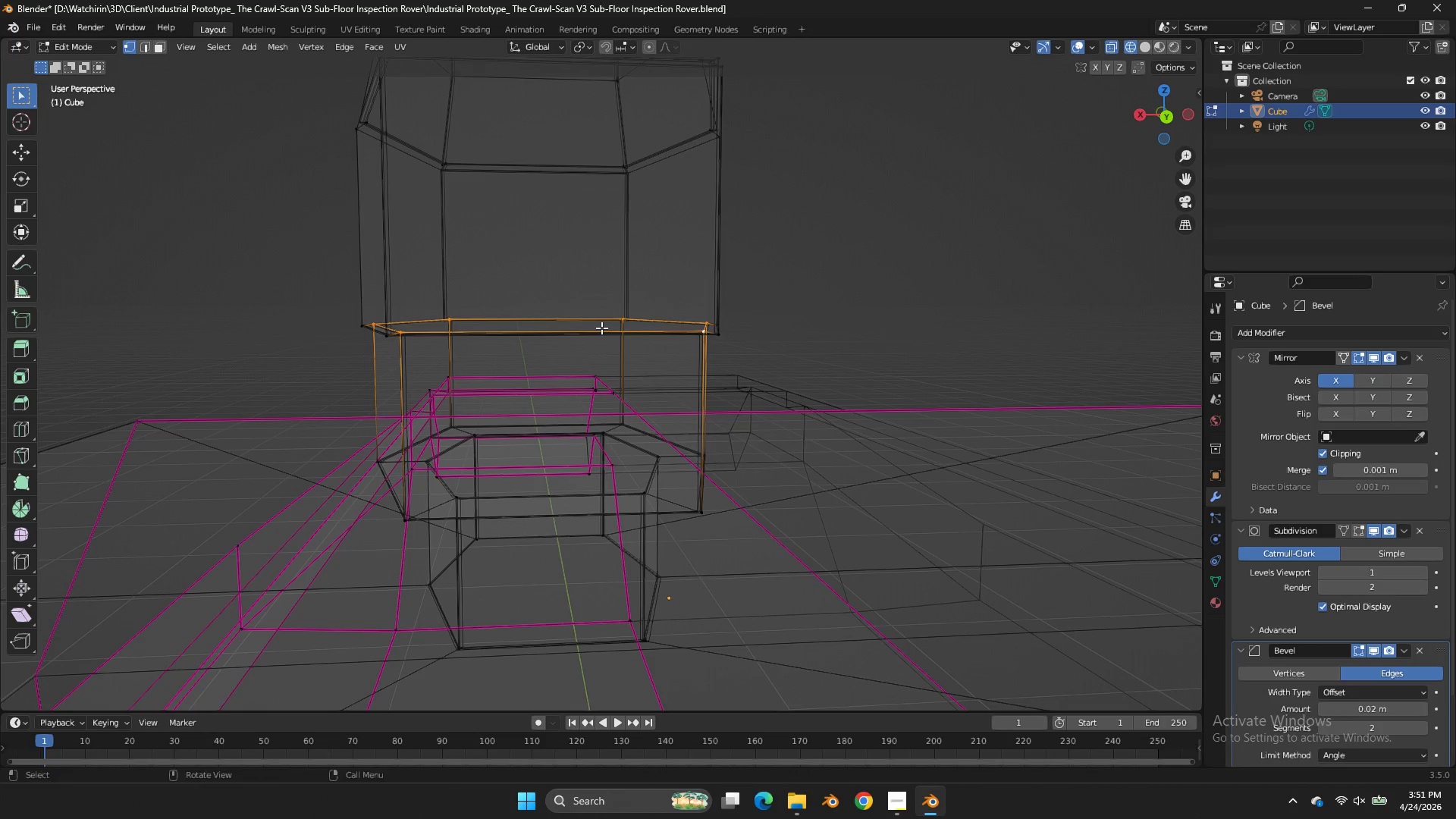 
key(Shift+E)
 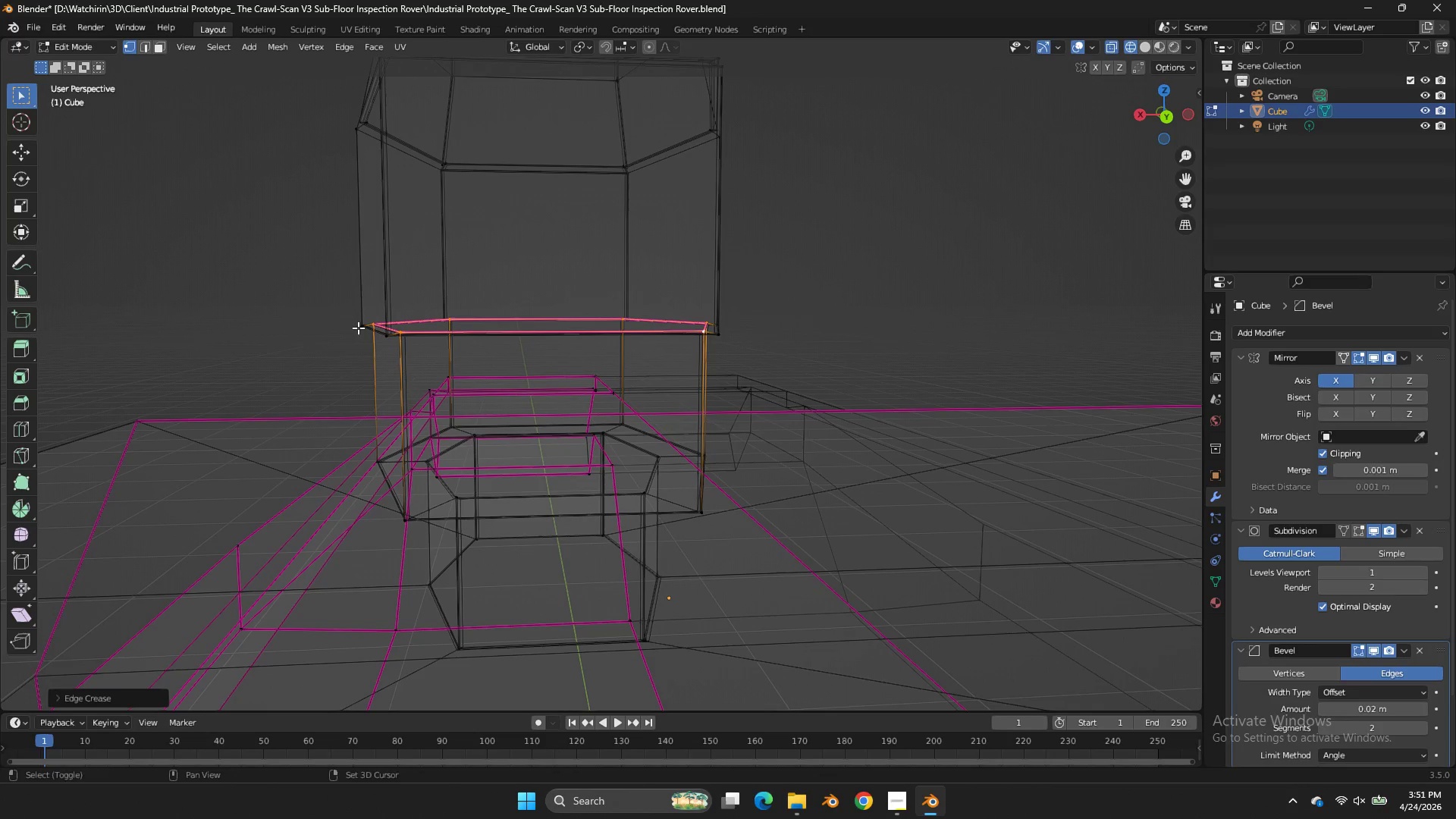 
left_click_drag(start_coordinate=[358, 328], to_coordinate=[386, 327])
 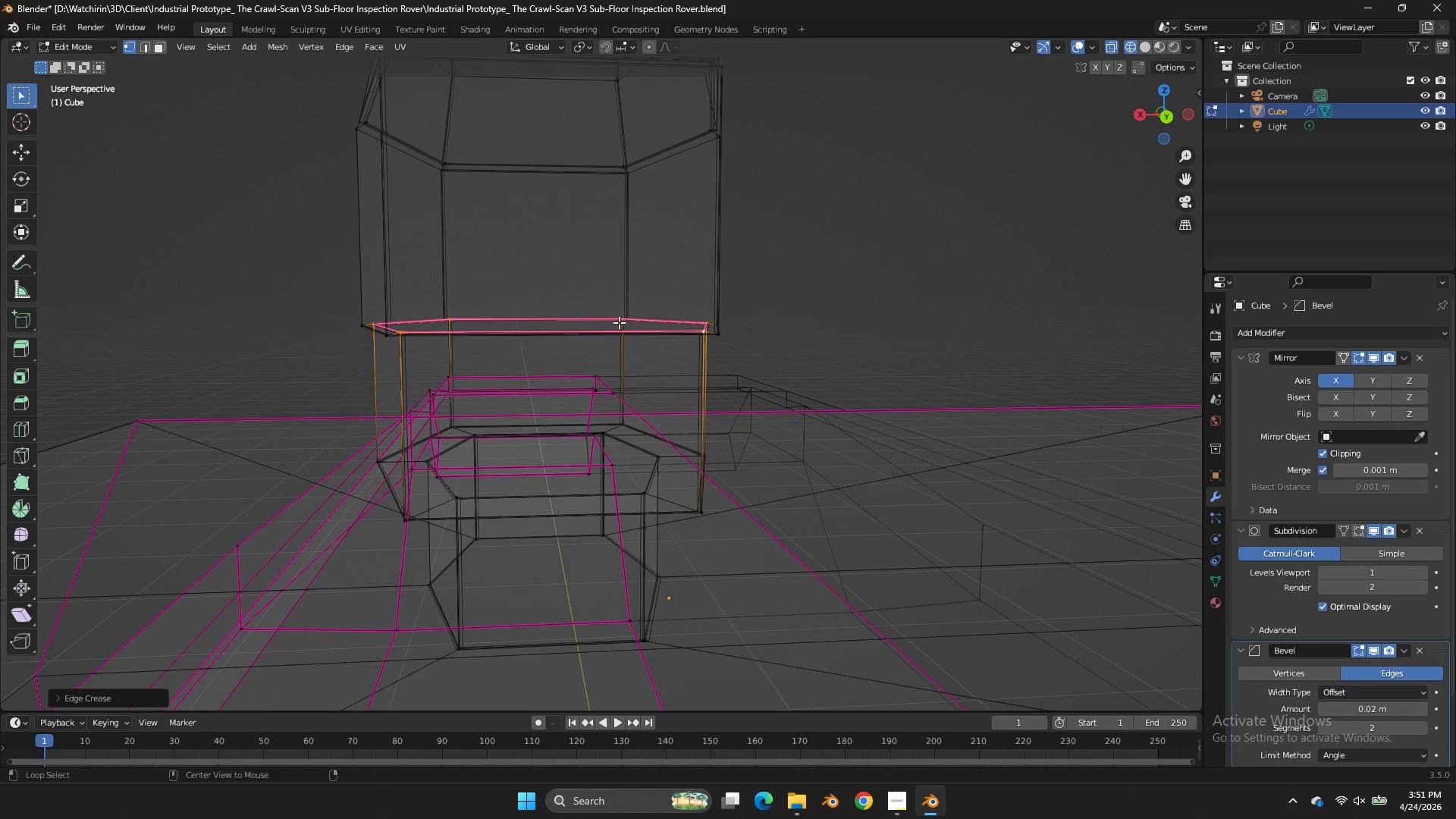 
hold_key(key=AltLeft, duration=1.28)
double_click([617, 335])
 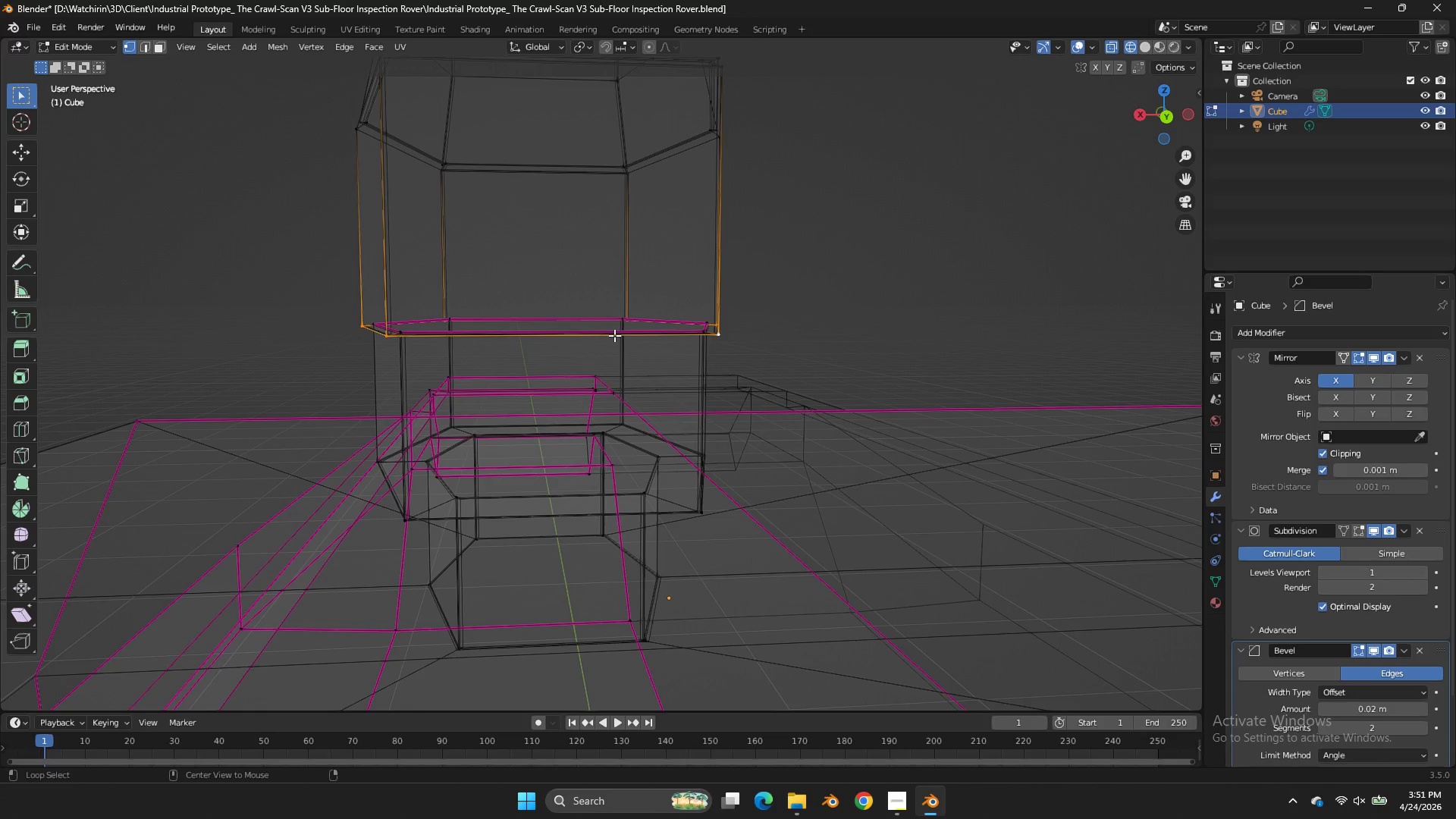 
key(Shift+E)
 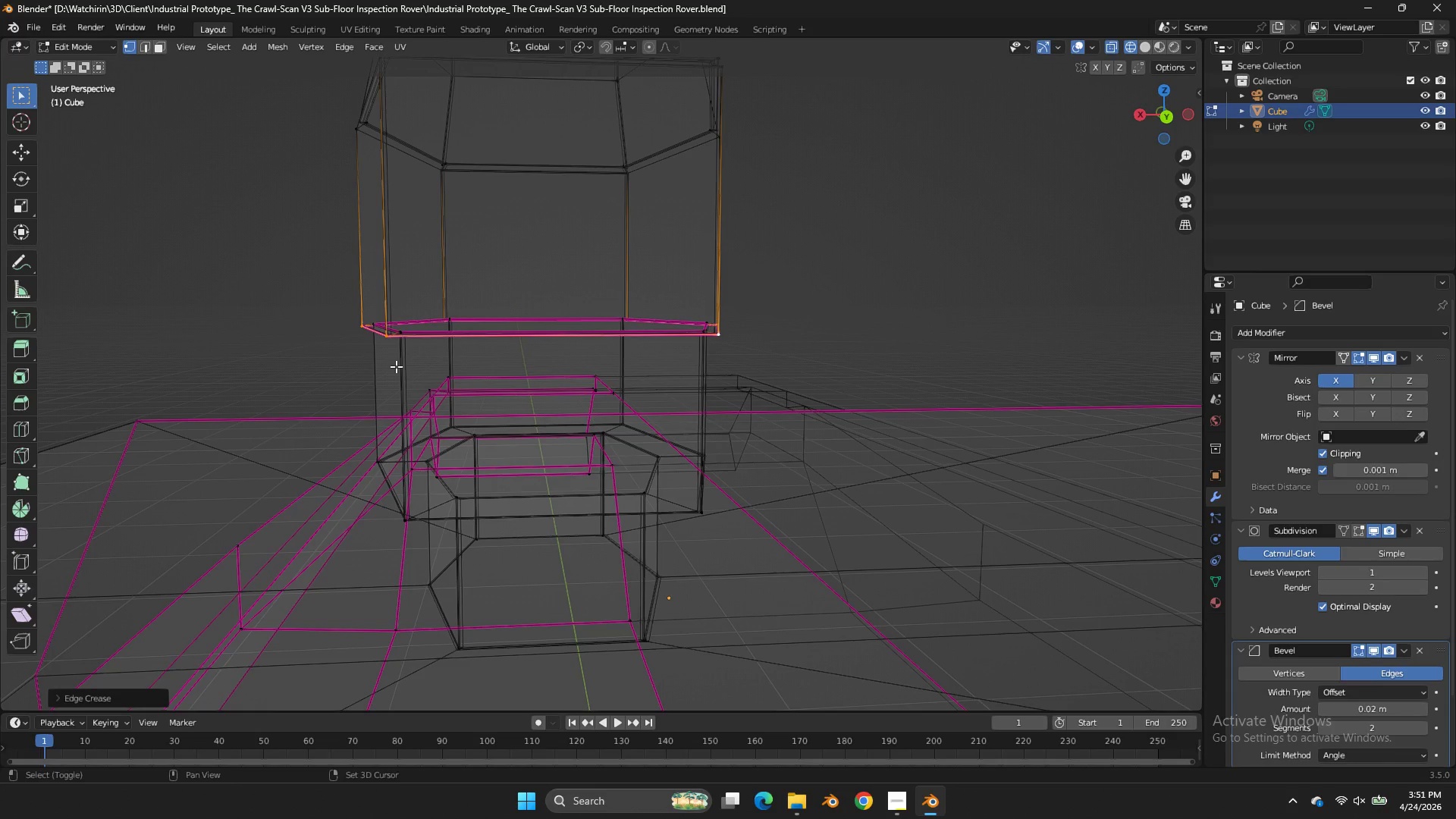 
left_click_drag(start_coordinate=[387, 357], to_coordinate=[403, 375])
 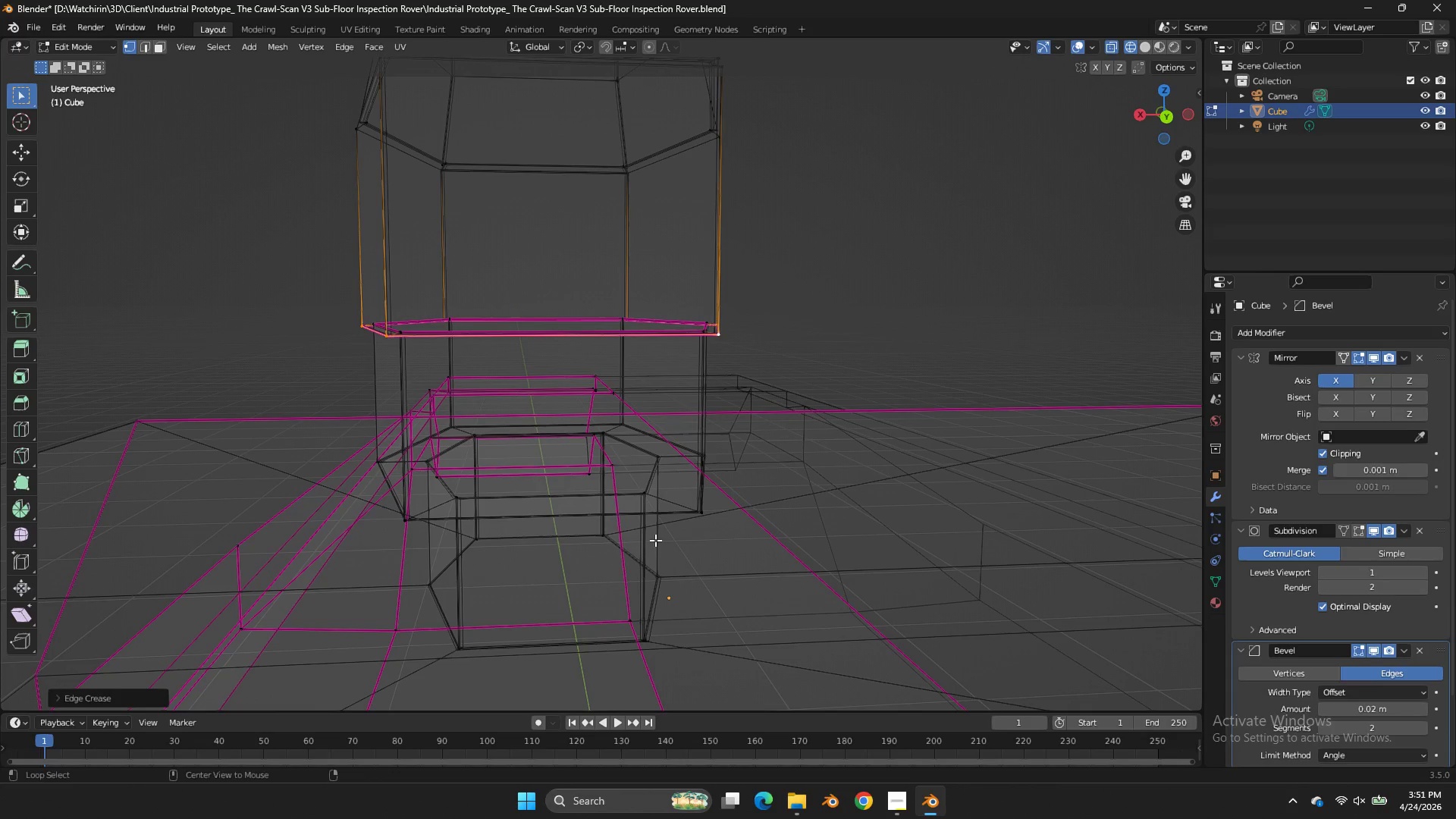 
key(Alt+AltLeft)
 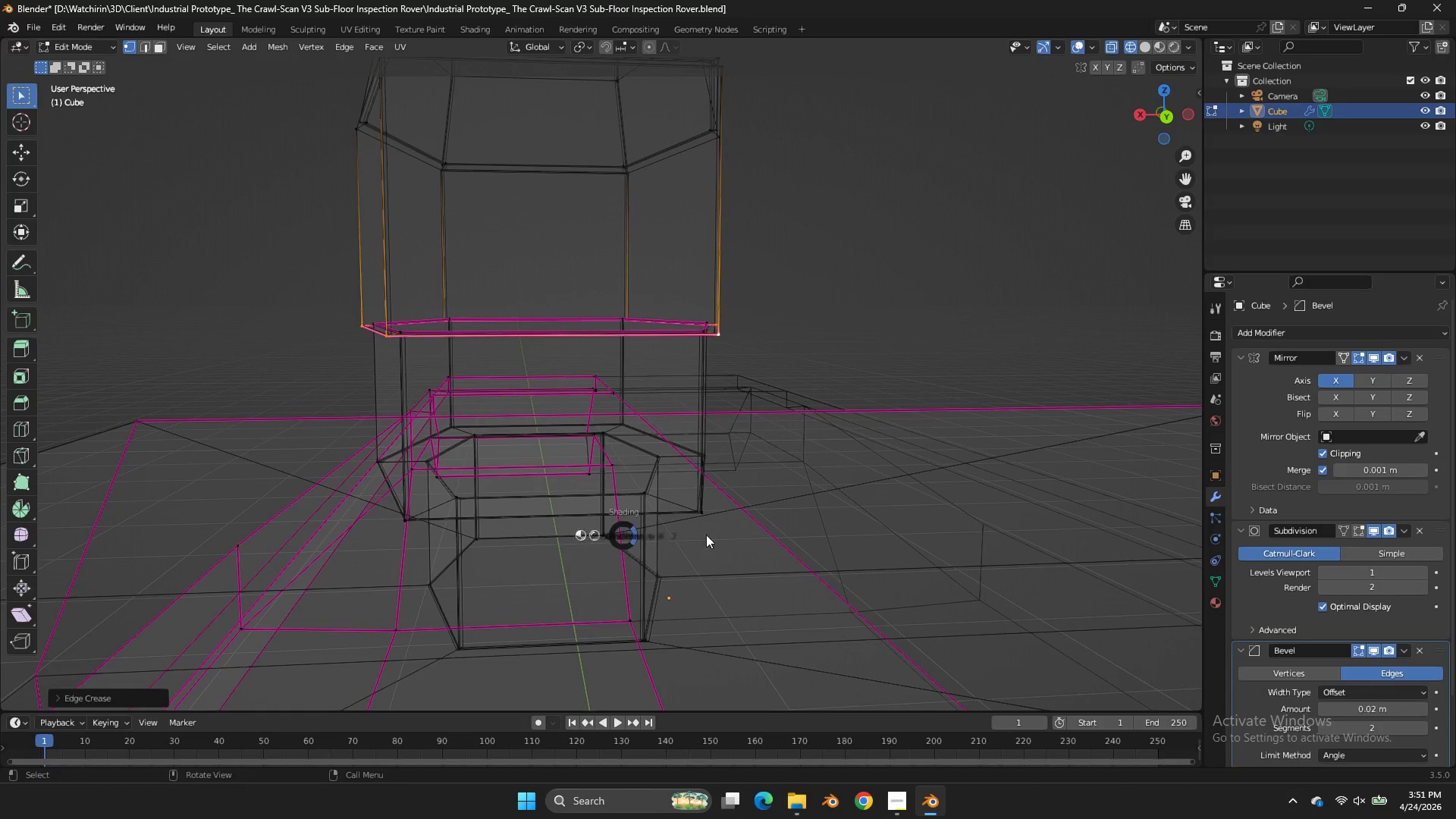 
key(Z)
 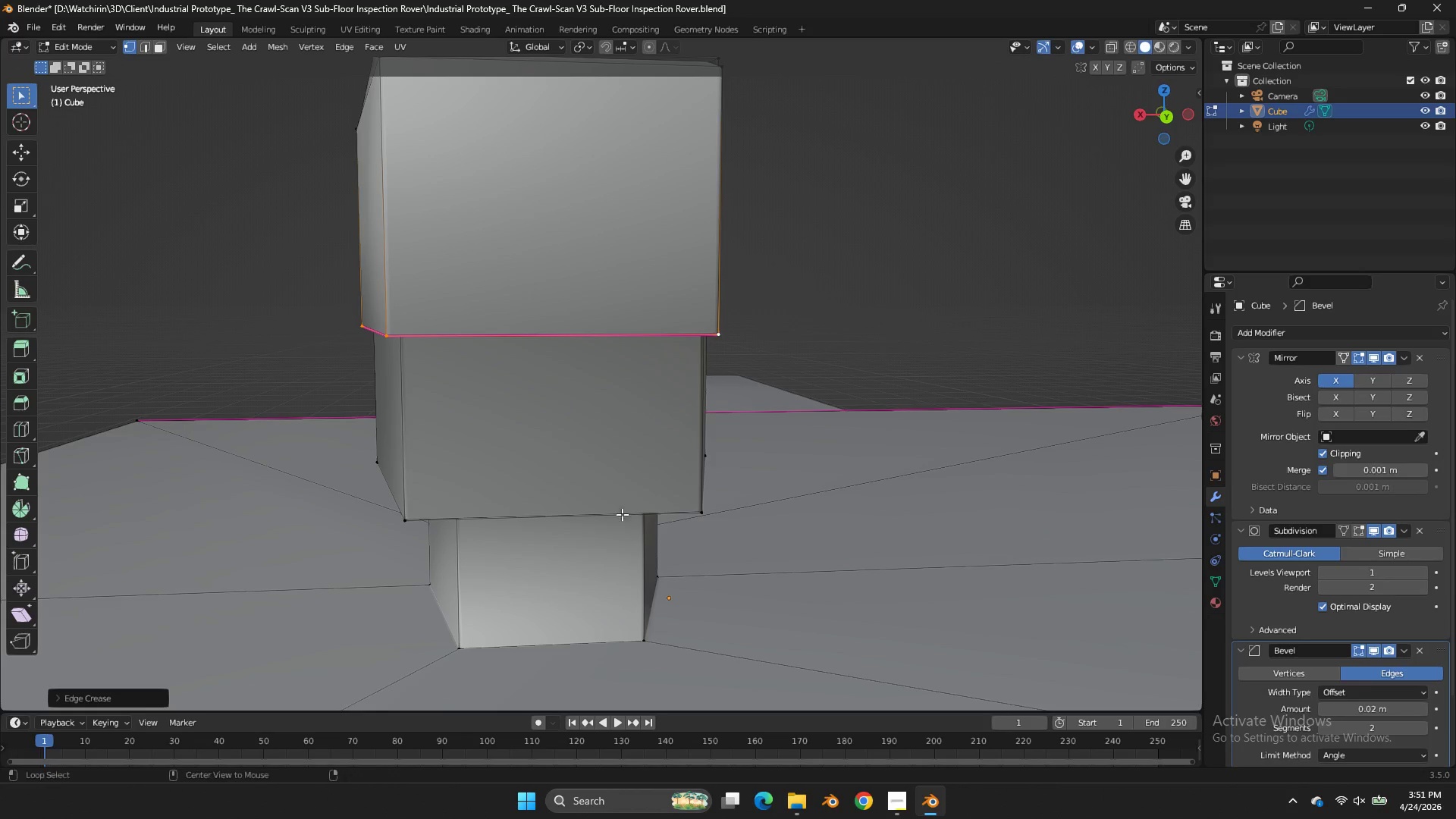 
hold_key(key=AltLeft, duration=0.53)
left_click([606, 507])
 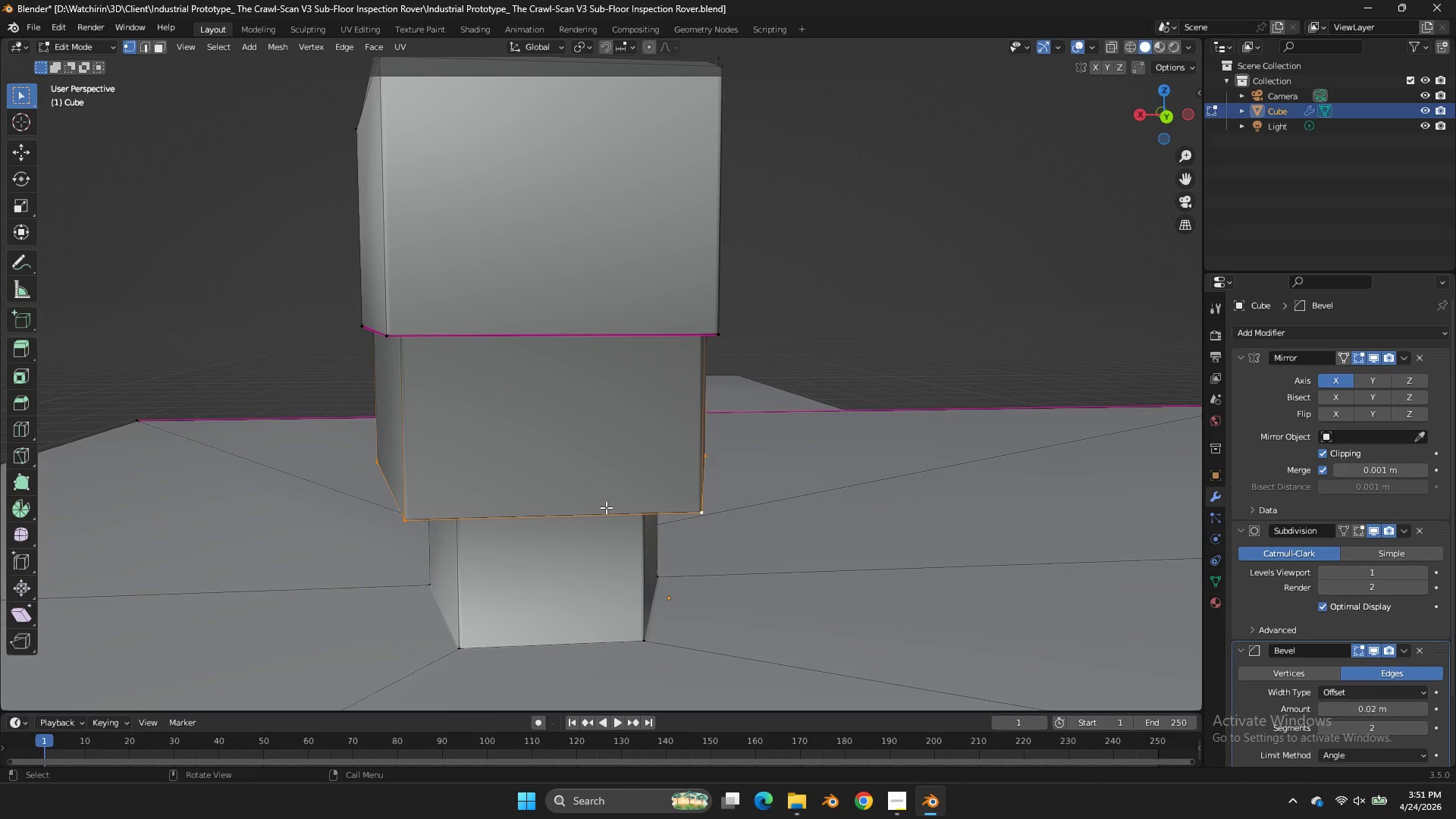 
type(zE)
 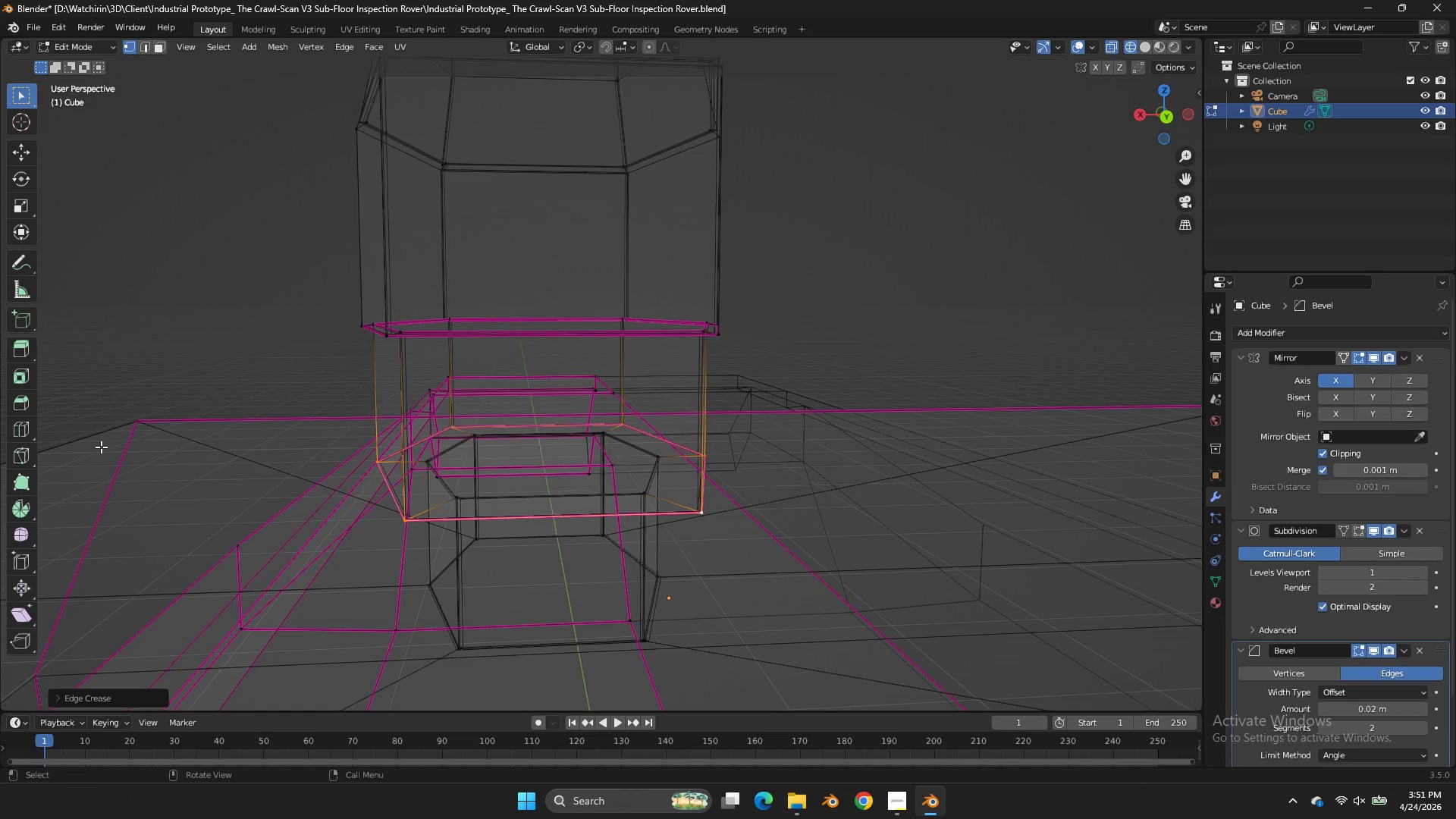 
left_click_drag(start_coordinate=[209, 482], to_coordinate=[220, 481])
 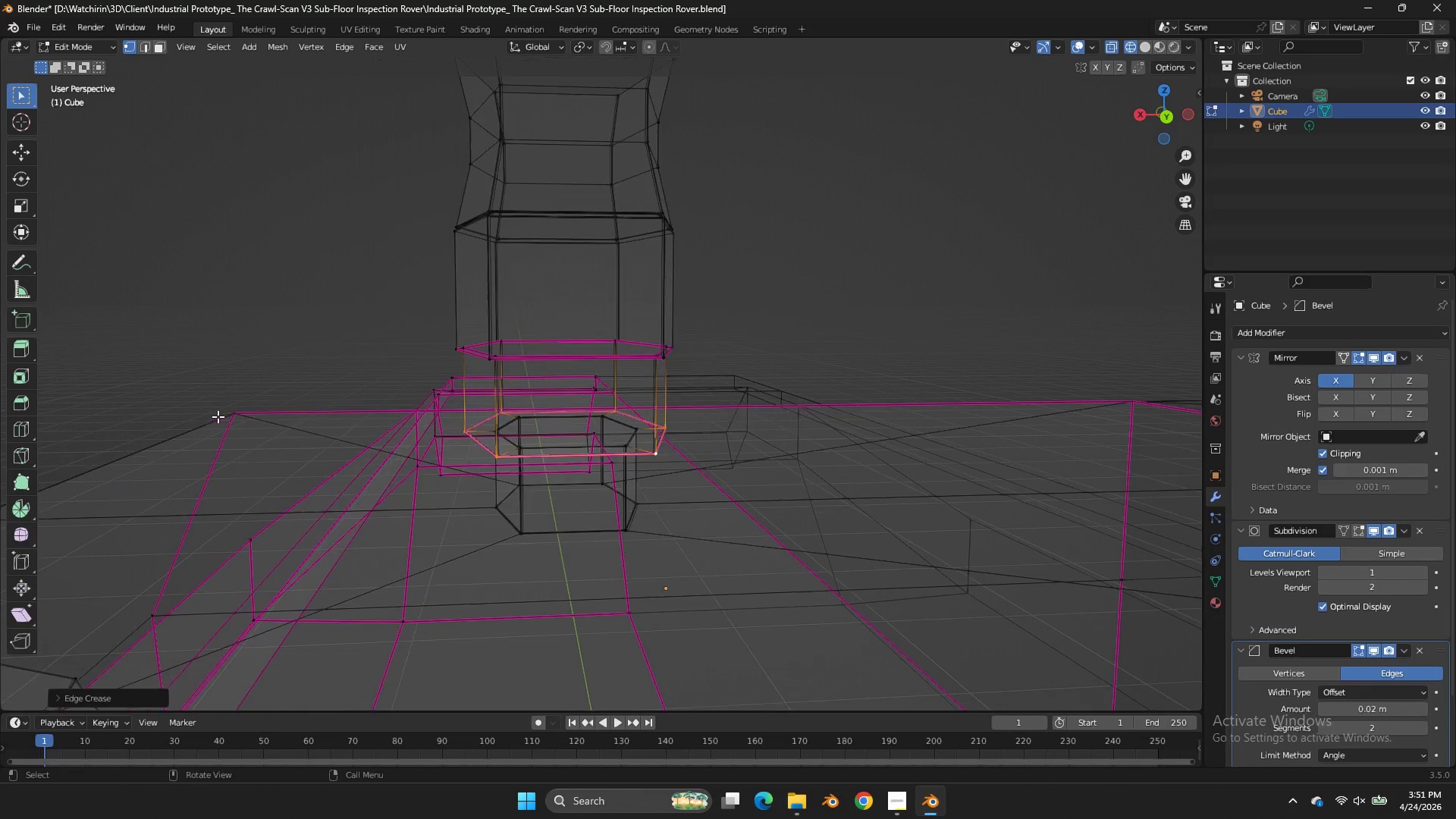 
hold_key(key=AltLeft, duration=1.97)
 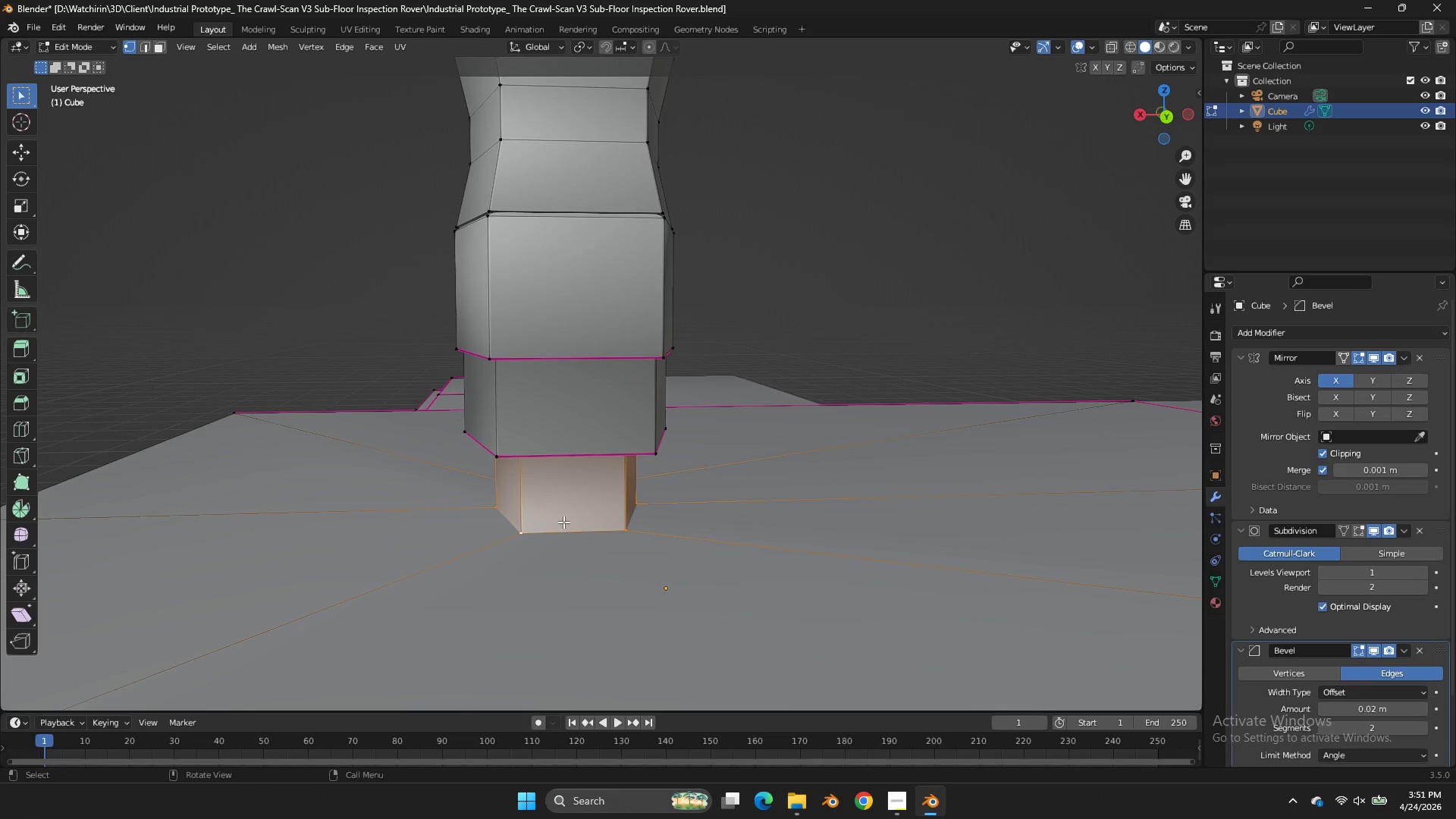 
scroll: coordinate [216, 416], scroll_direction: down, amount: 1.0
 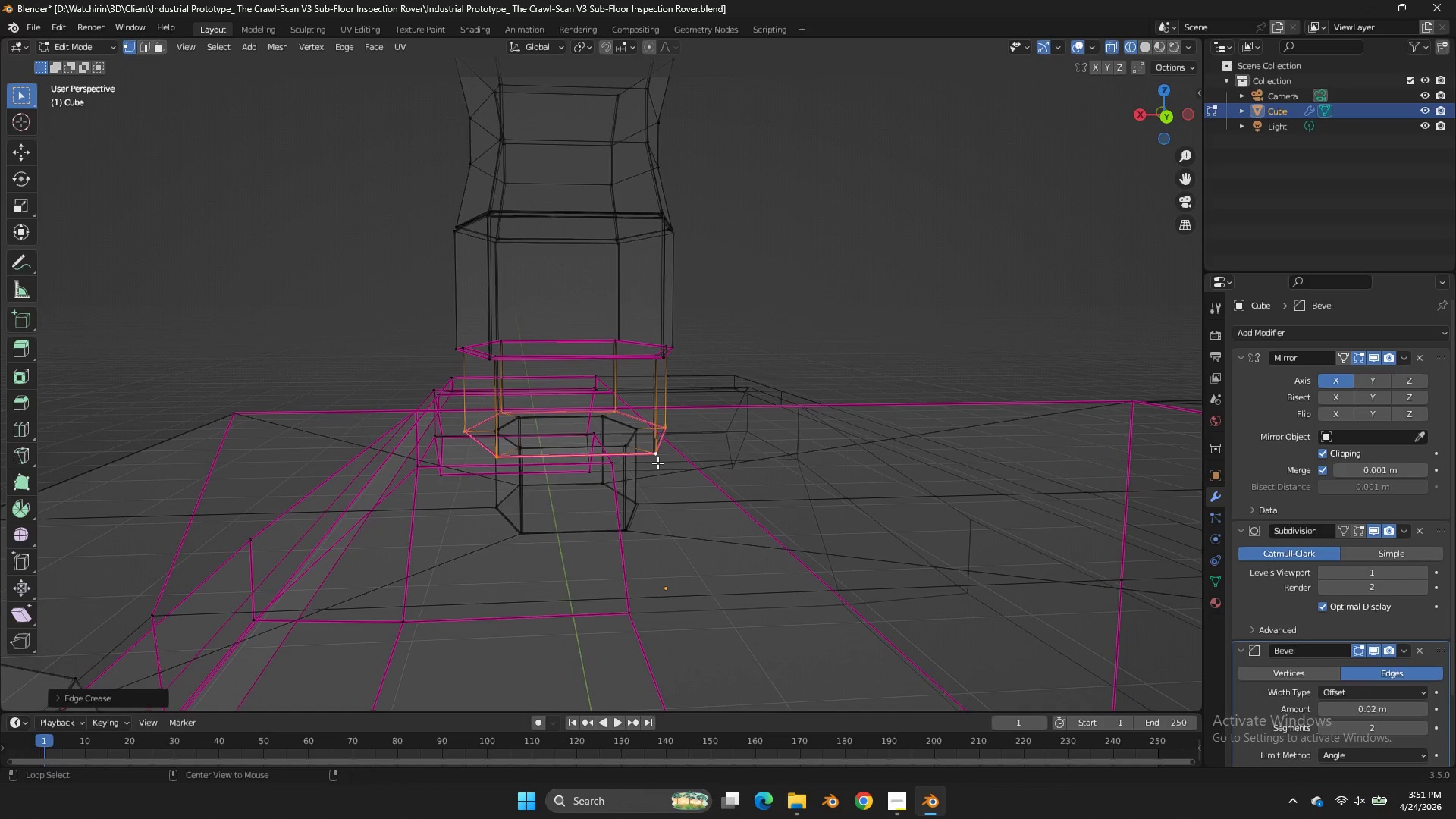 
left_click([562, 447])
 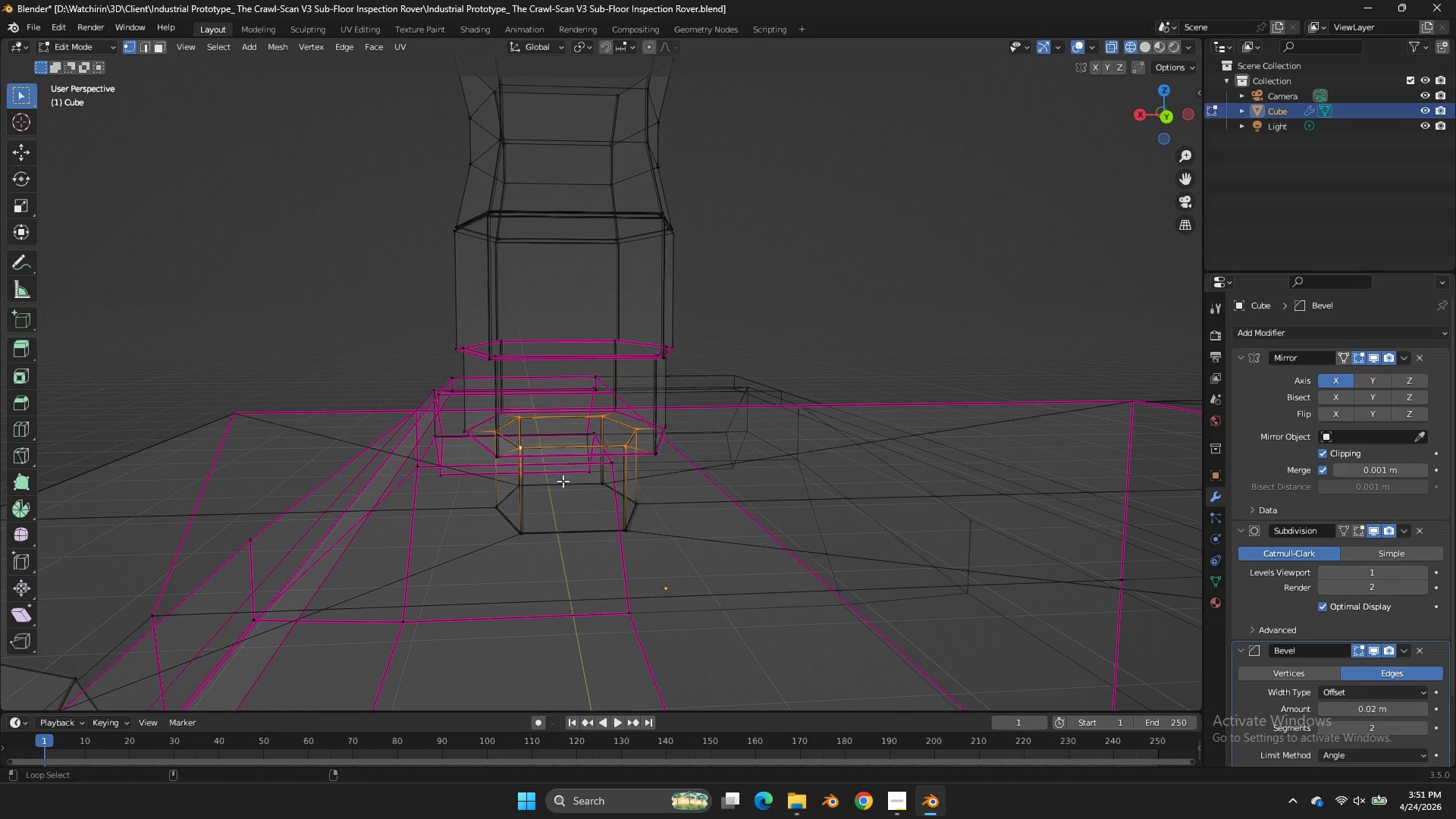 
hold_key(key=ShiftLeft, duration=0.69)
left_click([564, 529])
 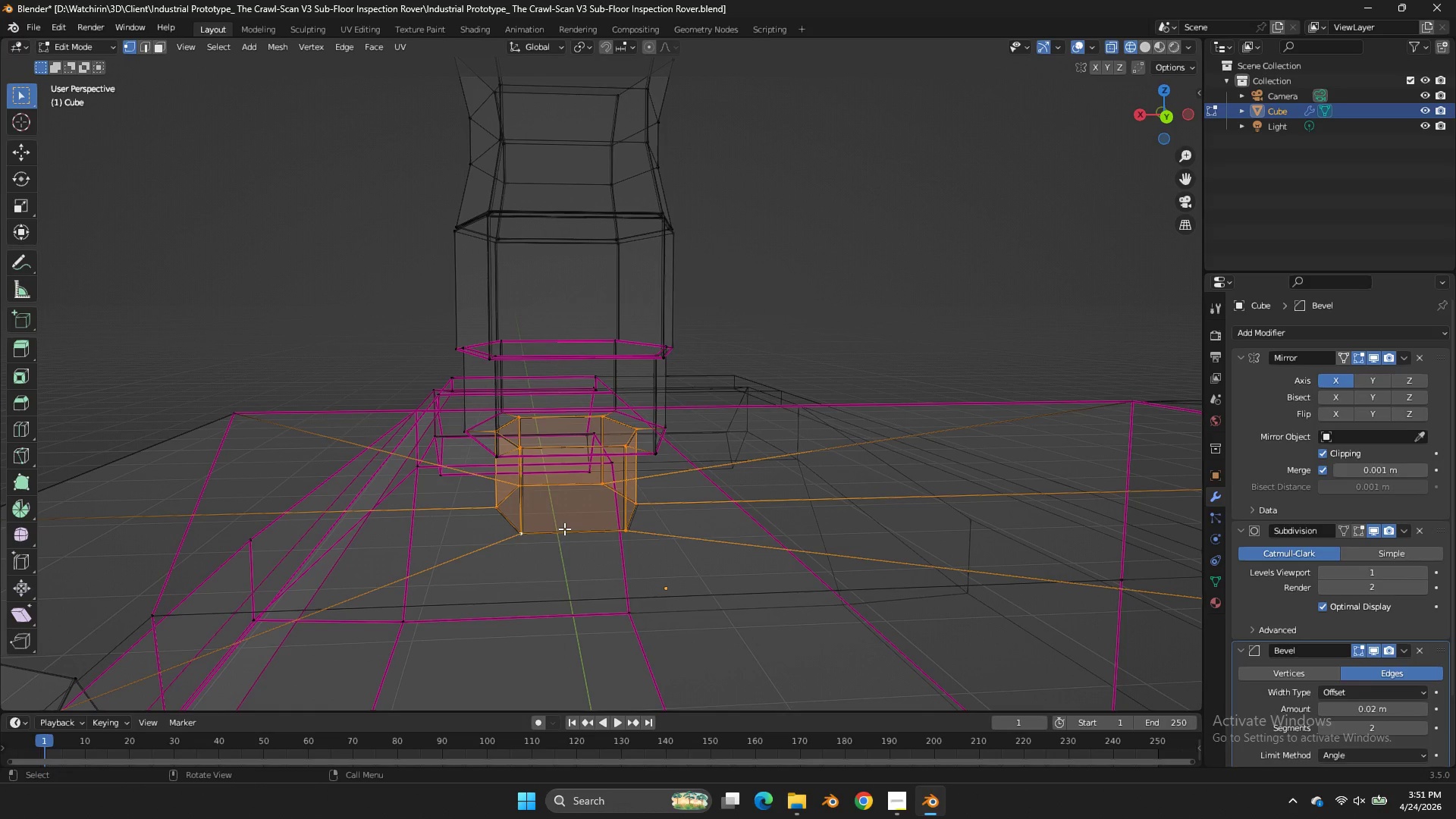 
key(Z)
 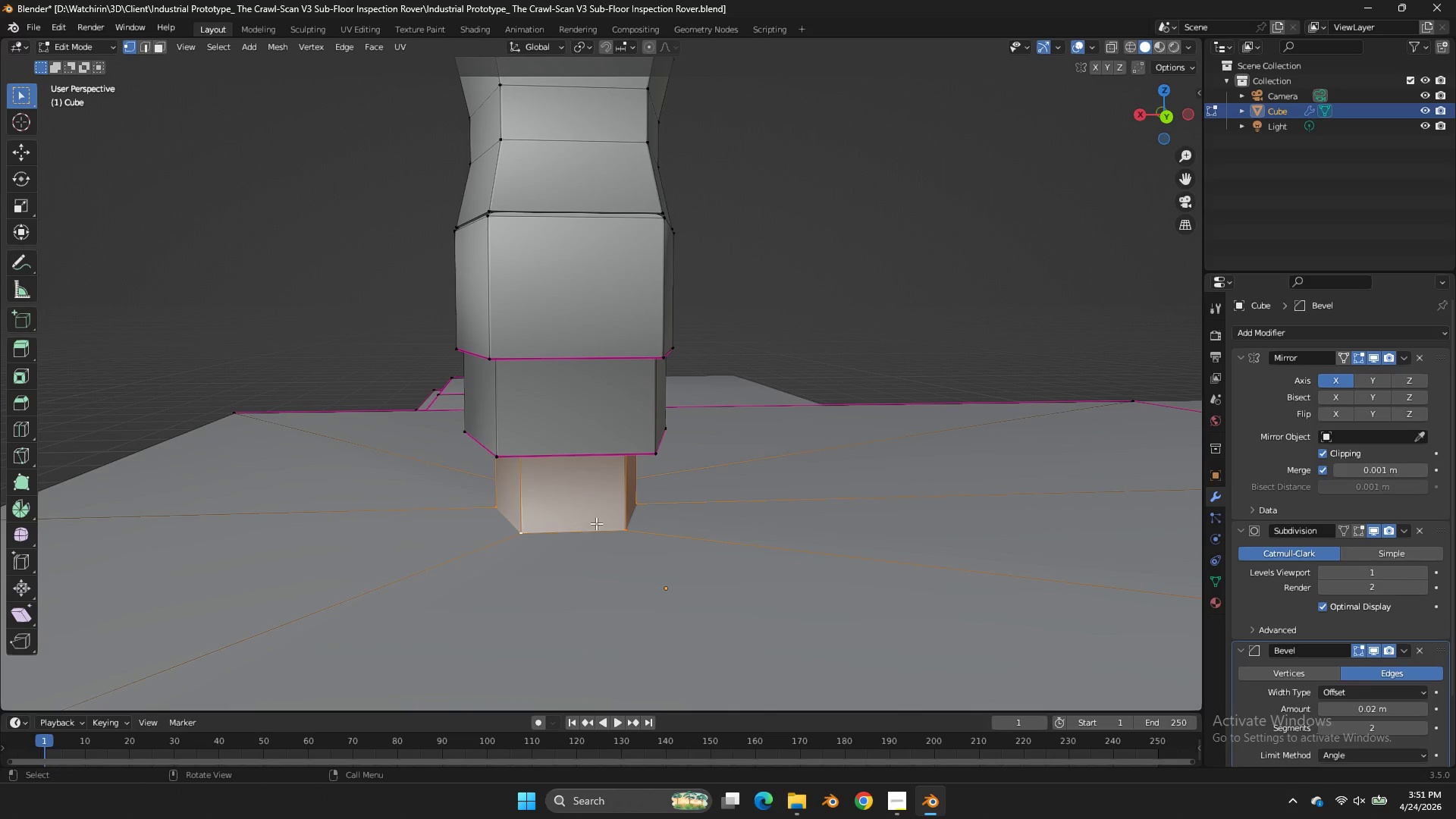 
key(Control+ControlLeft)
 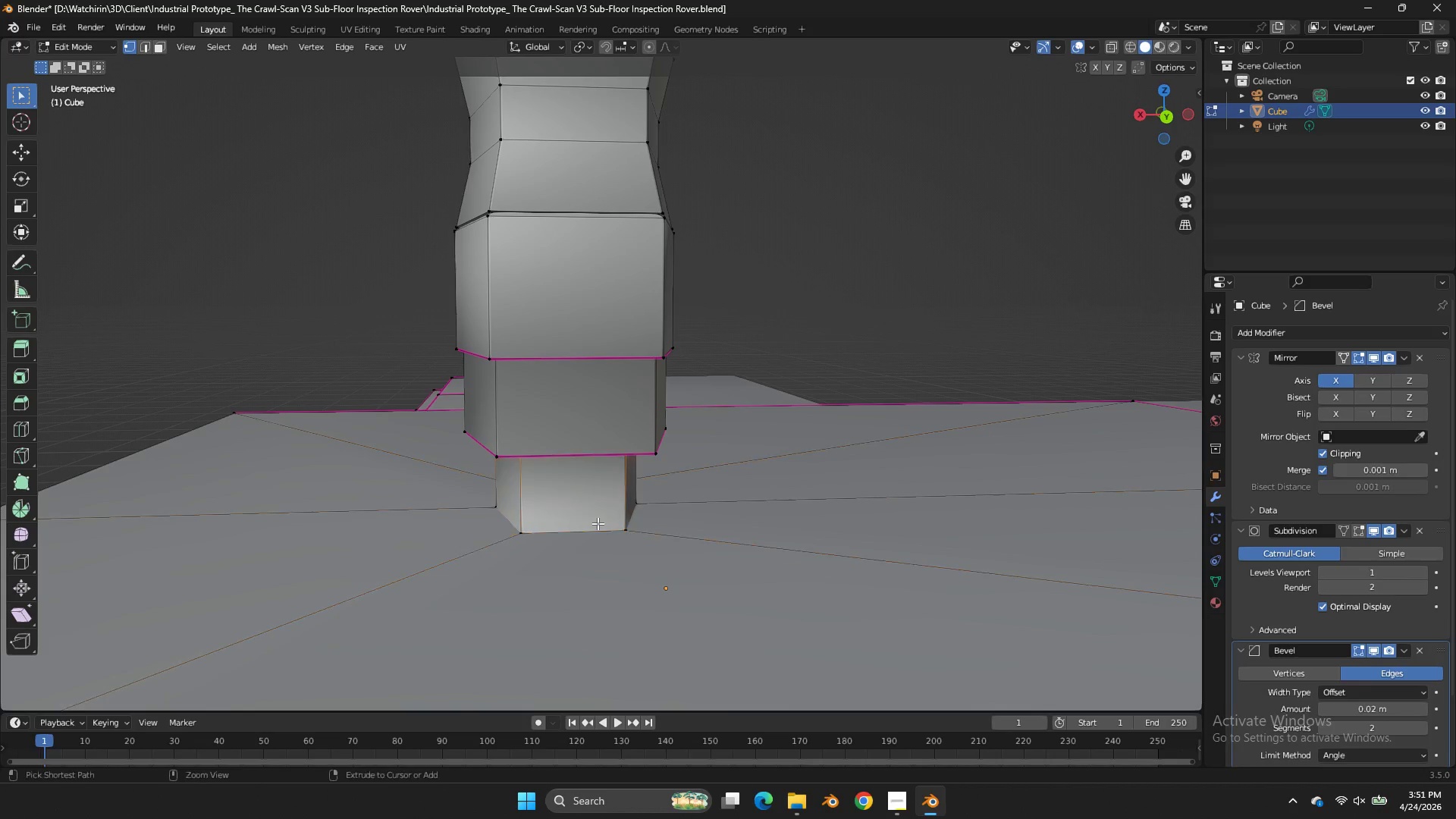 
key(Control+Z)
 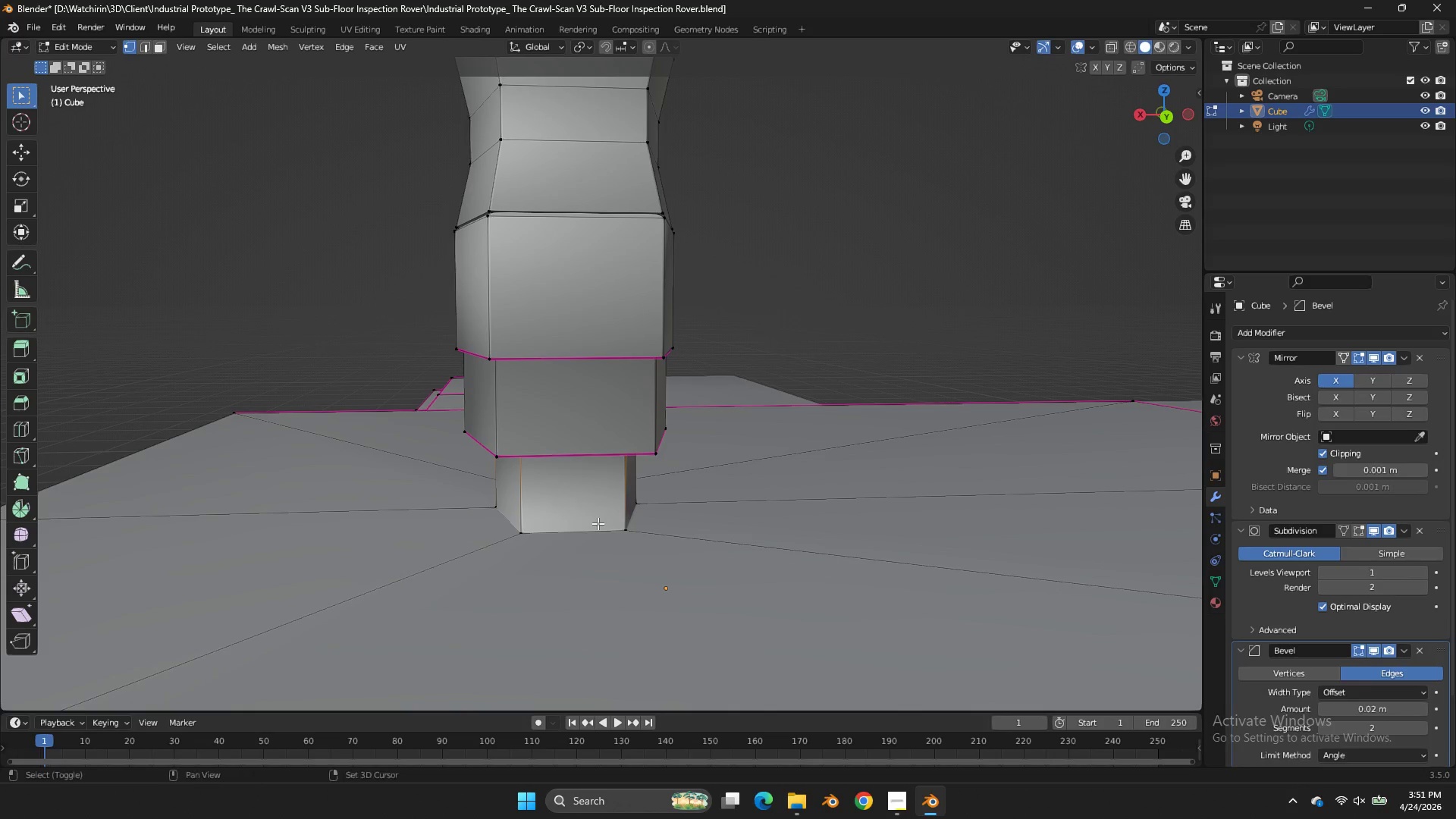 
key(Shift+E)
 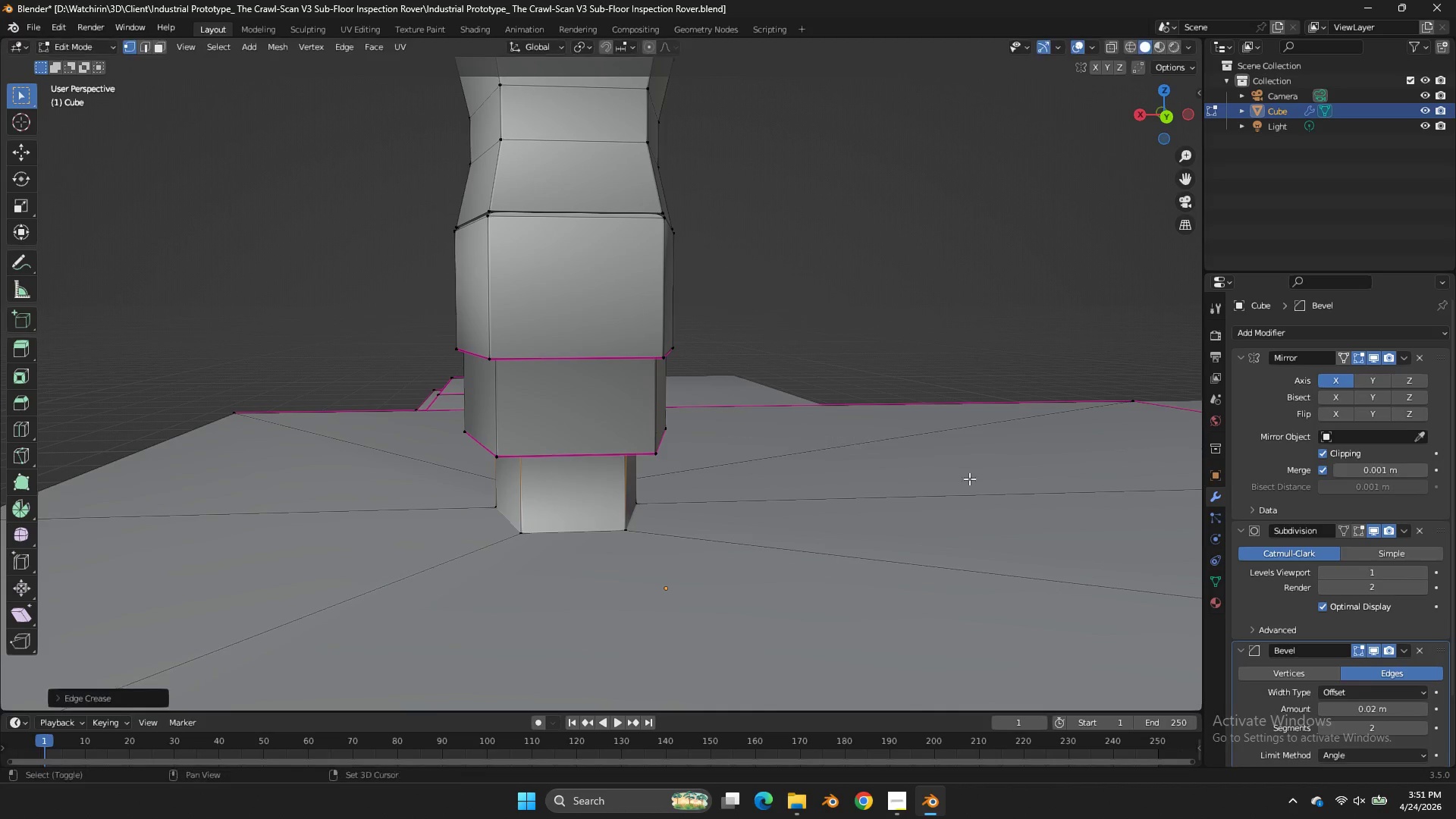 
left_click_drag(start_coordinate=[959, 478], to_coordinate=[987, 472])
 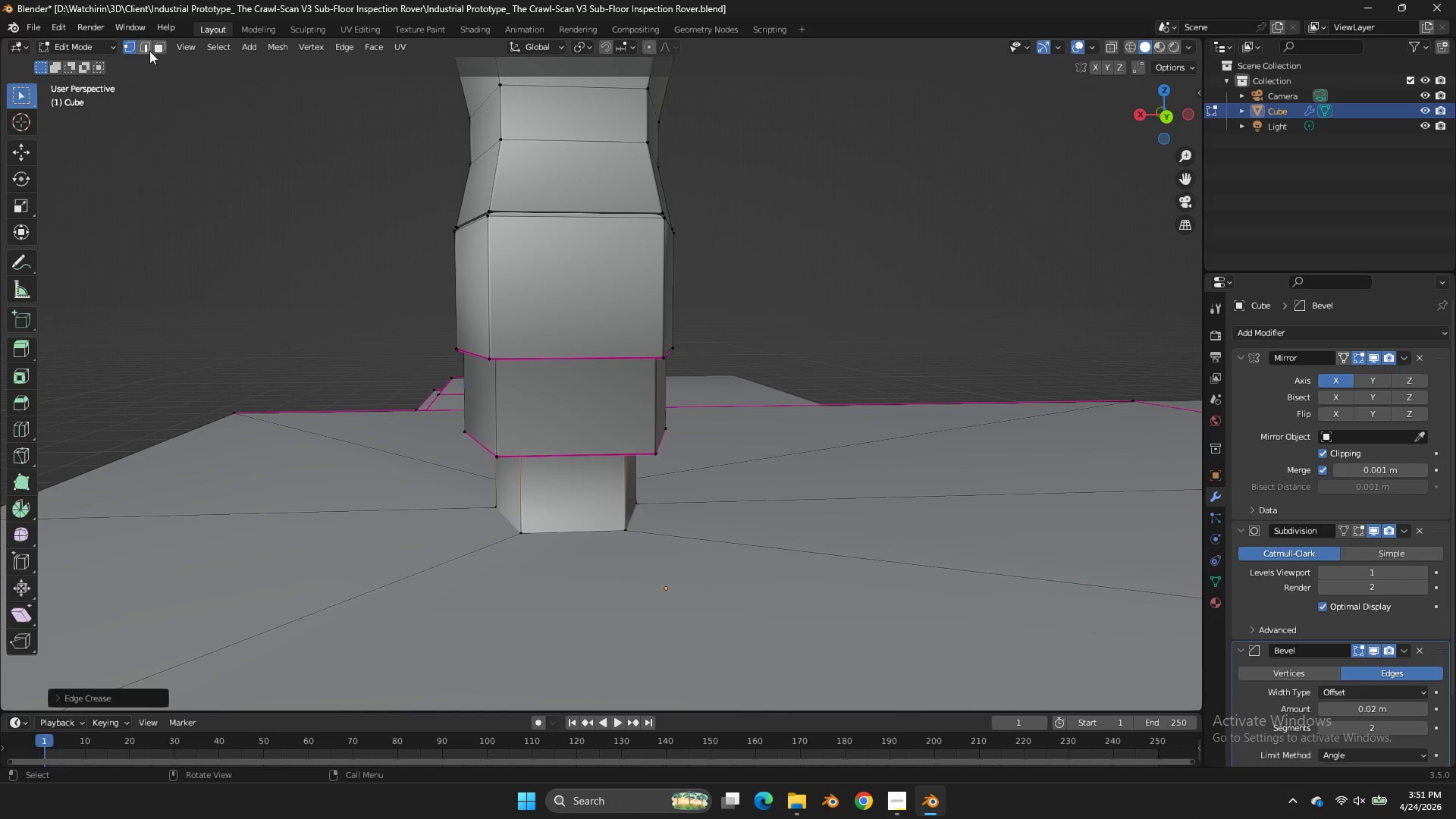 
left_click([147, 48])
 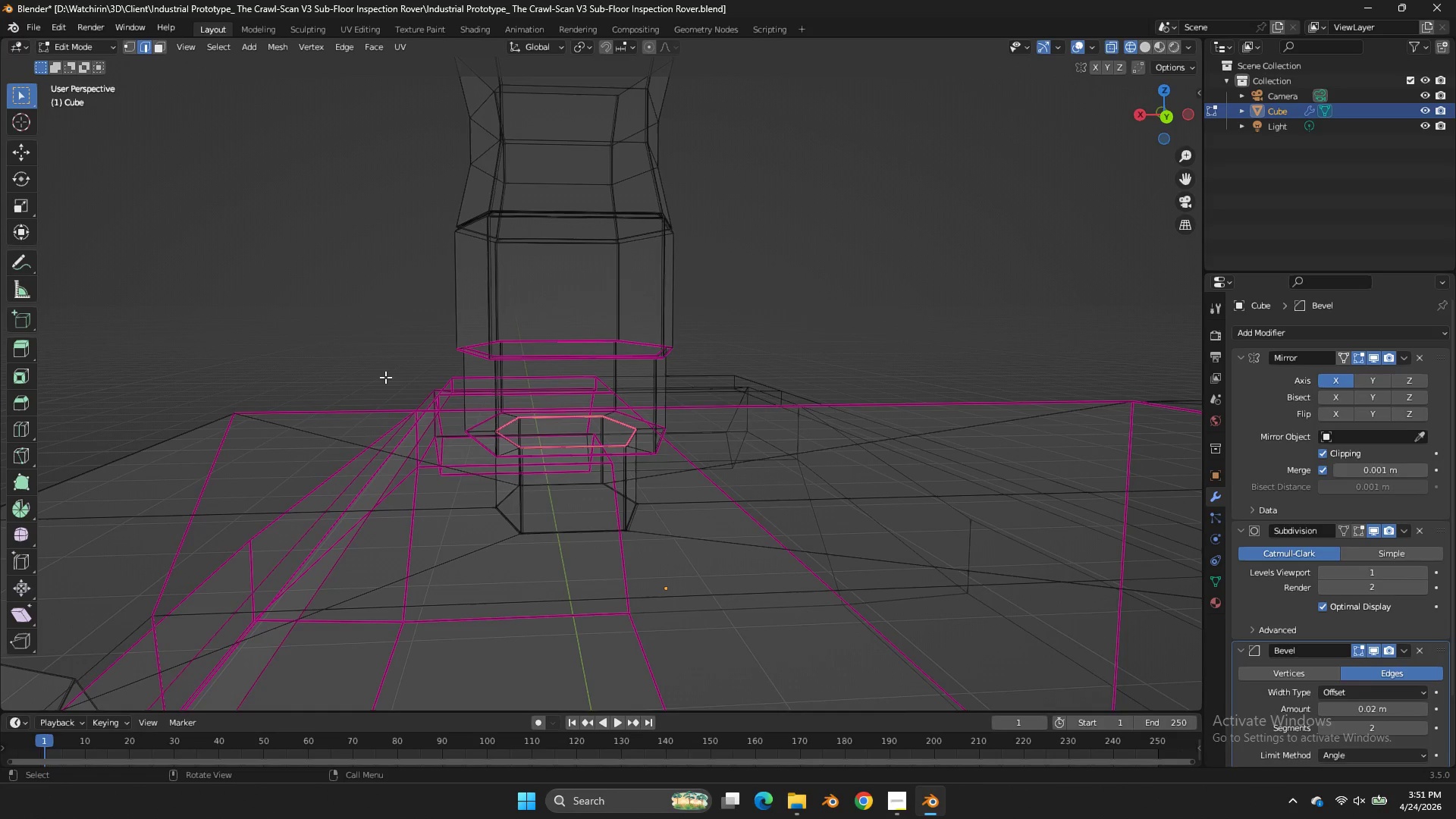 
key(Z)
 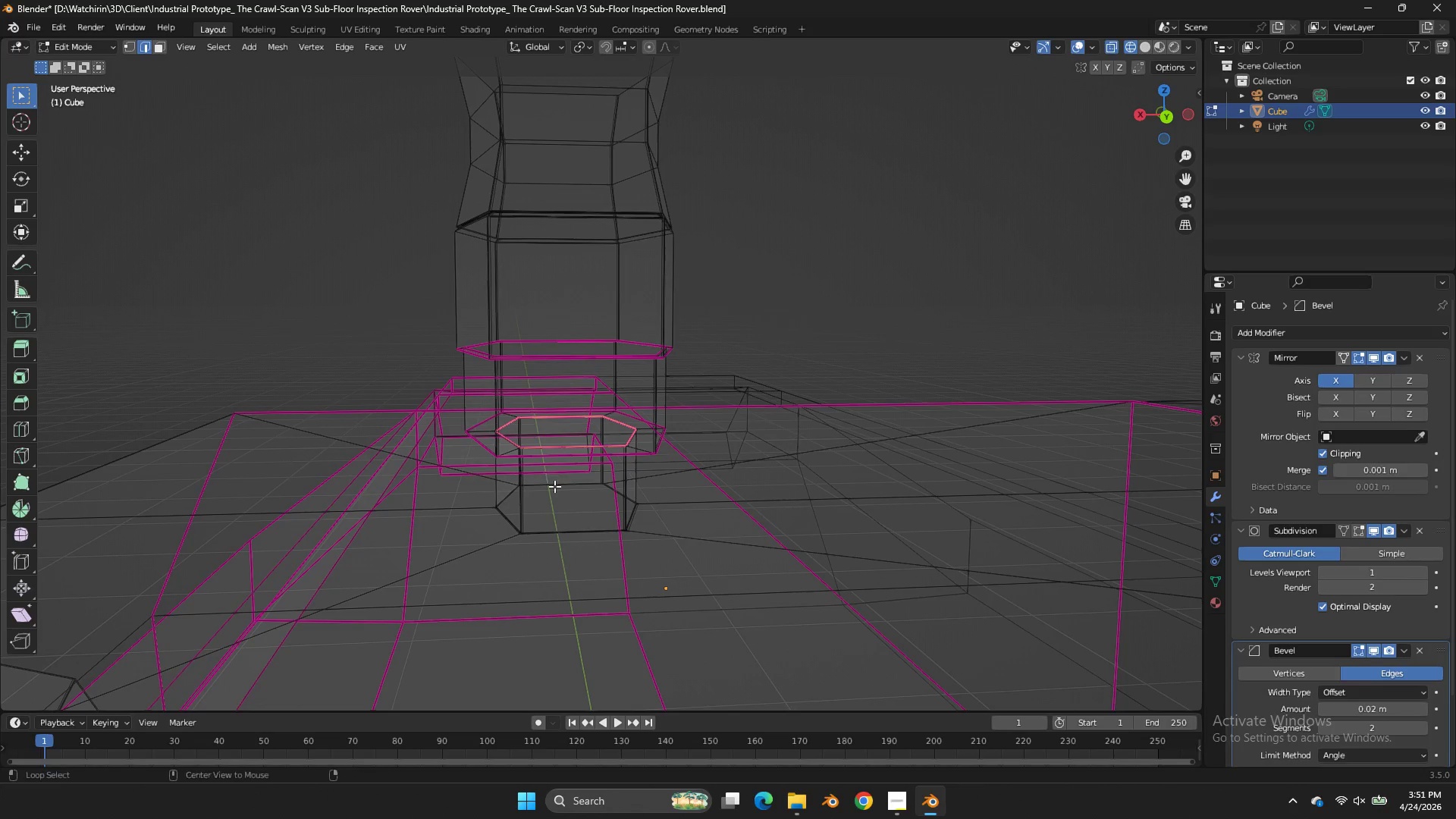 
hold_key(key=AltLeft, duration=0.73)
left_click([569, 544])
 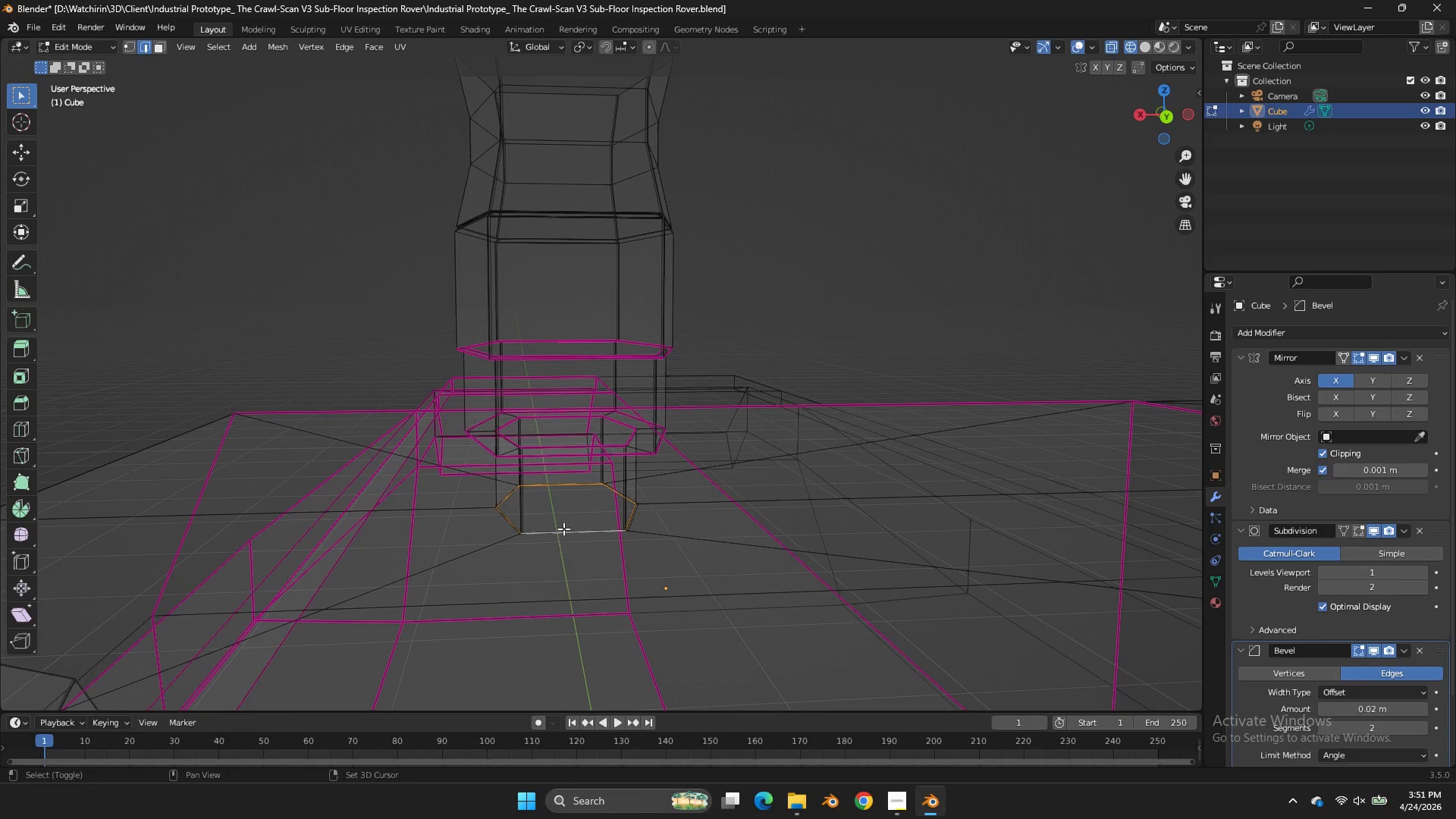 
type(Ez)
key(Tab)
 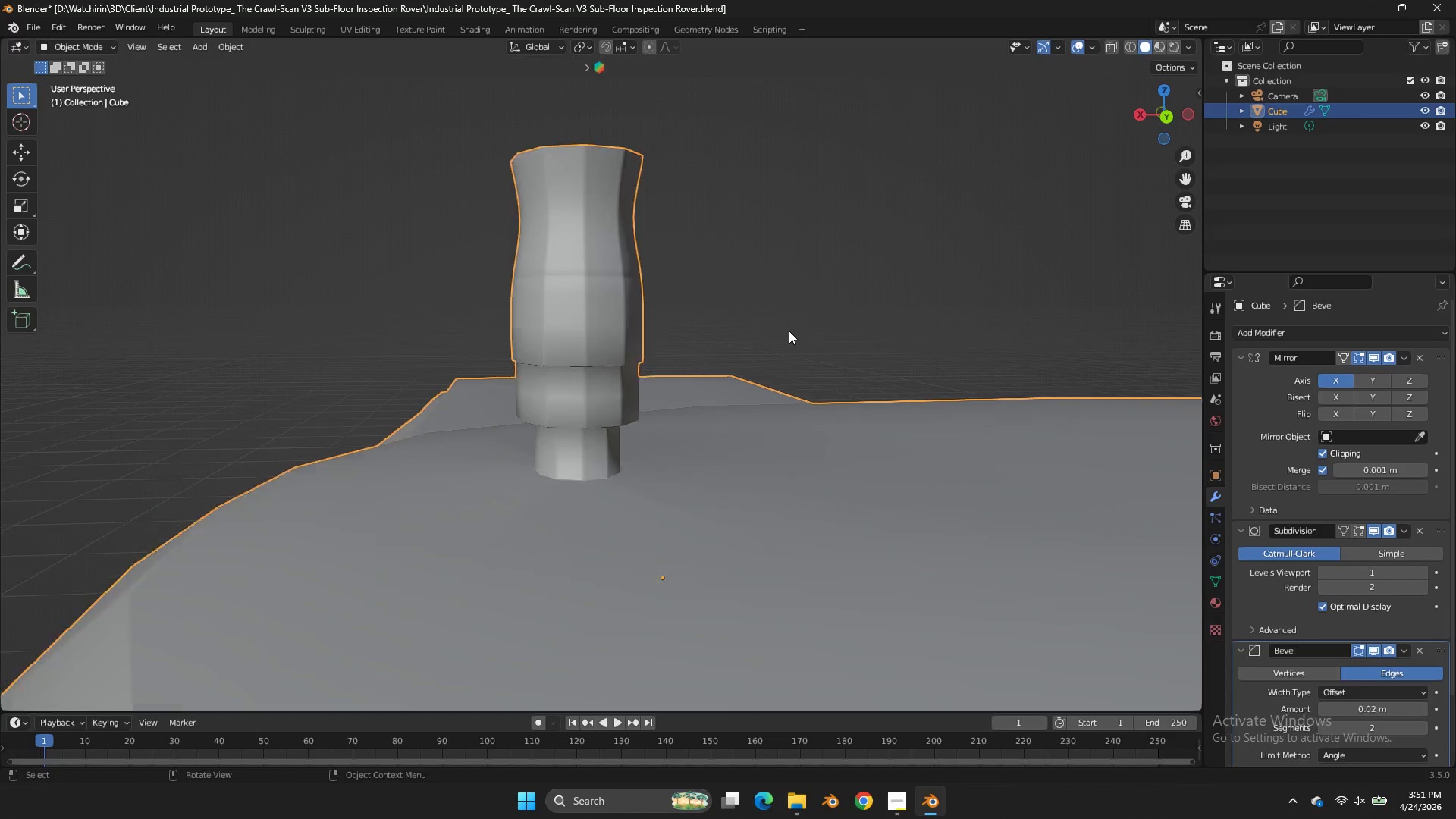 
scroll: coordinate [644, 283], scroll_direction: down, amount: 1.0
 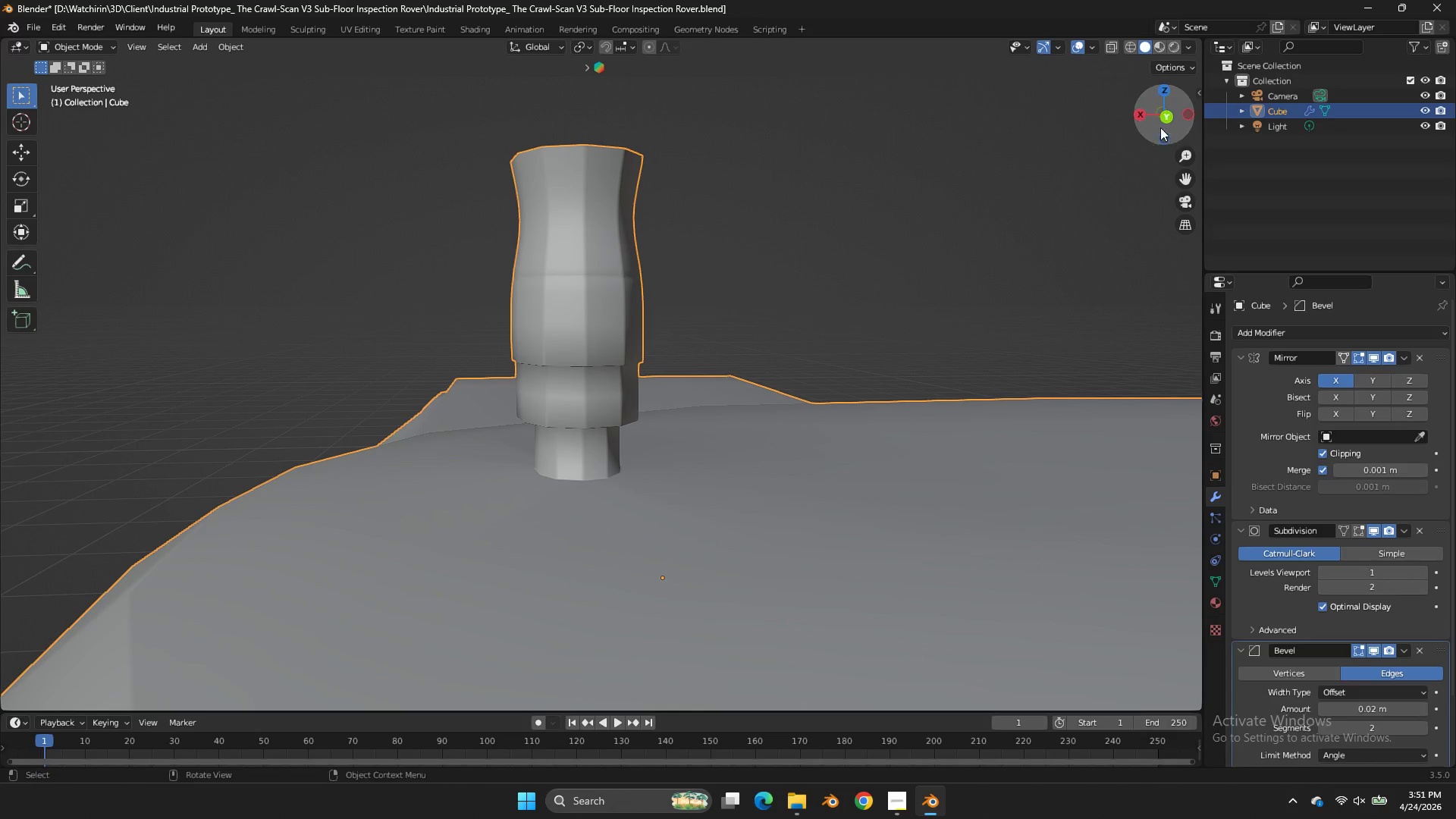 
left_click_drag(start_coordinate=[1168, 130], to_coordinate=[92, 148])
 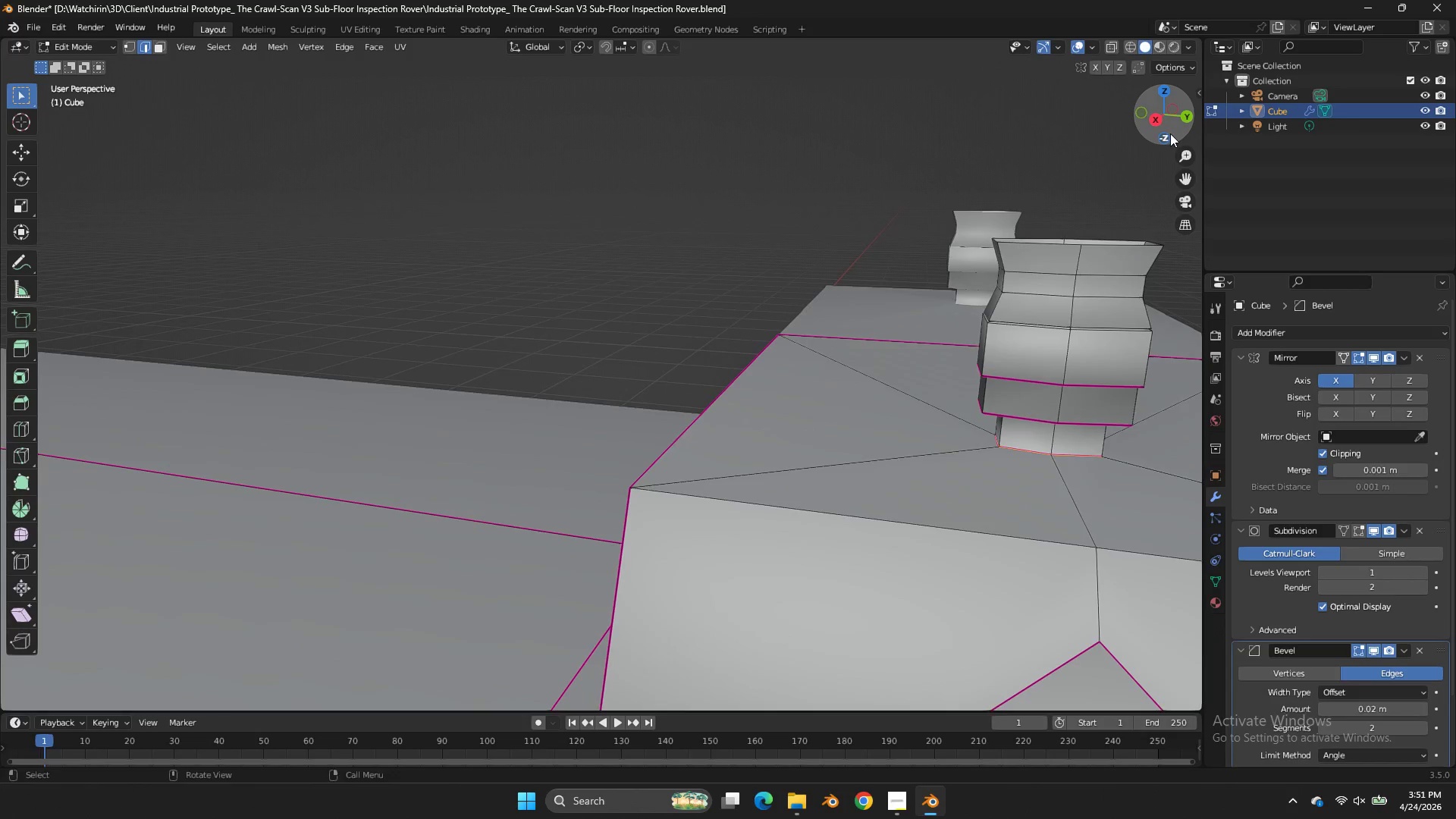 
key(Tab)
 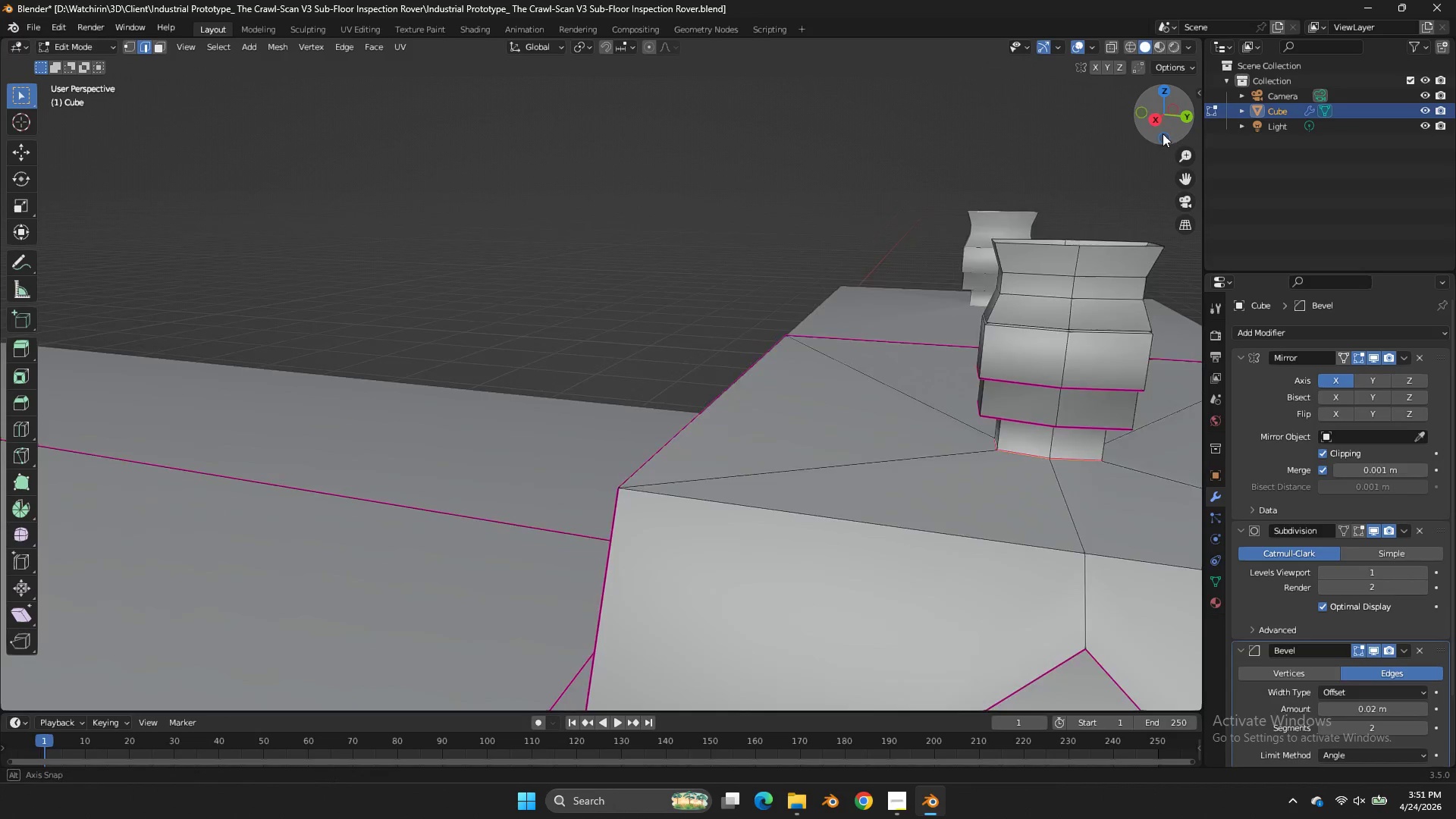 
left_click_drag(start_coordinate=[1170, 133], to_coordinate=[1153, 129])
 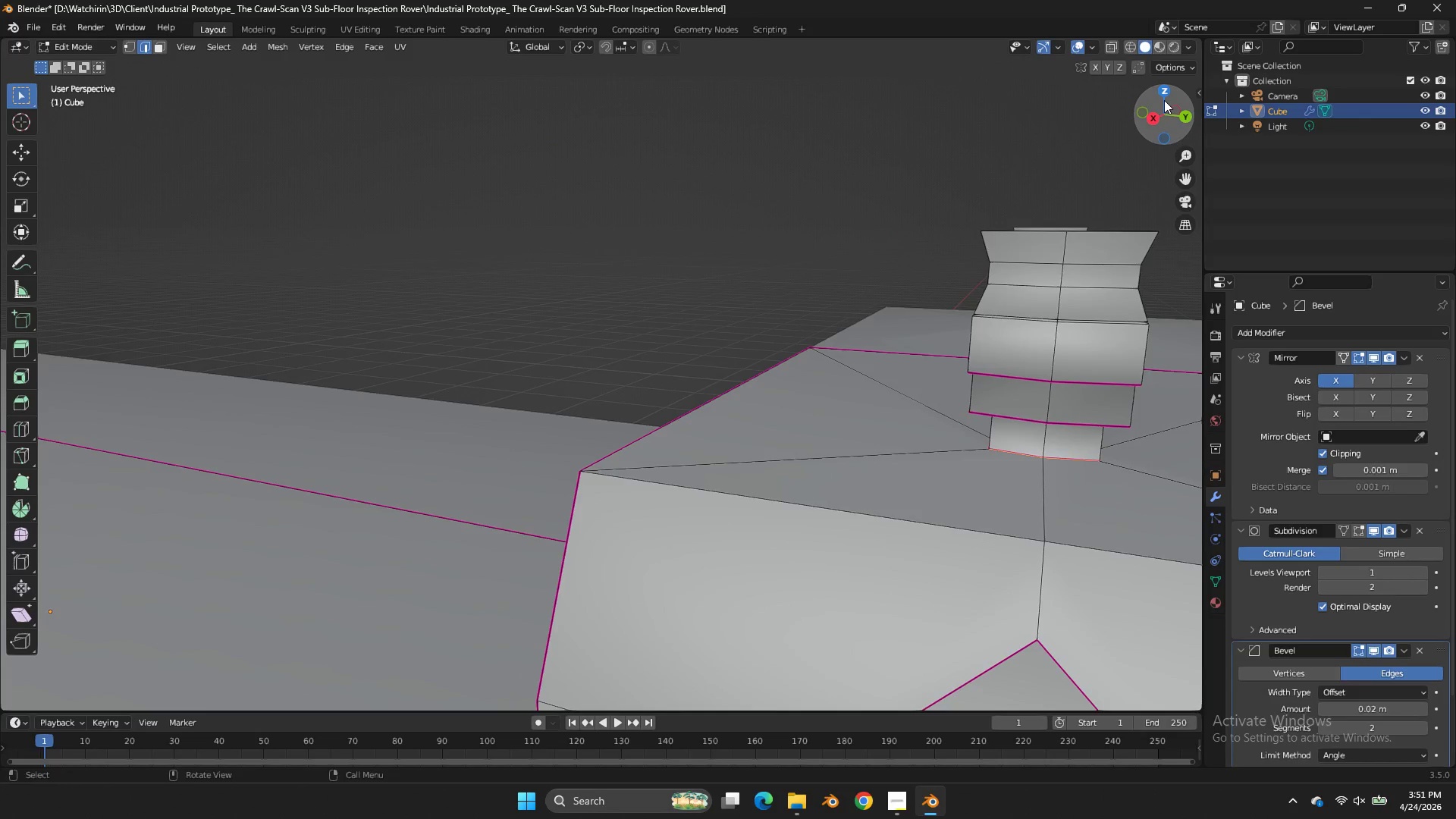 
left_click([1164, 100])
 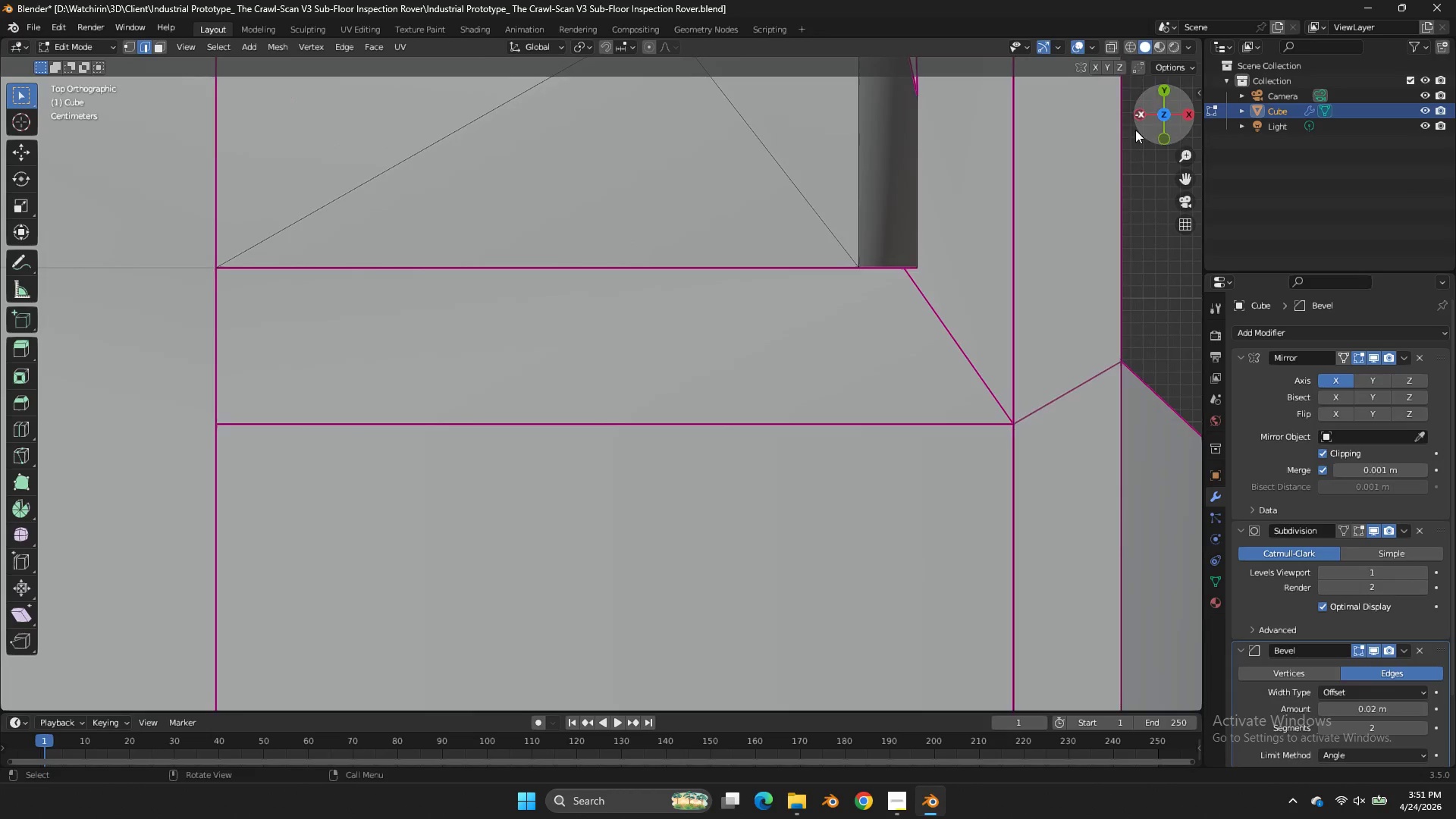 
key(Z)
 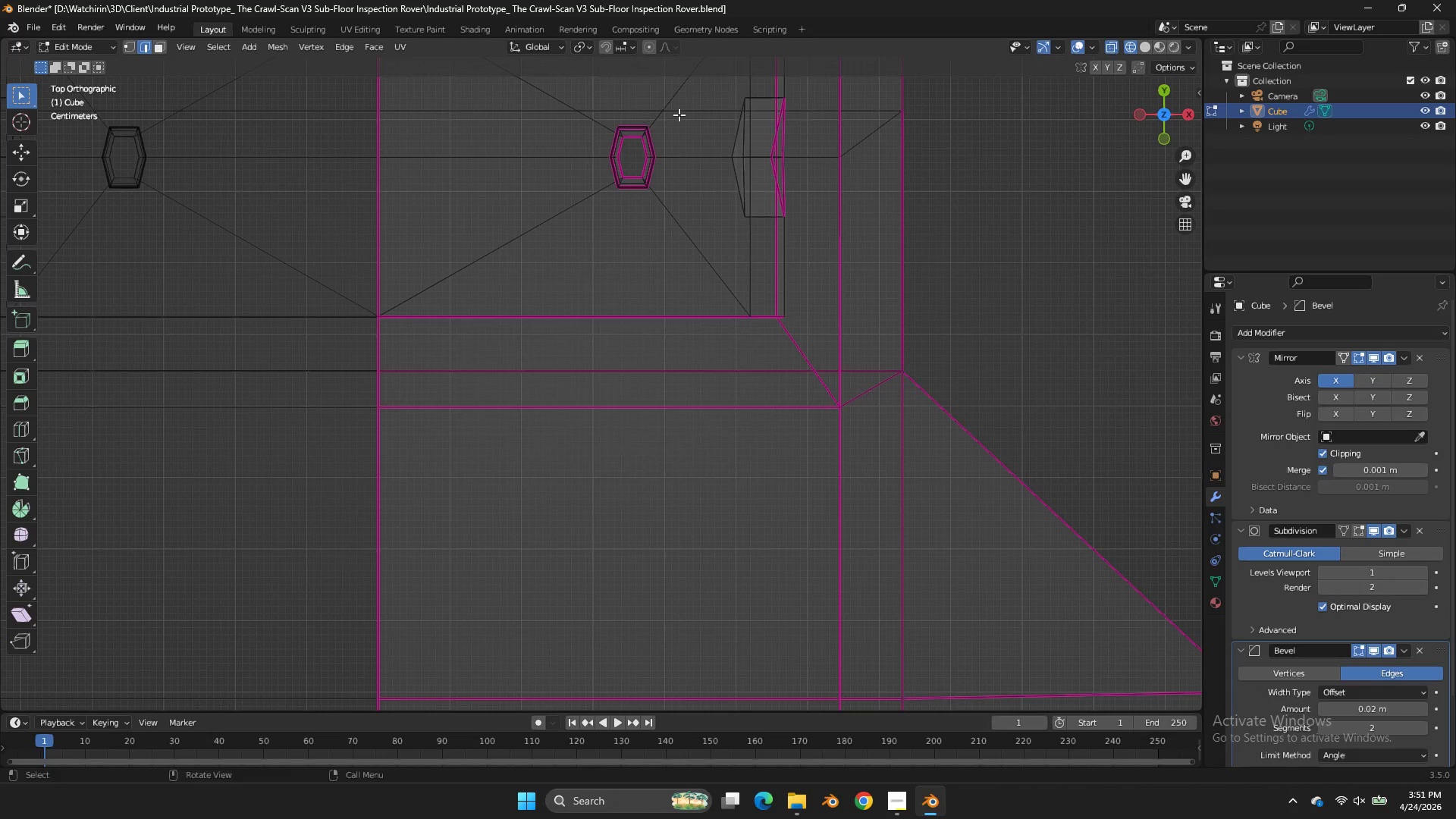 
scroll: coordinate [1072, 165], scroll_direction: down, amount: 3.0
 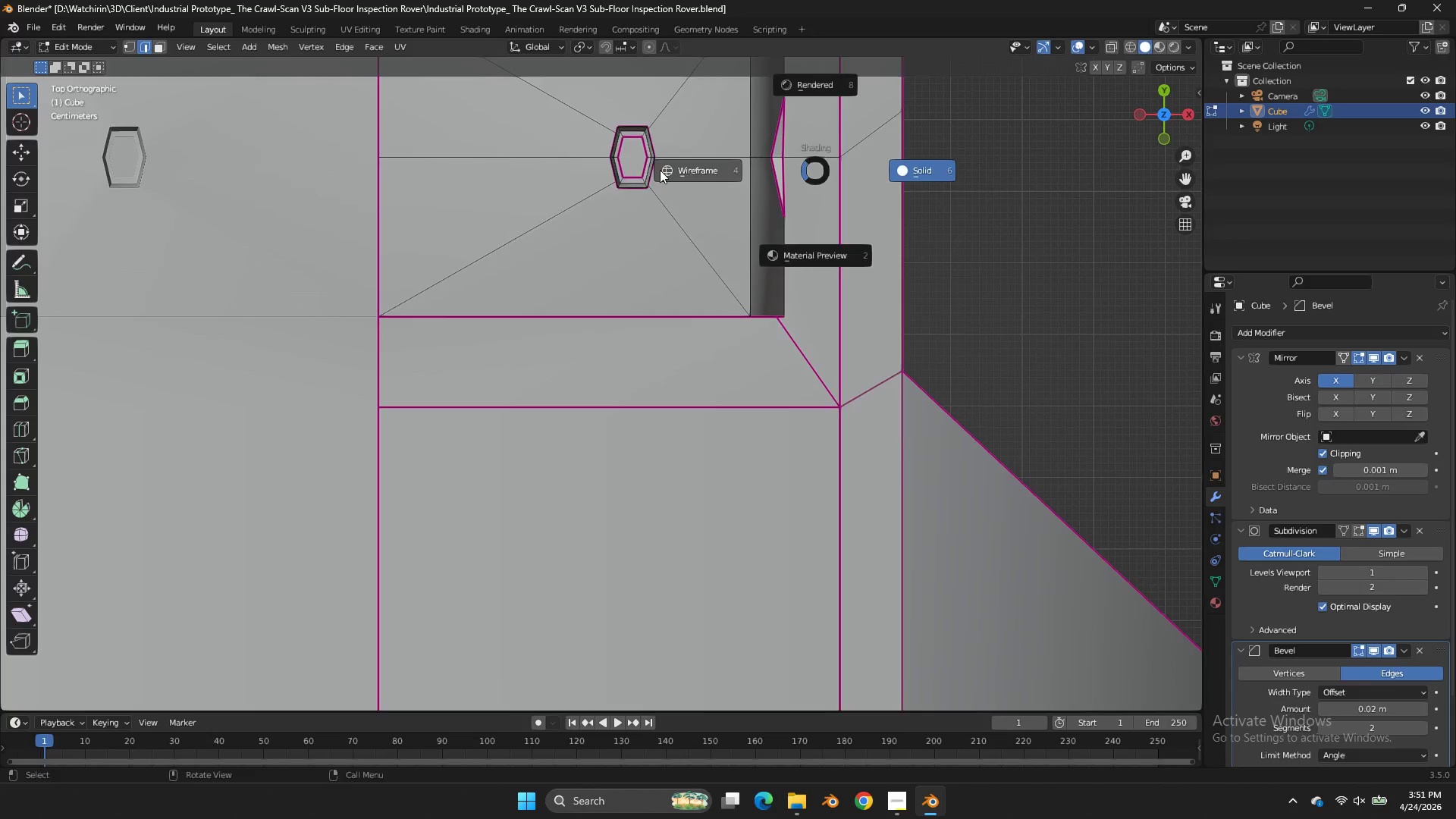 
left_click_drag(start_coordinate=[679, 115], to_coordinate=[578, 213])
 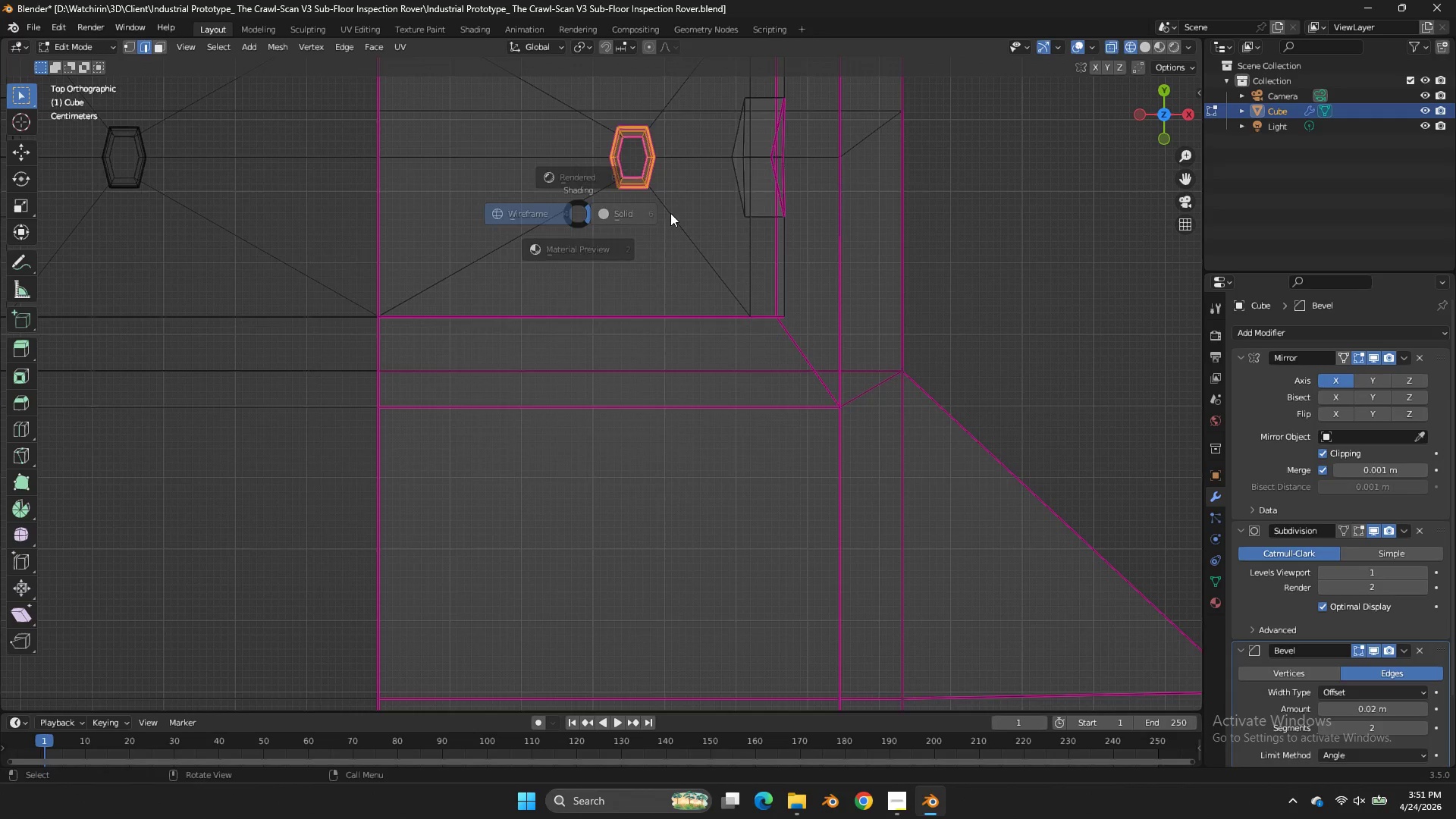 
type(zs)
 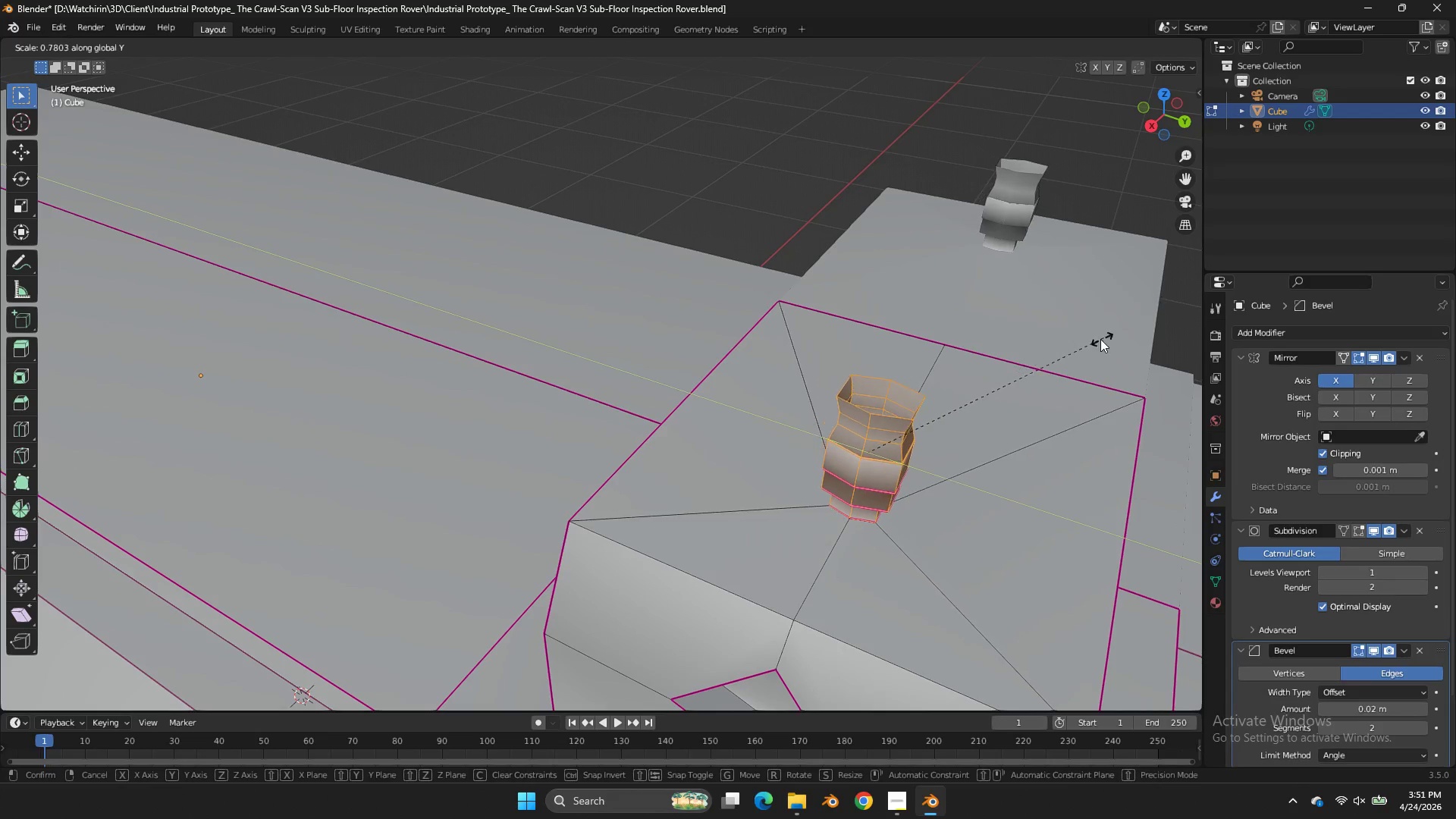 
left_click_drag(start_coordinate=[1162, 121], to_coordinate=[923, 667])
 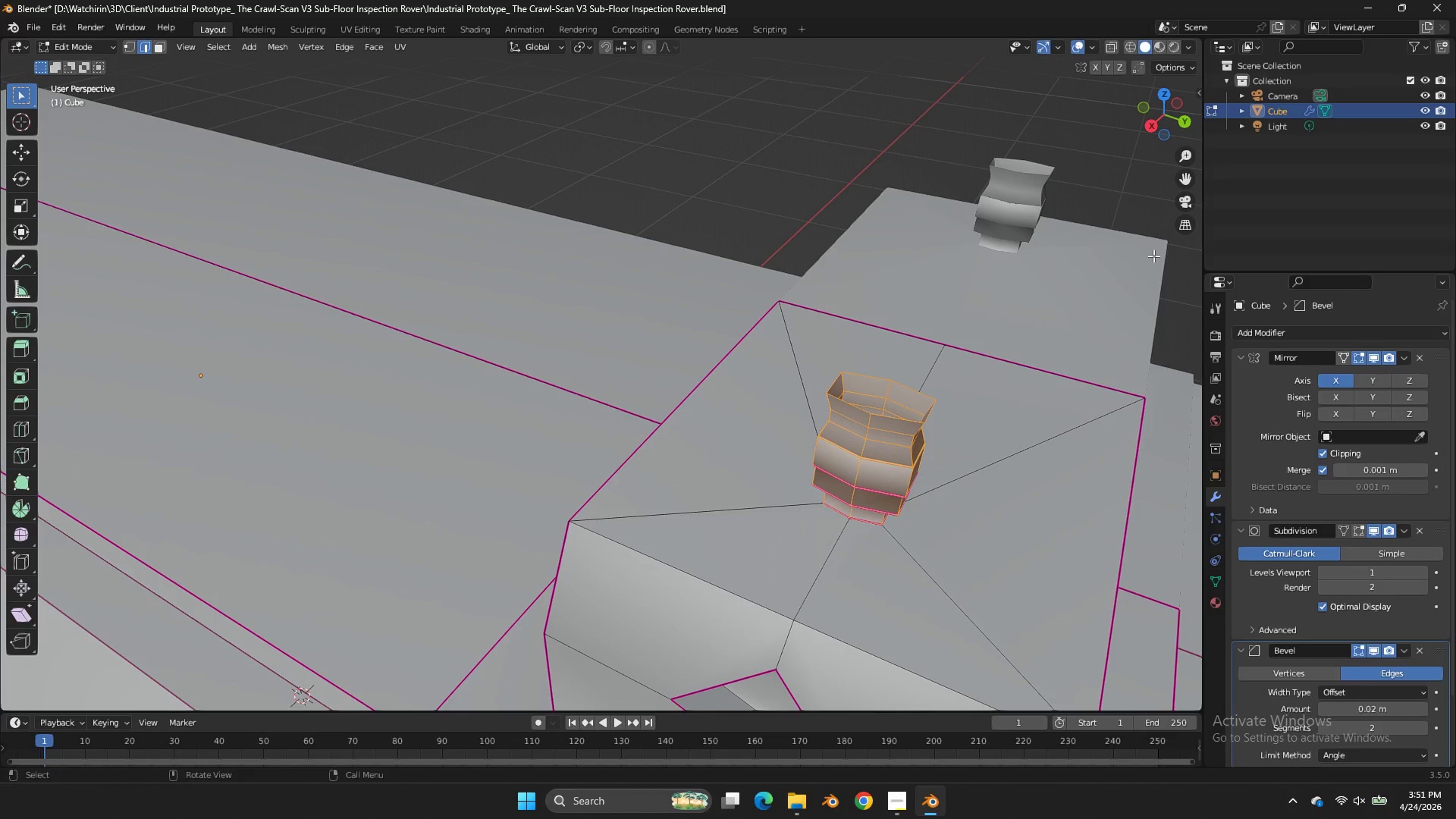 
scroll: coordinate [1153, 251], scroll_direction: up, amount: 1.0
 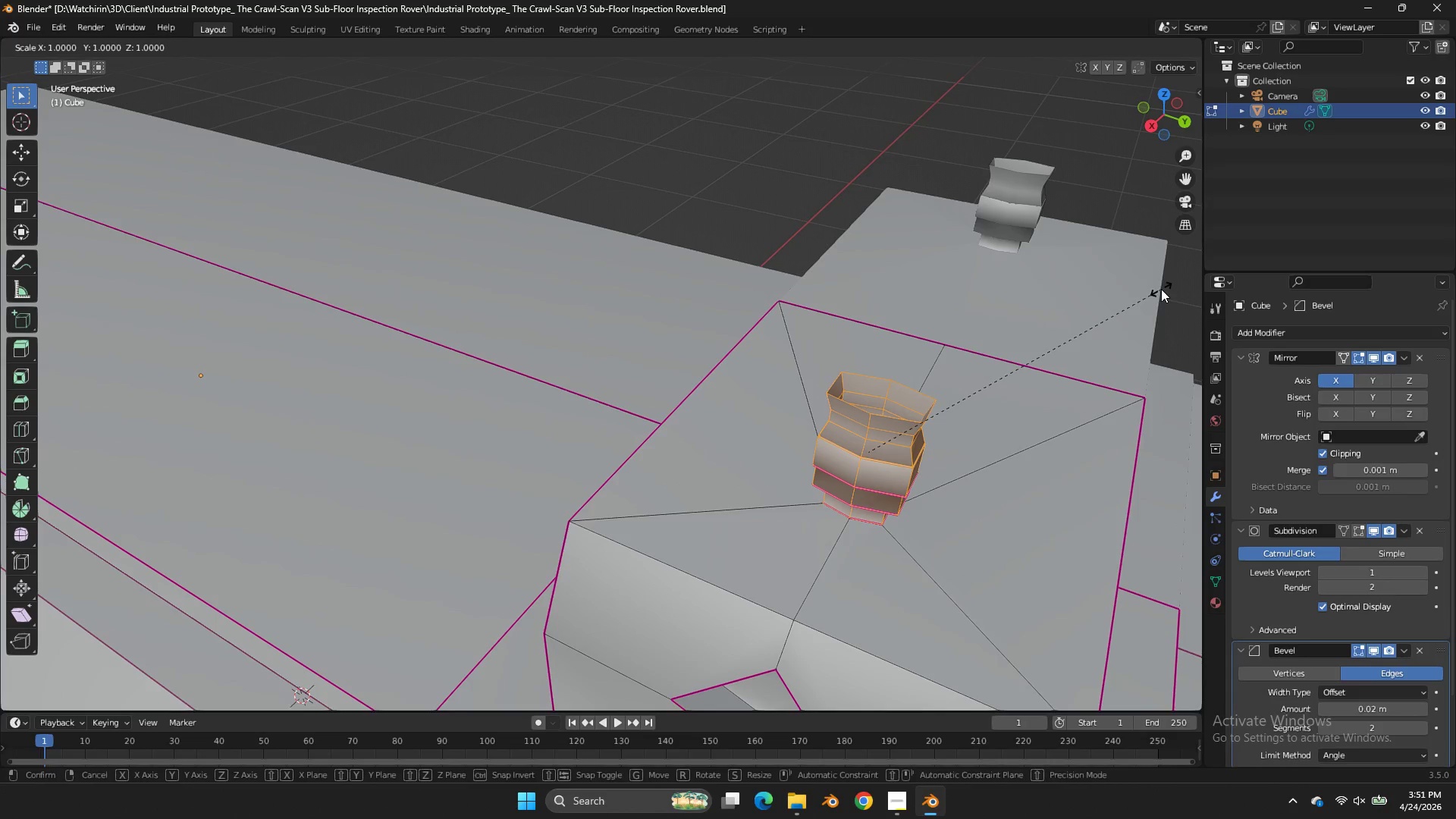 
key(Y)
 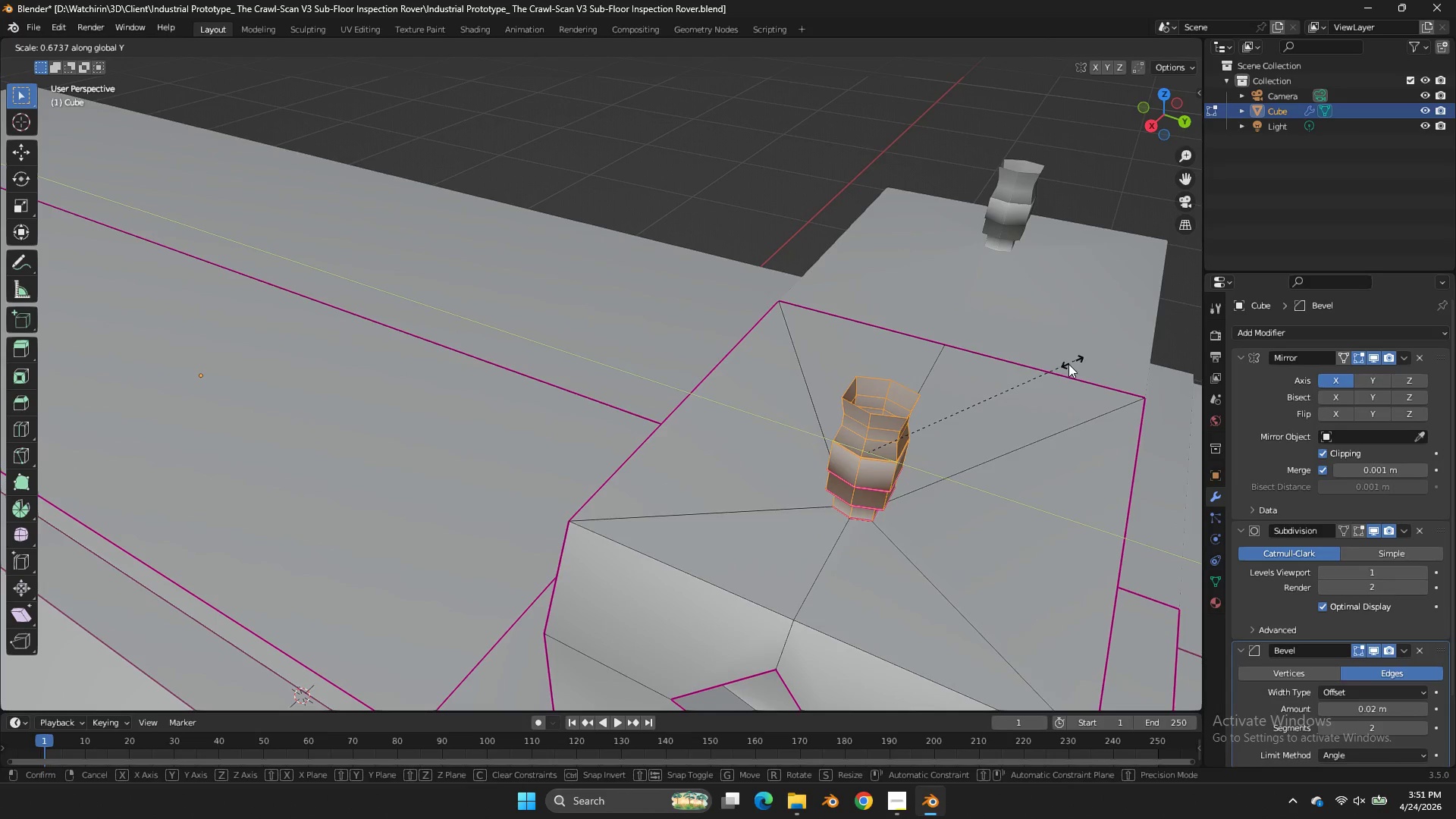 
left_click([1059, 370])
 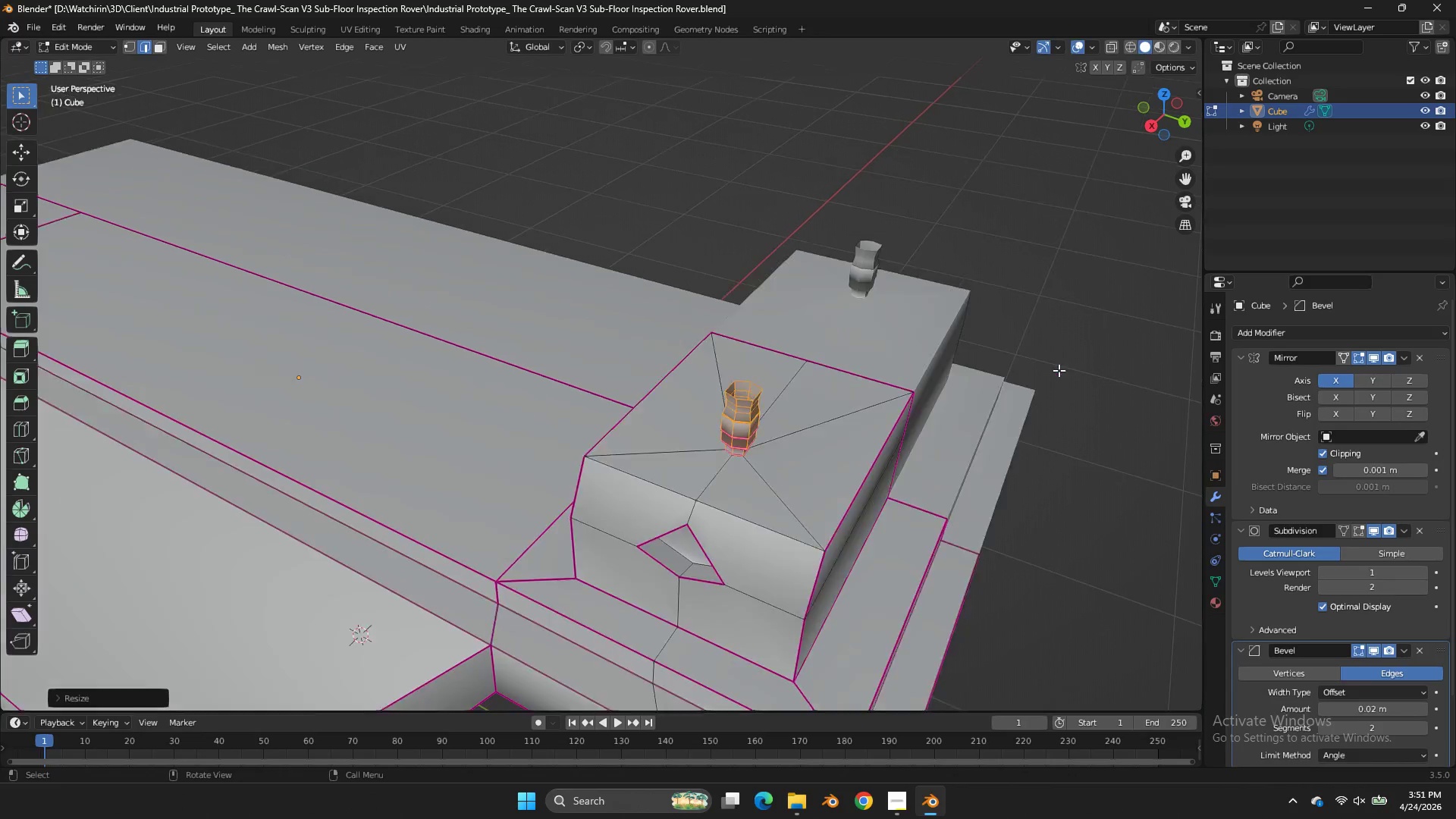 
key(Tab)
 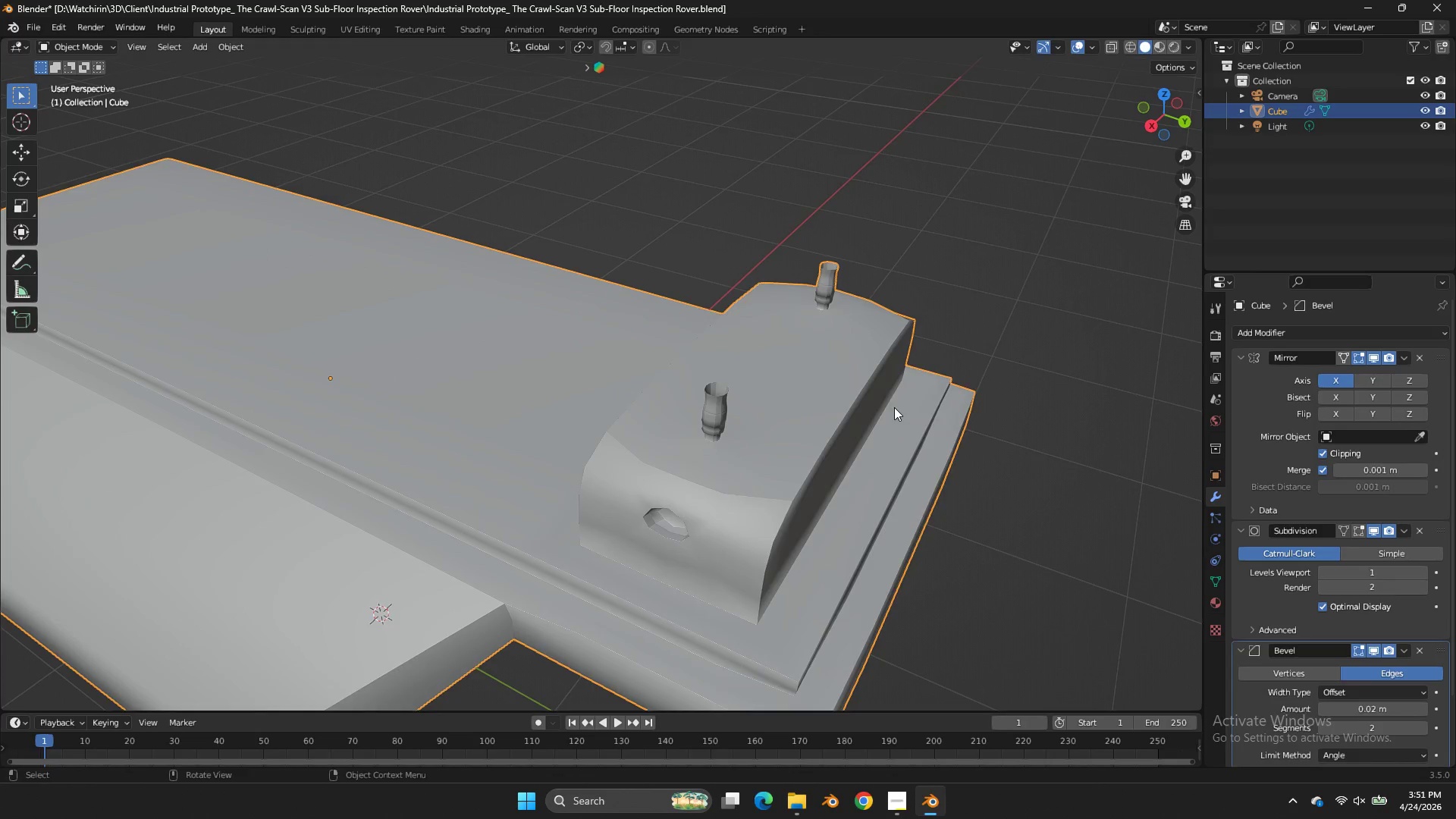 
scroll: coordinate [1059, 370], scroll_direction: down, amount: 4.0
 